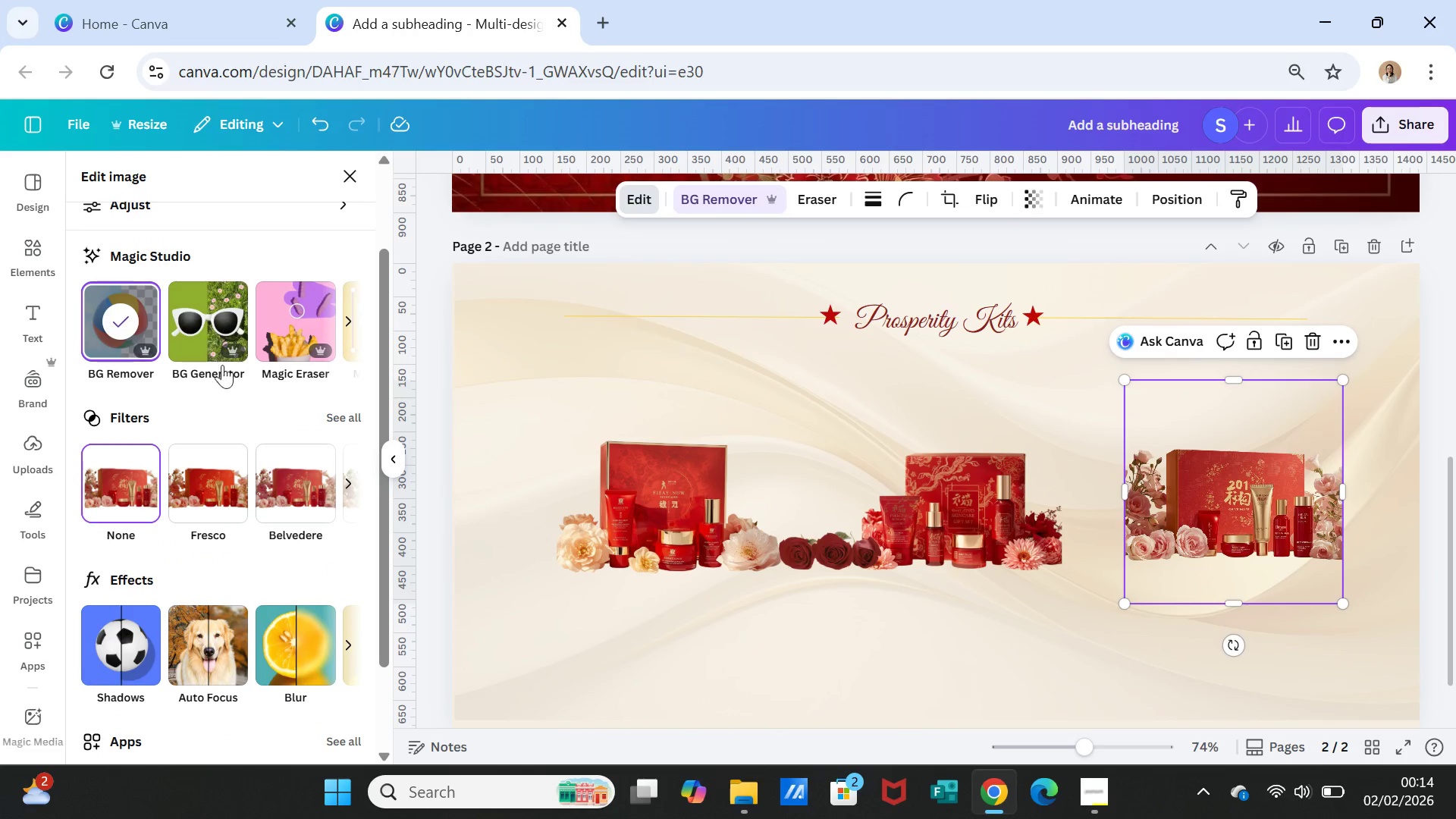 
left_click([208, 333])
 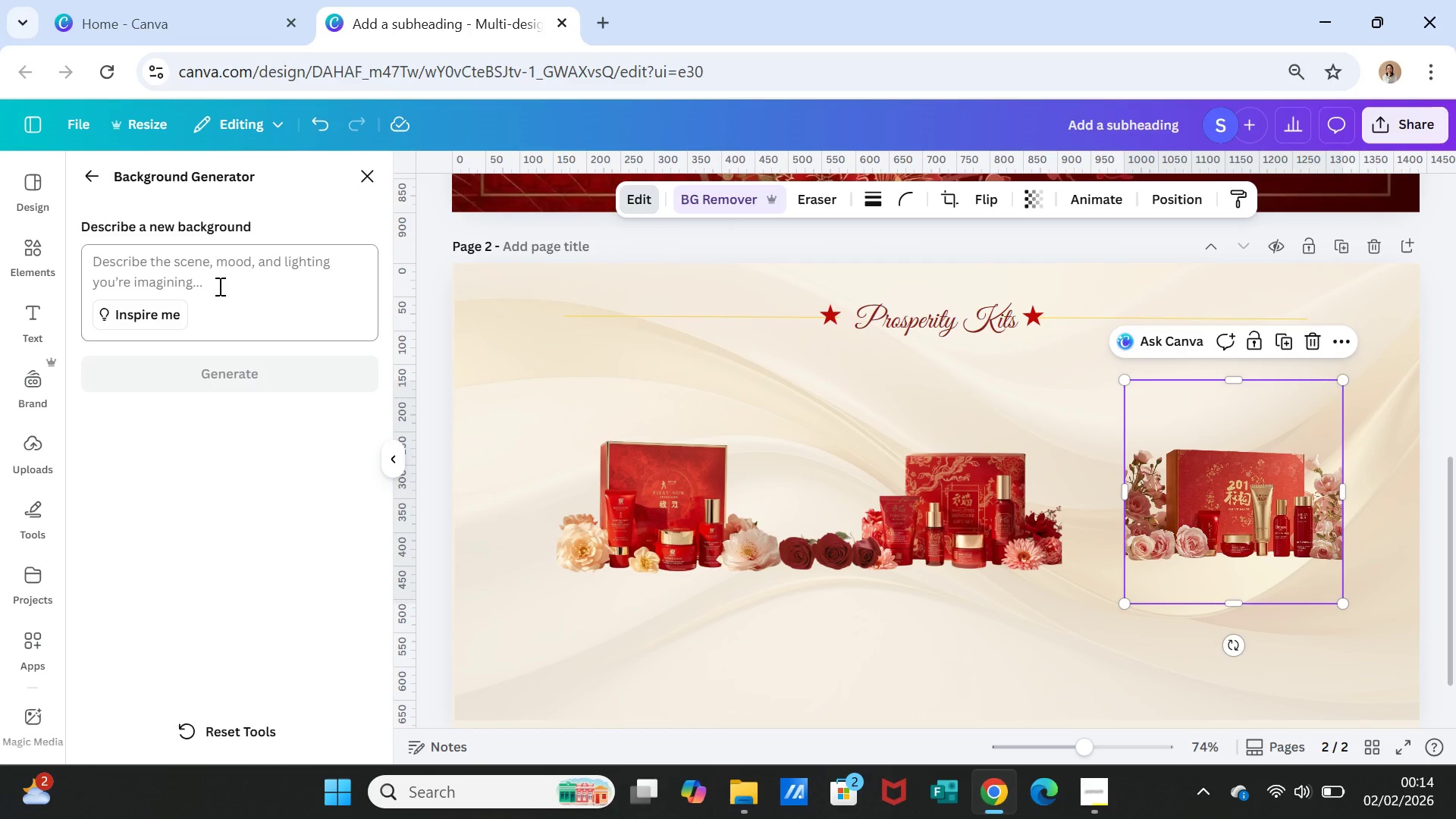 
left_click([222, 271])
 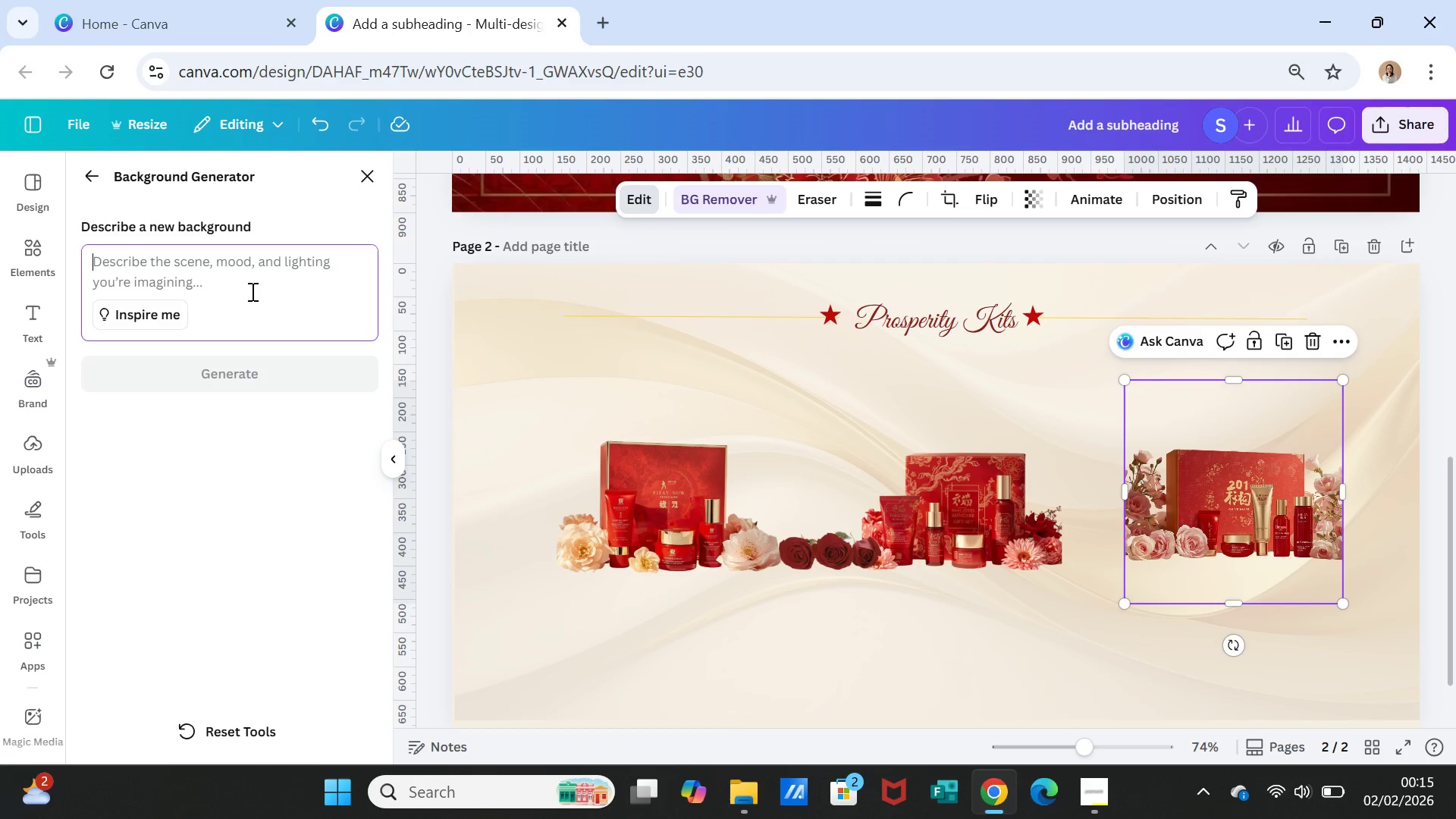 
type(with )
 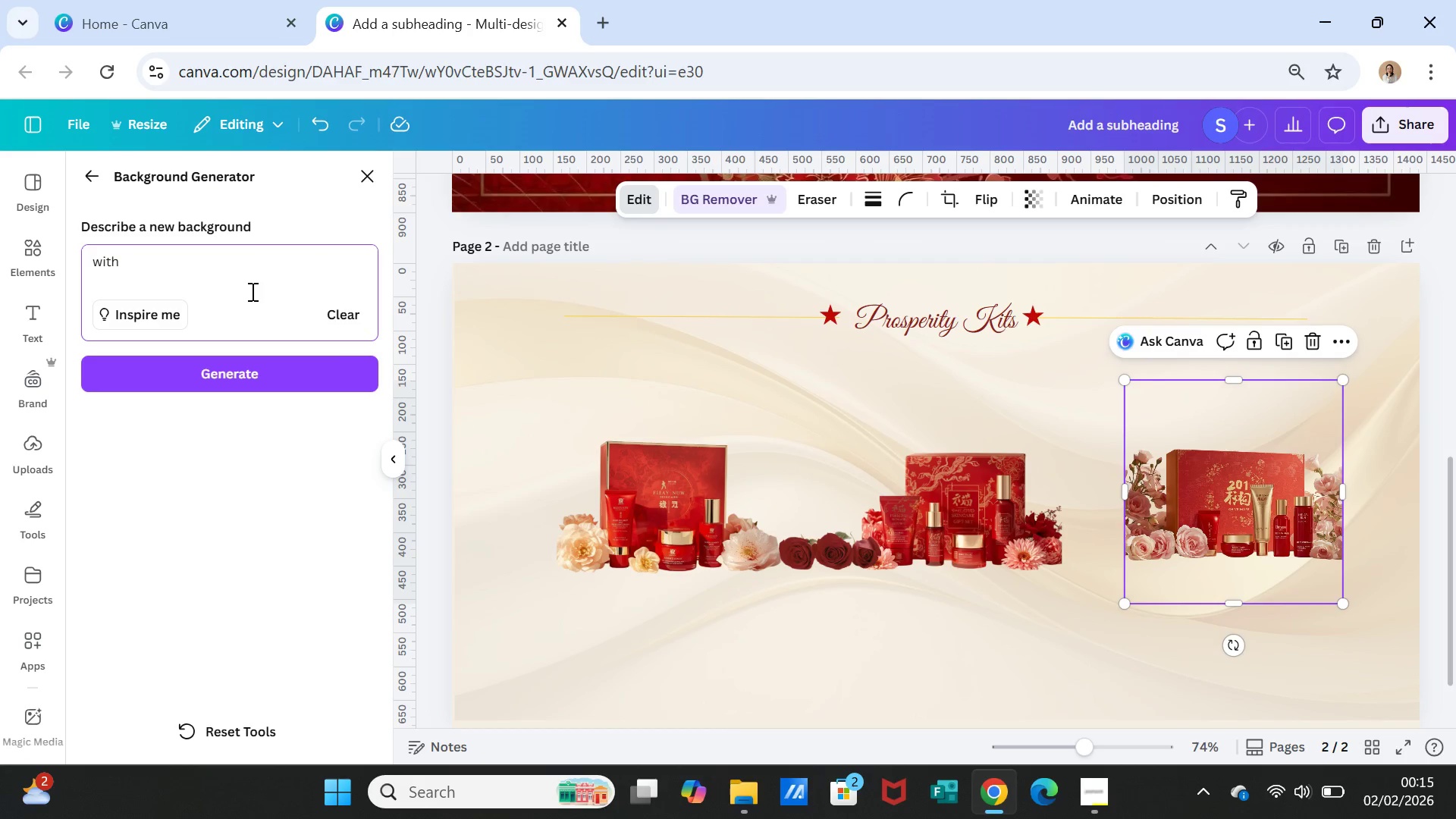 
type(flower)
 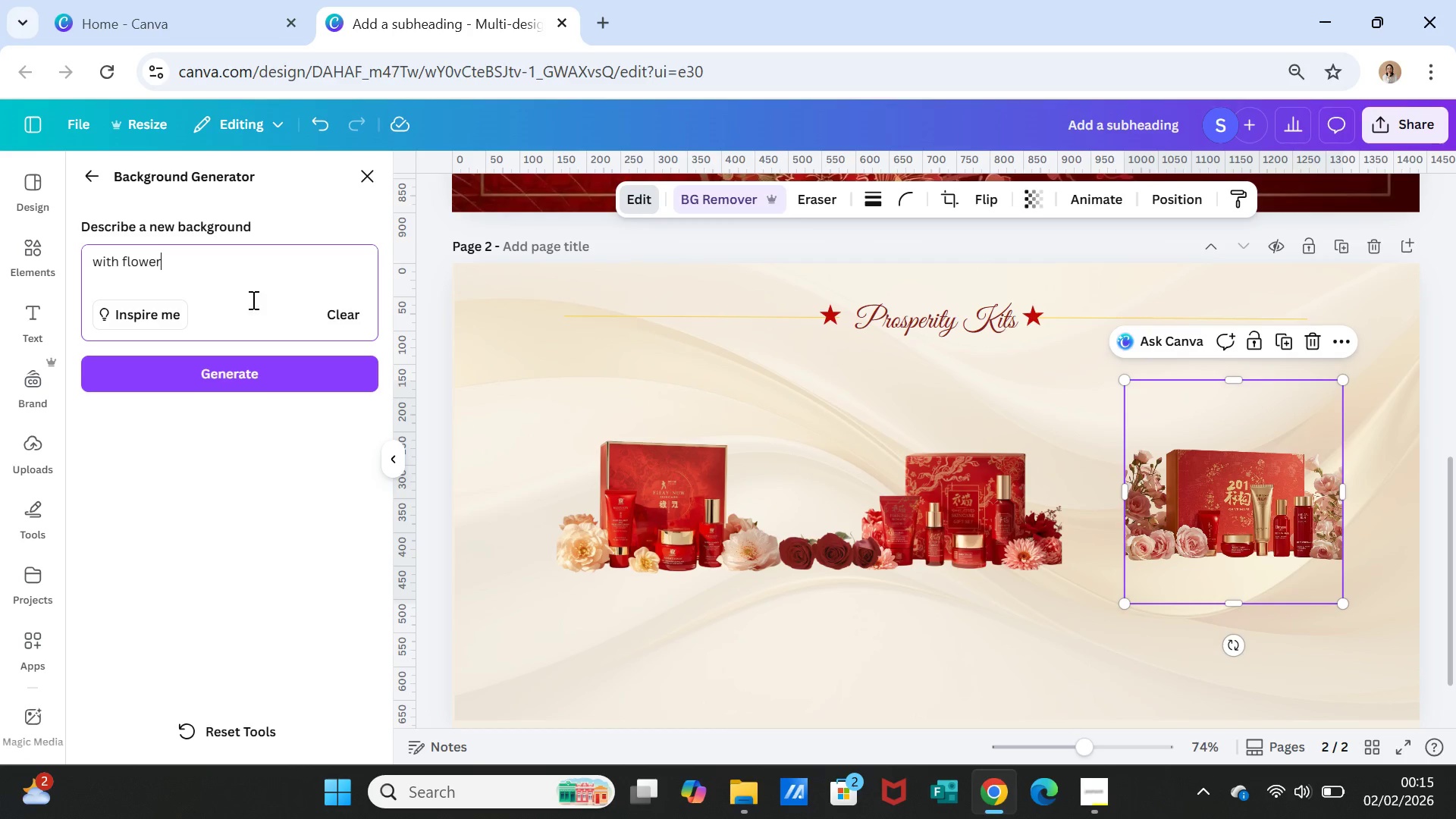 
left_click([265, 362])
 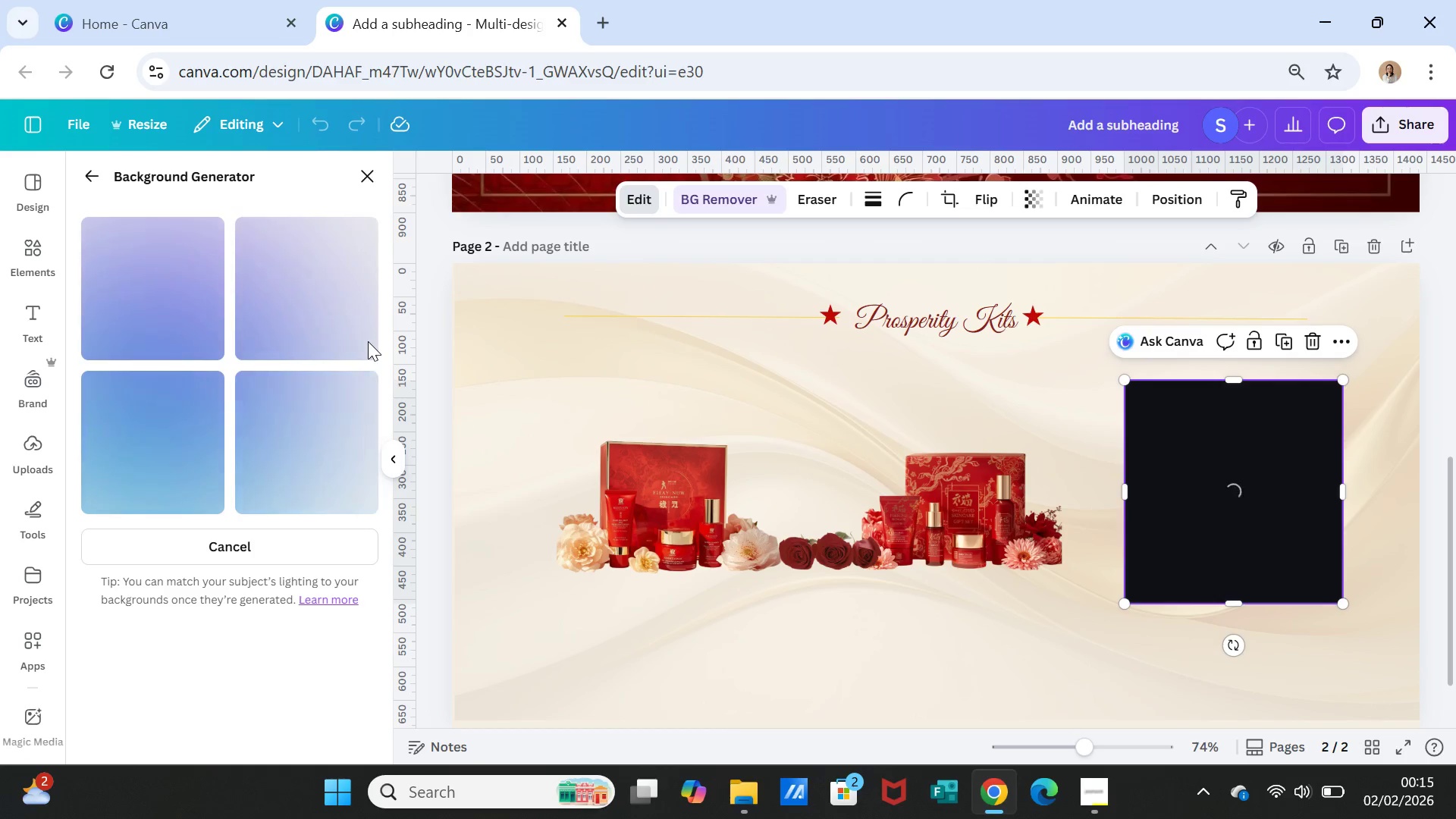 
wait(24.55)
 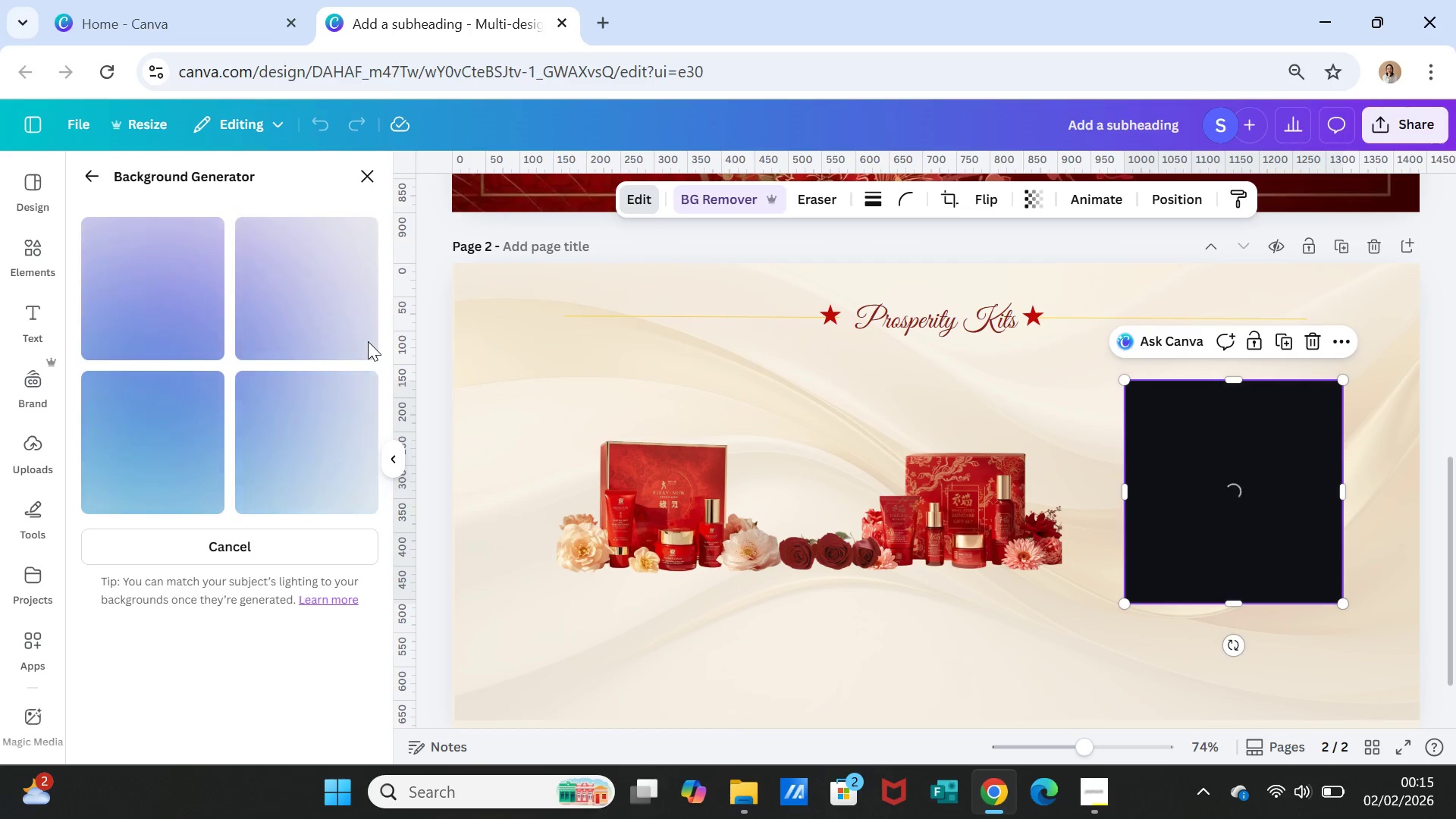 
left_click([1053, 637])
 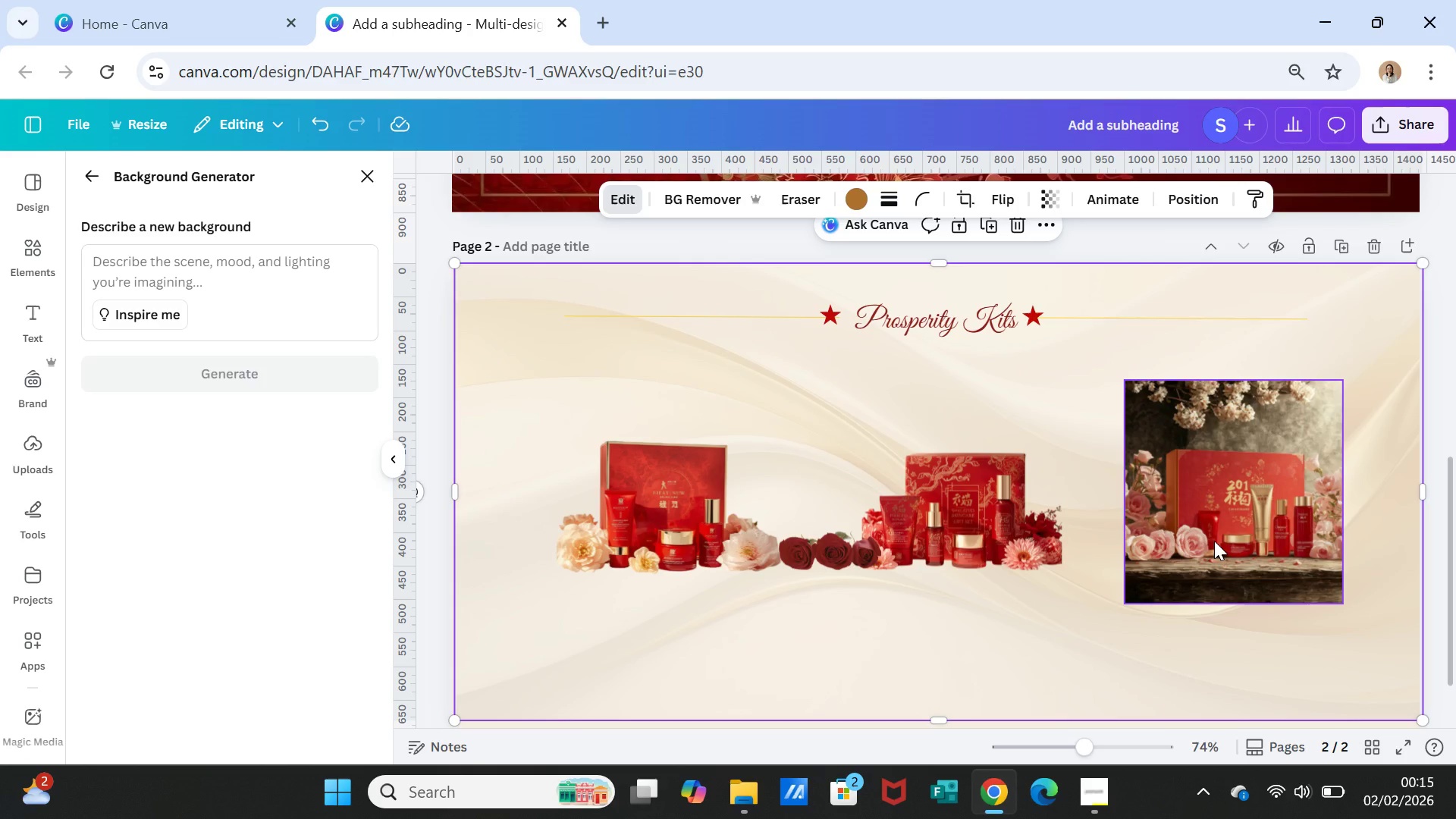 
wait(6.16)
 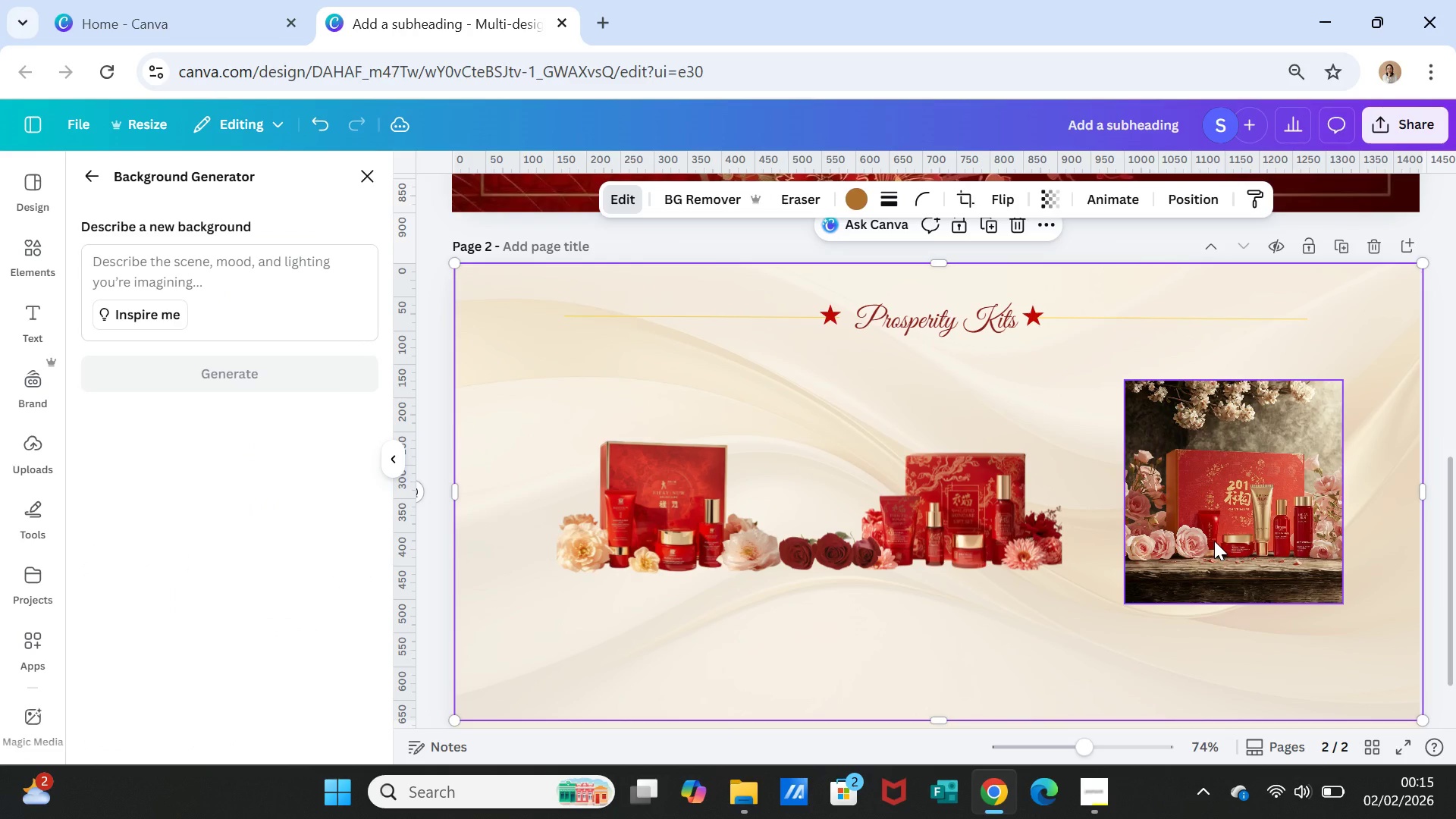 
left_click([1214, 541])
 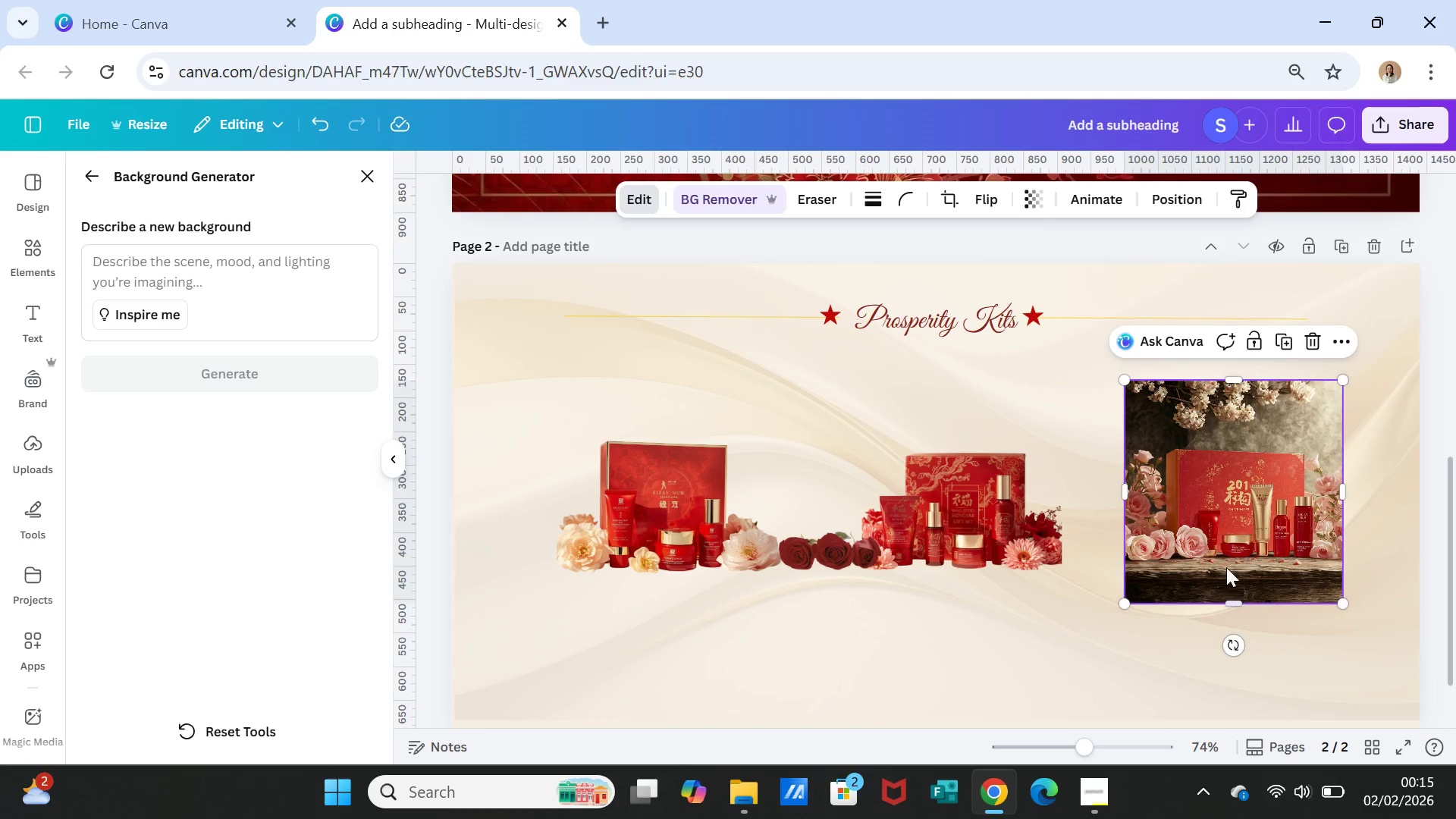 
wait(8.53)
 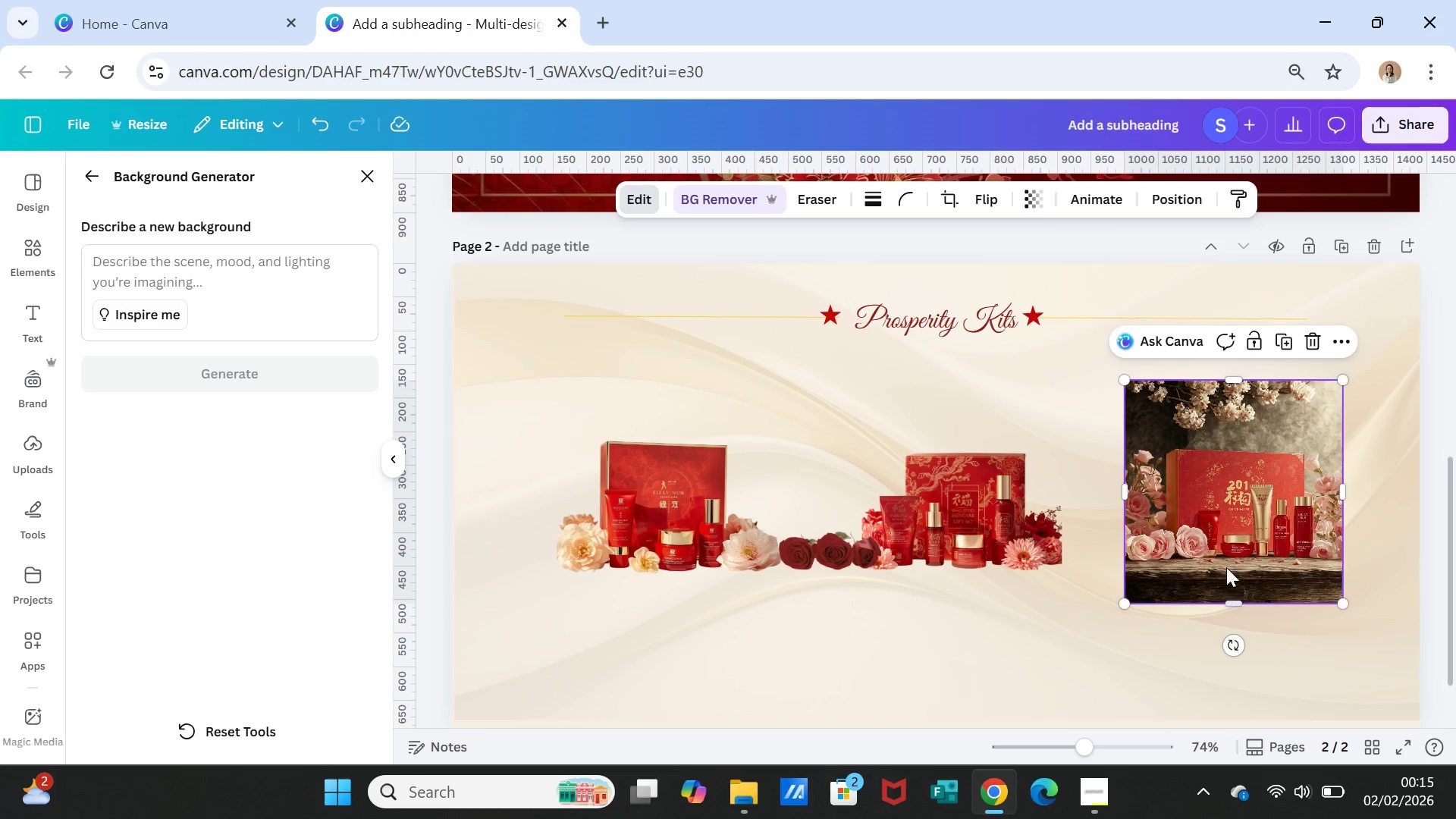 
left_click([318, 124])
 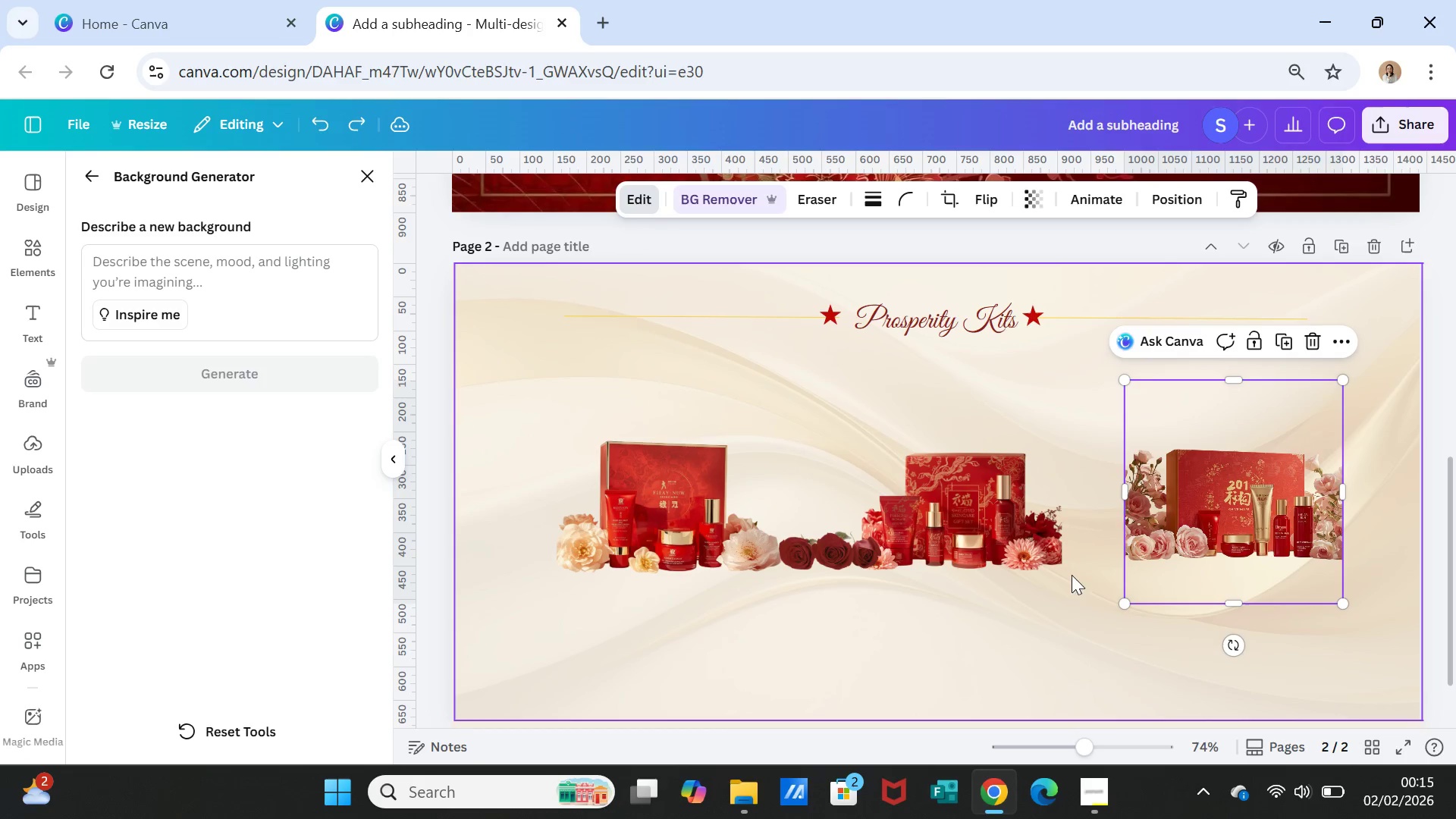 
left_click([1086, 627])
 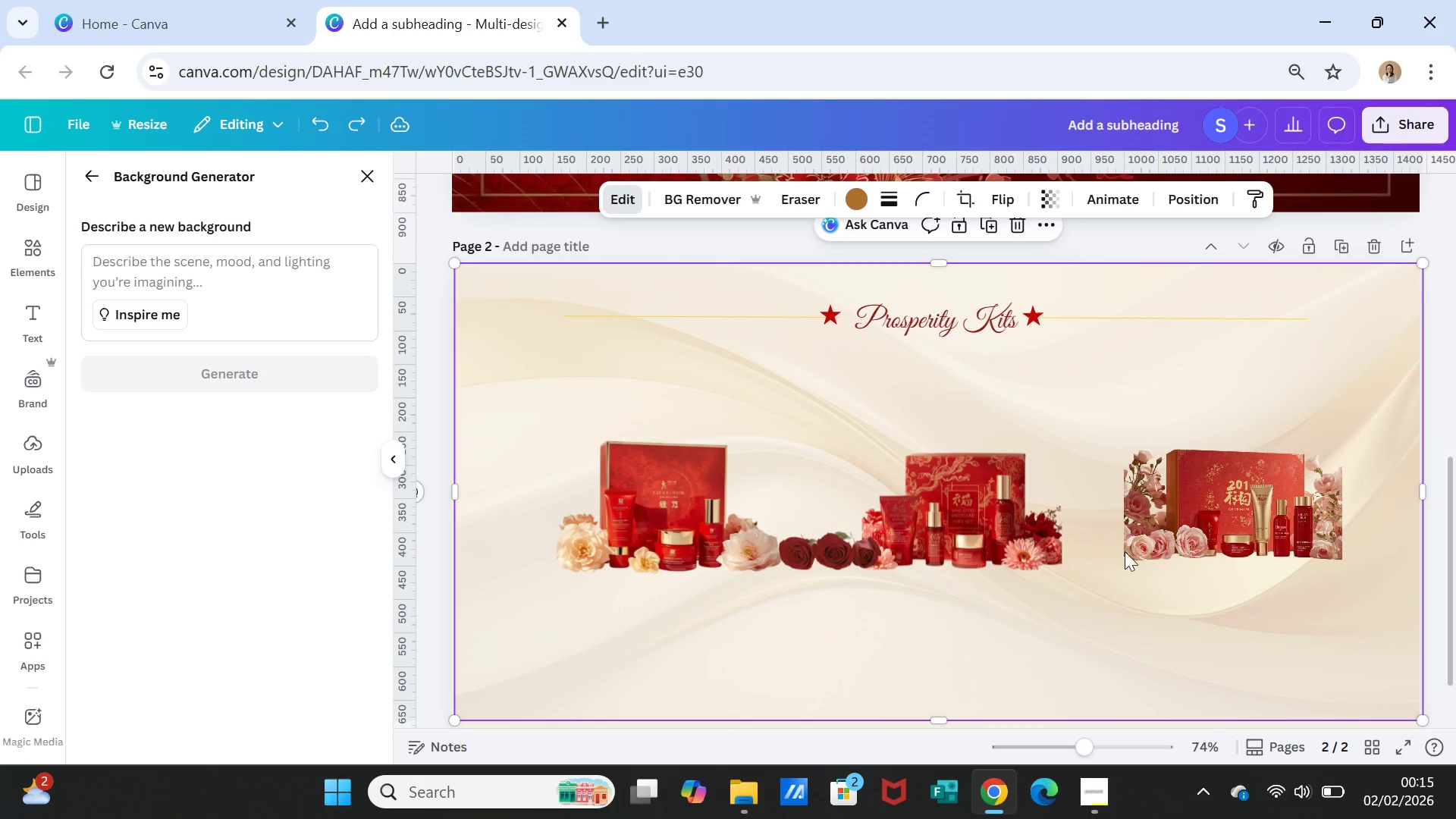 
left_click([1141, 542])
 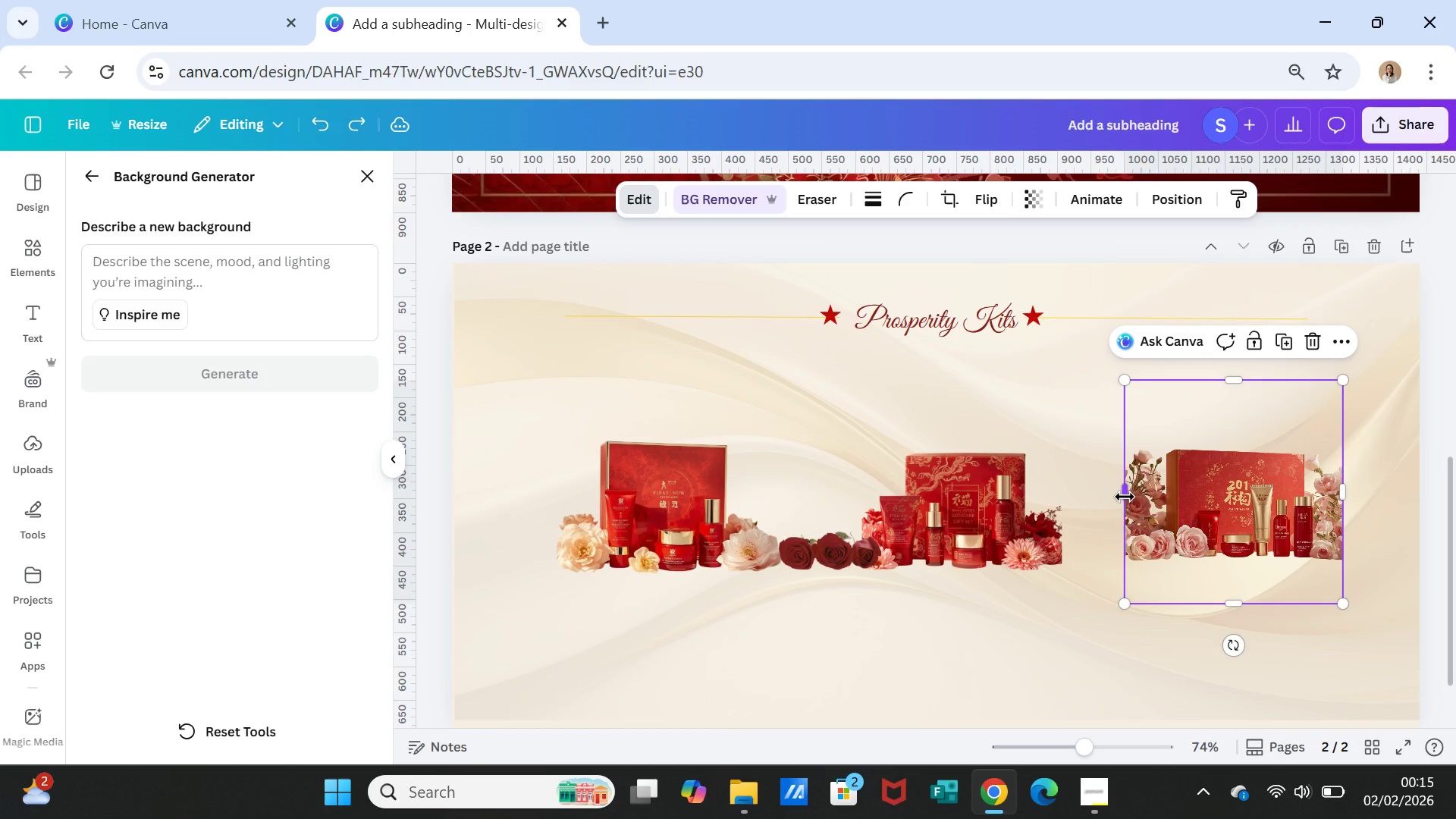 
left_click_drag(start_coordinate=[1125, 497], to_coordinate=[1061, 492])
 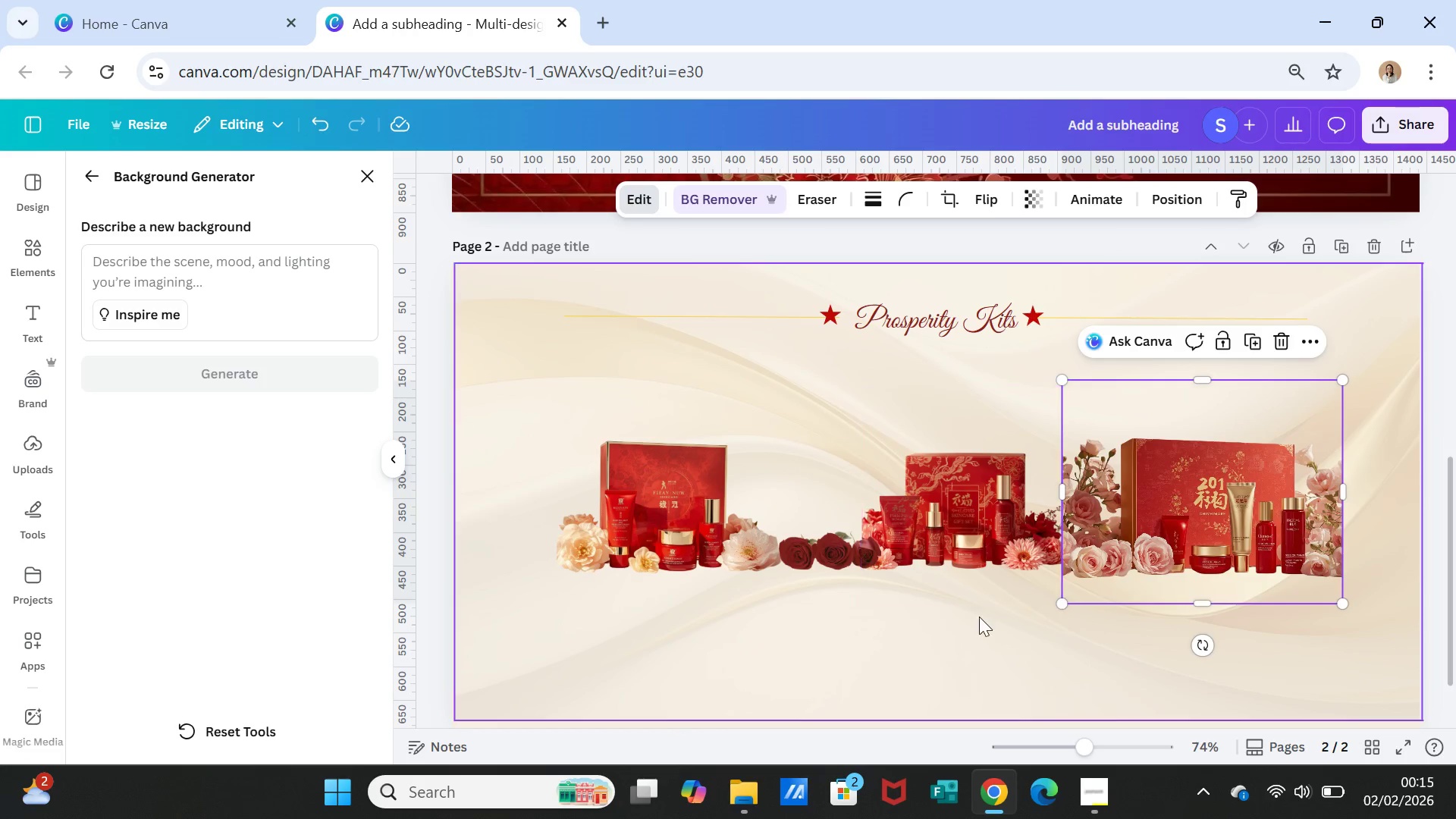 
left_click([977, 618])
 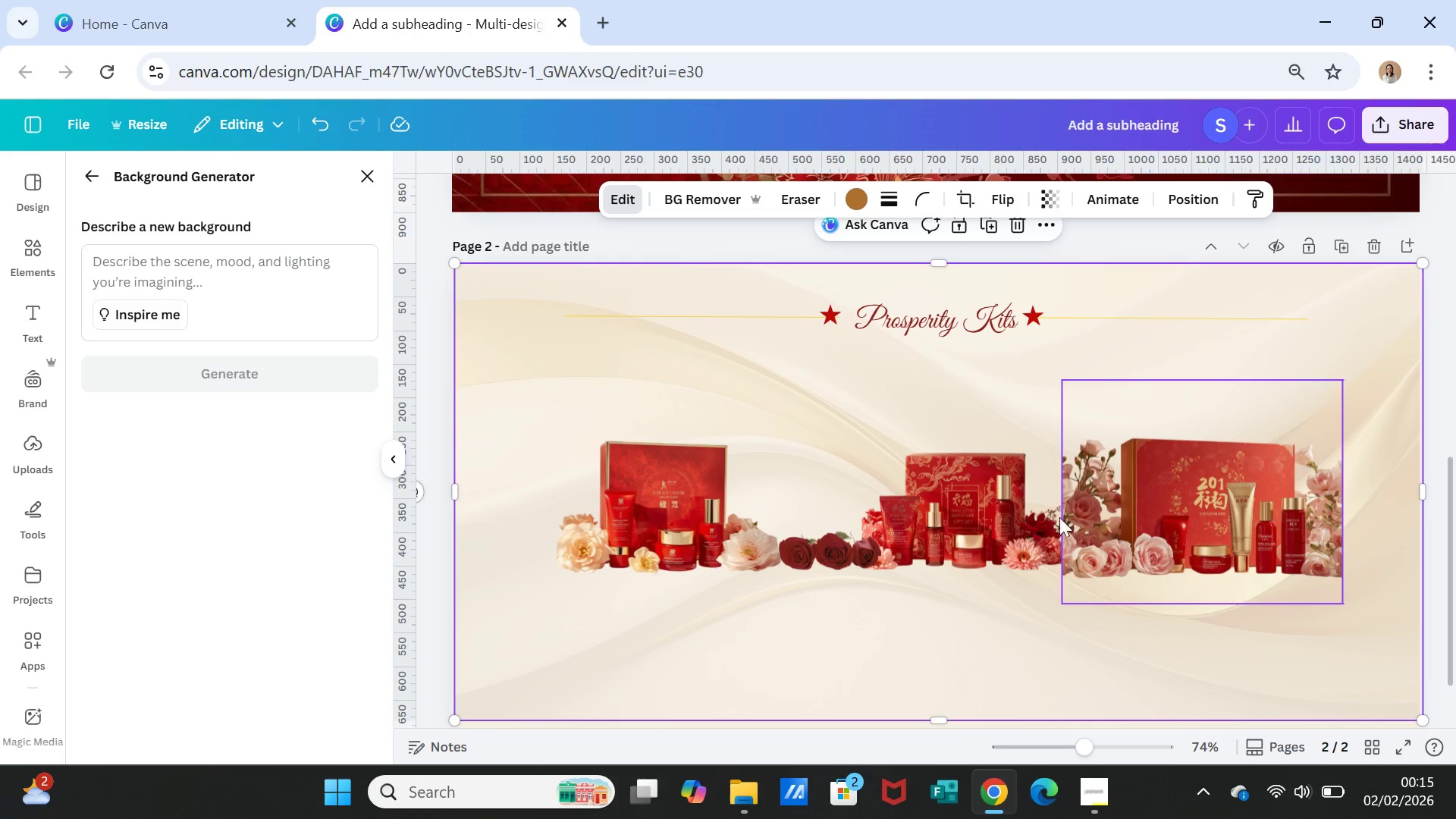 
left_click([1004, 511])
 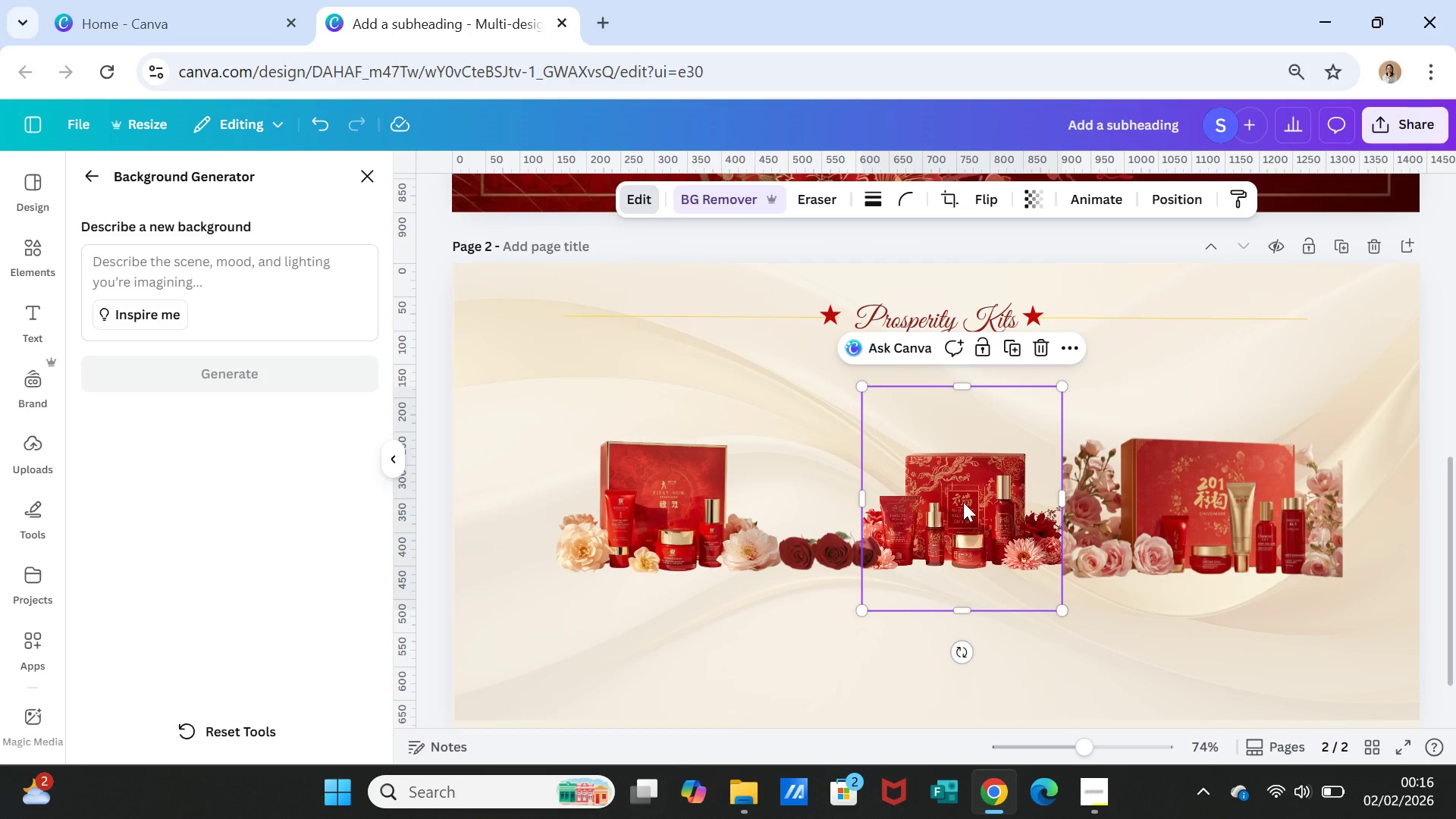 
left_click_drag(start_coordinate=[1059, 500], to_coordinate=[1107, 497])
 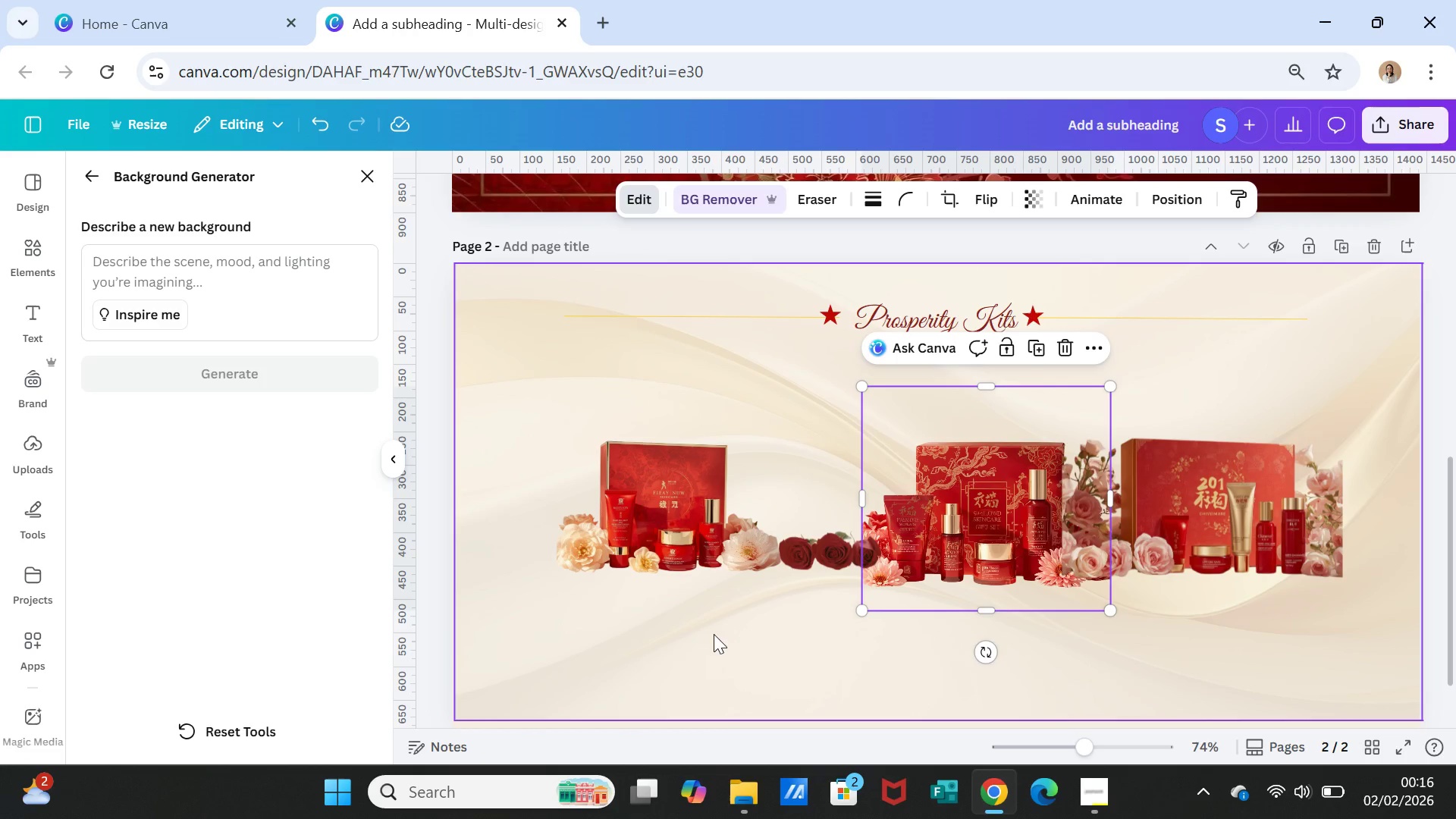 
left_click([705, 635])
 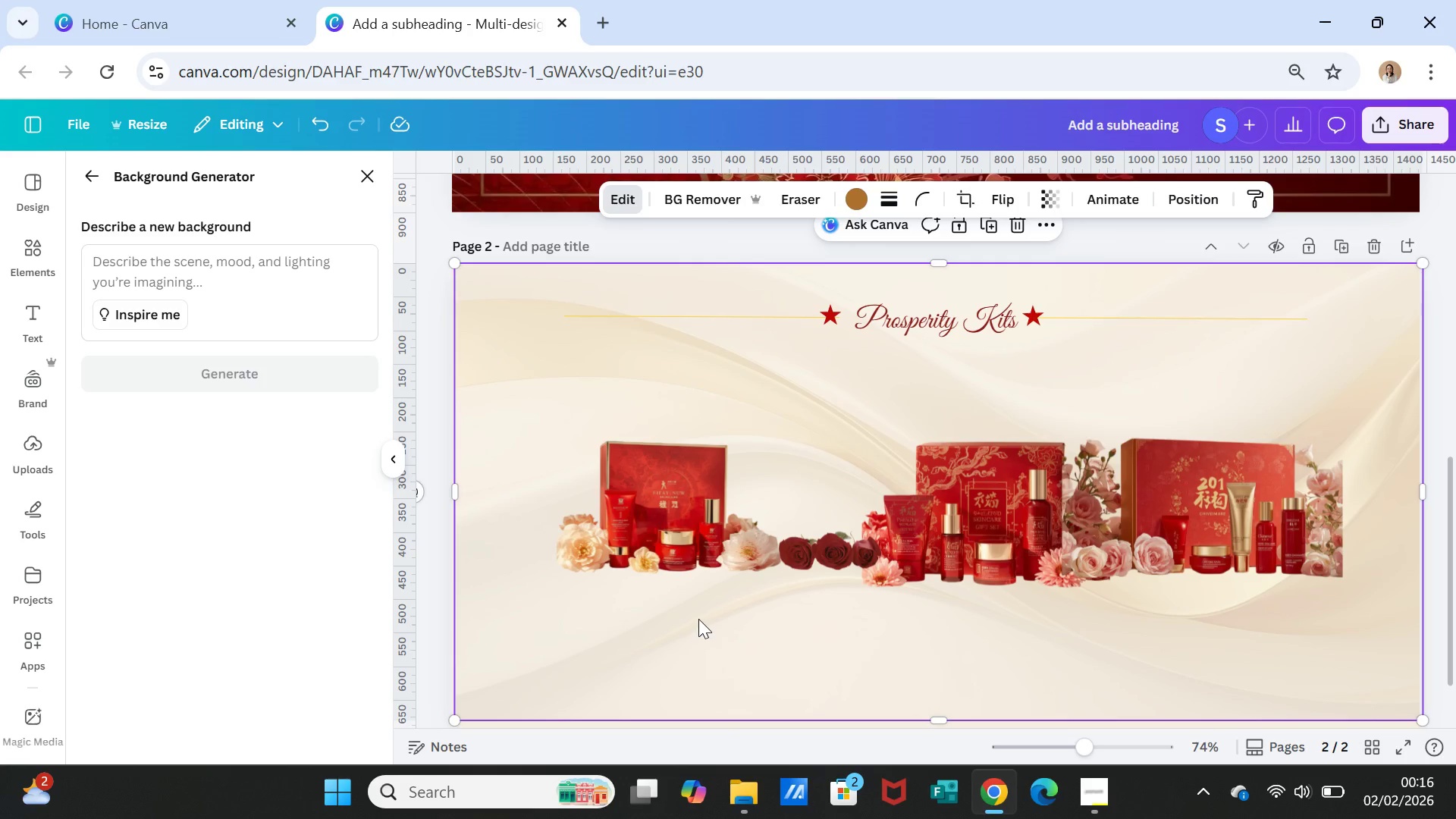 
left_click([815, 547])
 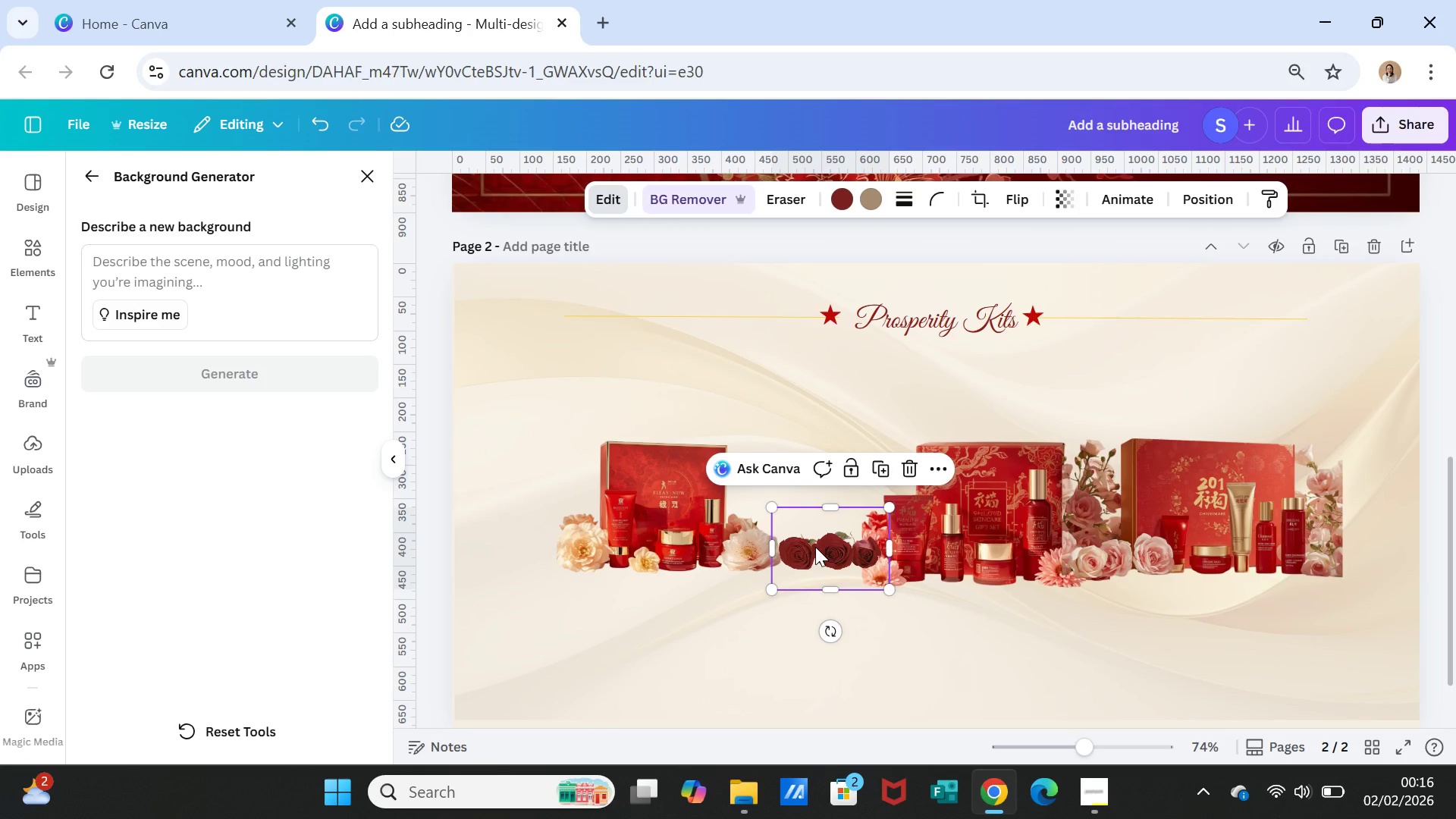 
key(Delete)
 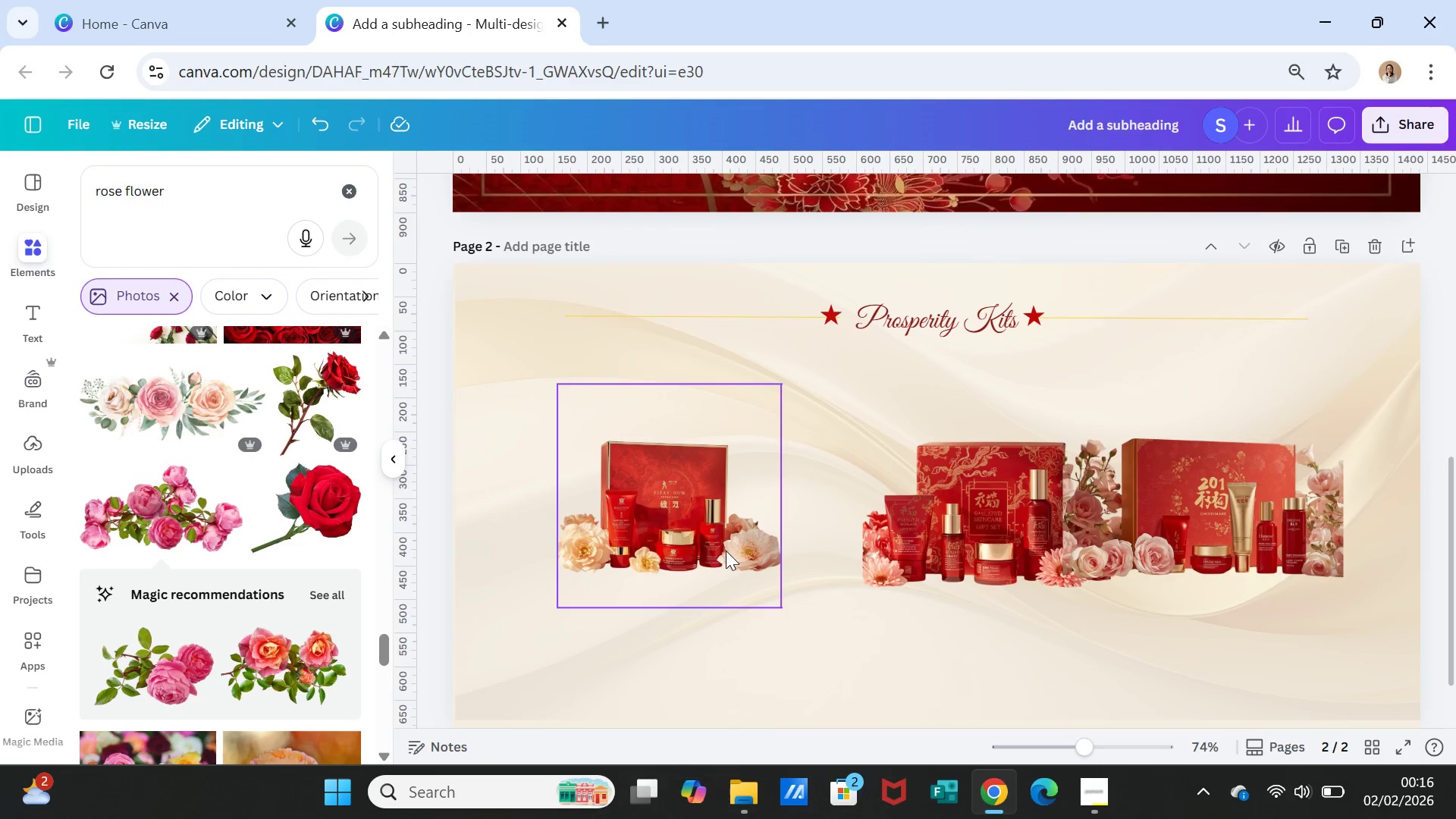 
left_click([722, 549])
 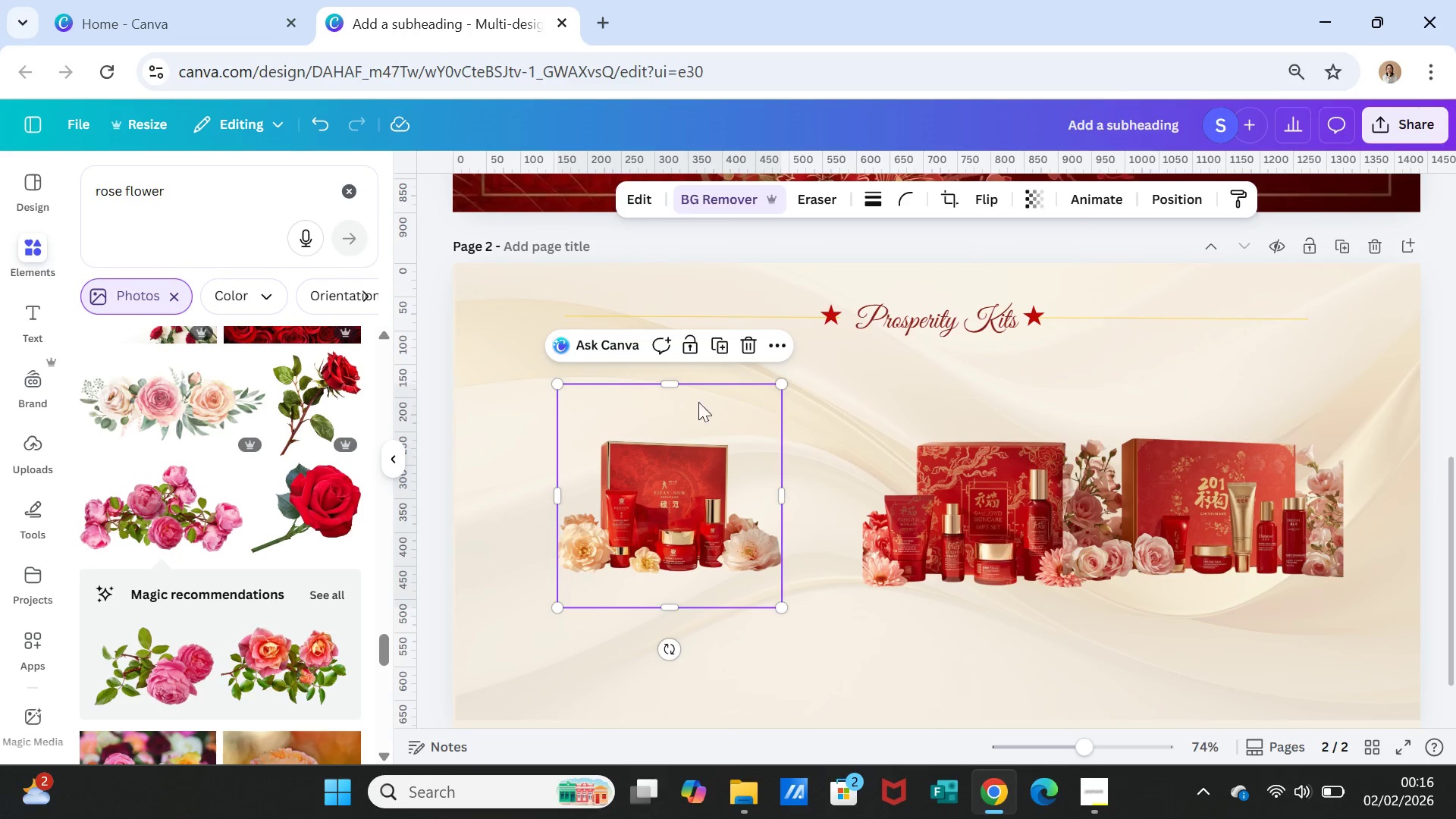 
left_click_drag(start_coordinate=[666, 383], to_coordinate=[666, 420])
 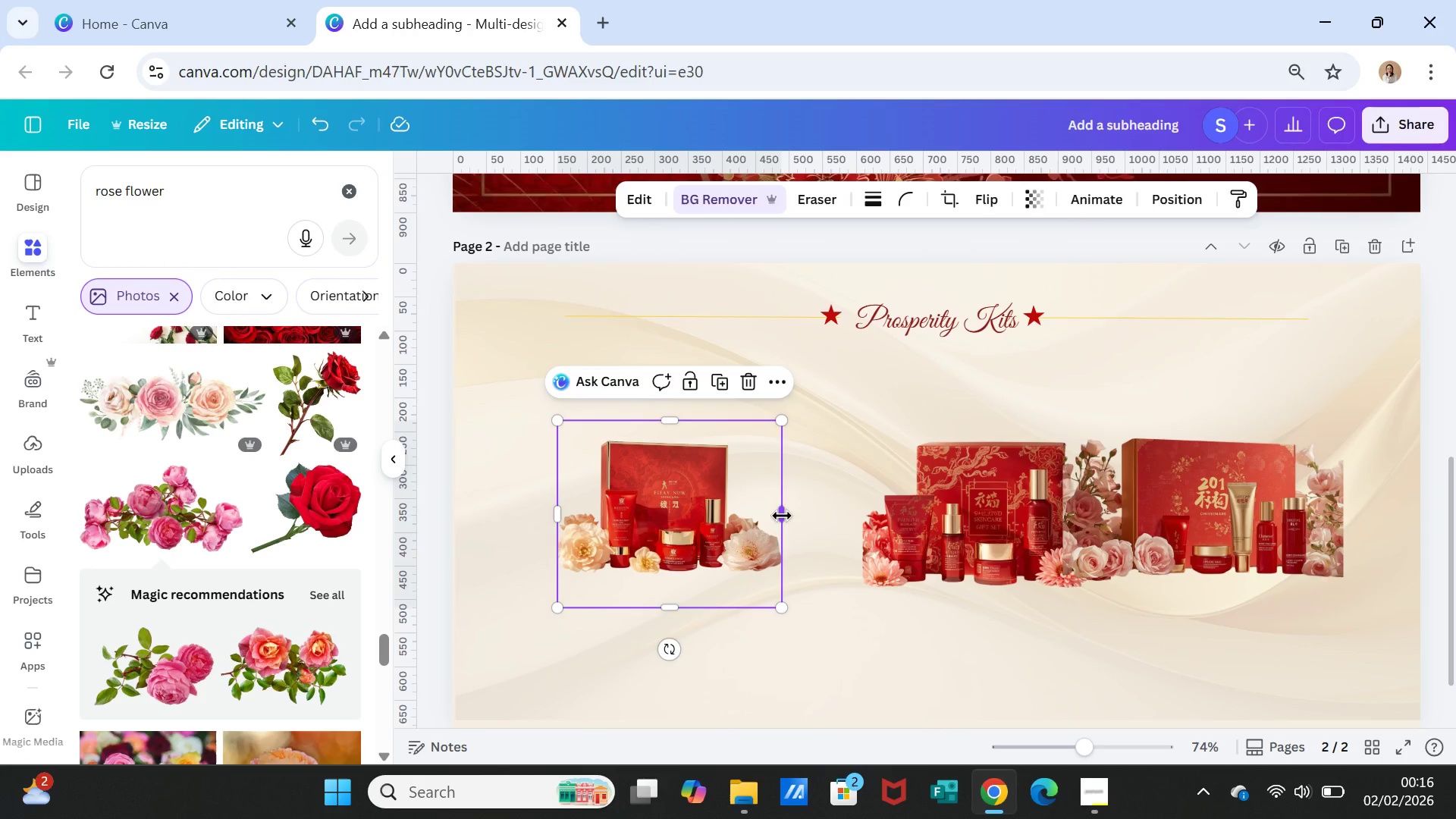 
left_click_drag(start_coordinate=[782, 516], to_coordinate=[871, 517])
 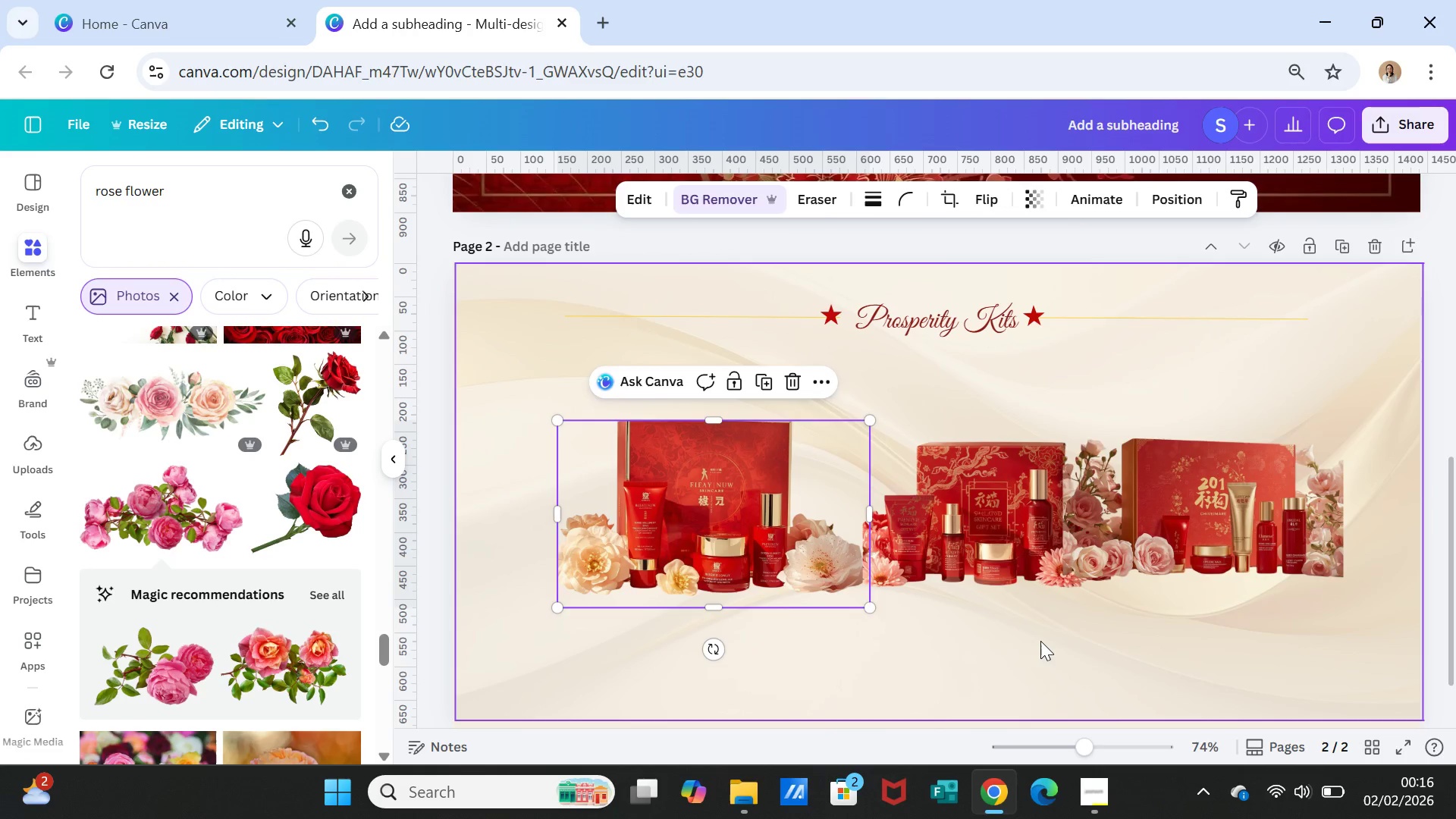 
left_click([1040, 642])
 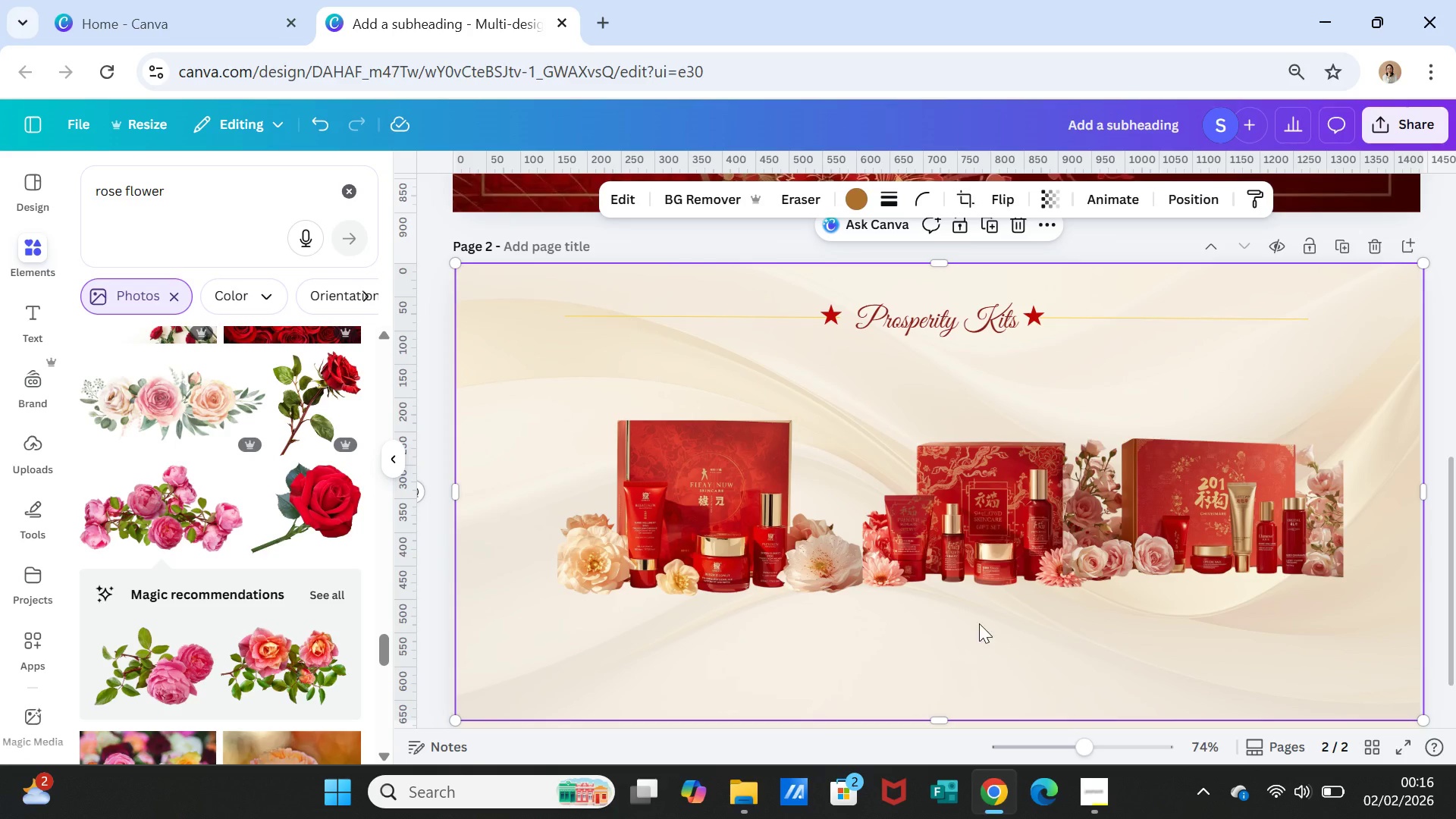 
left_click([984, 538])
 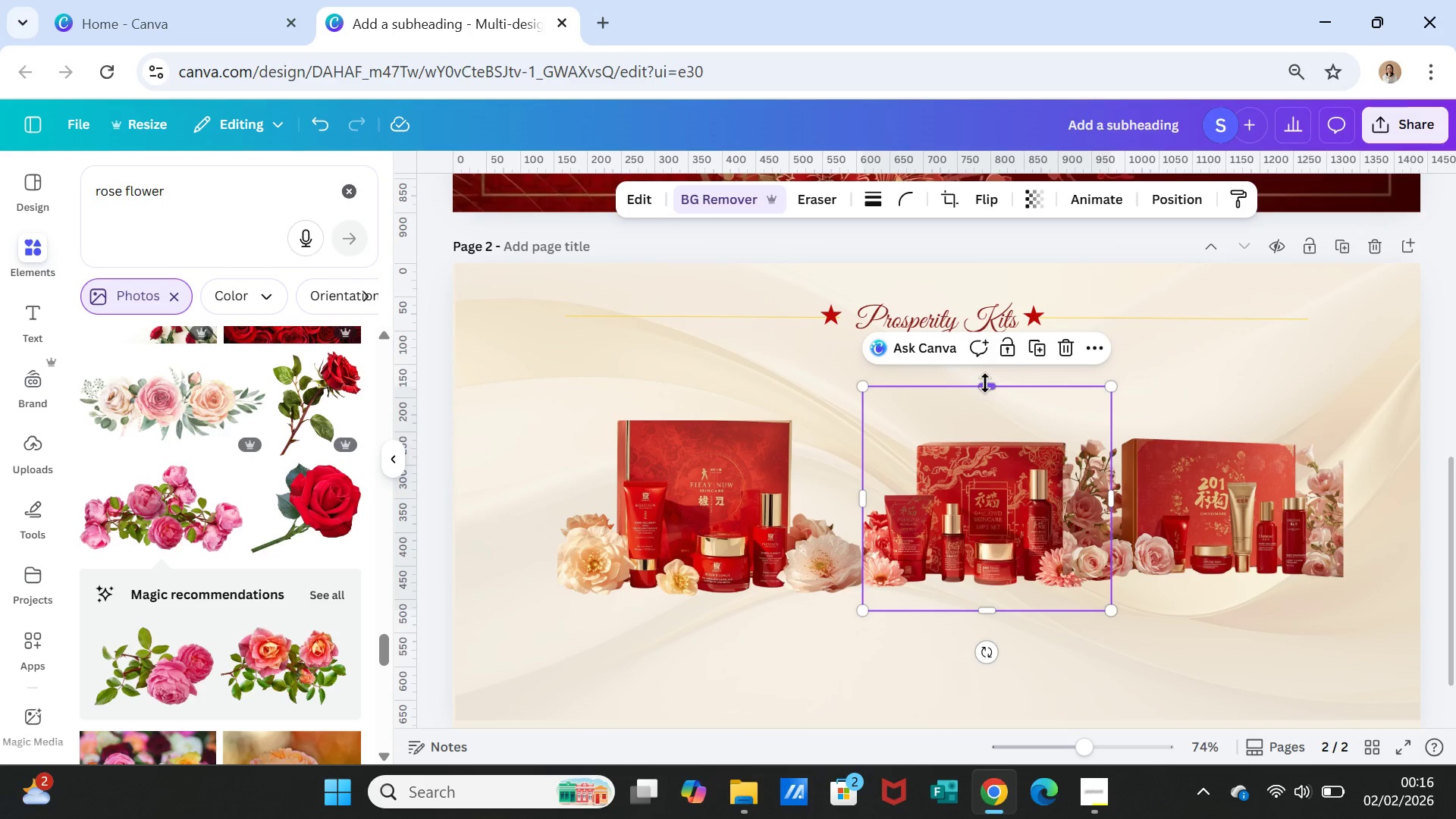 
left_click_drag(start_coordinate=[985, 383], to_coordinate=[985, 347])
 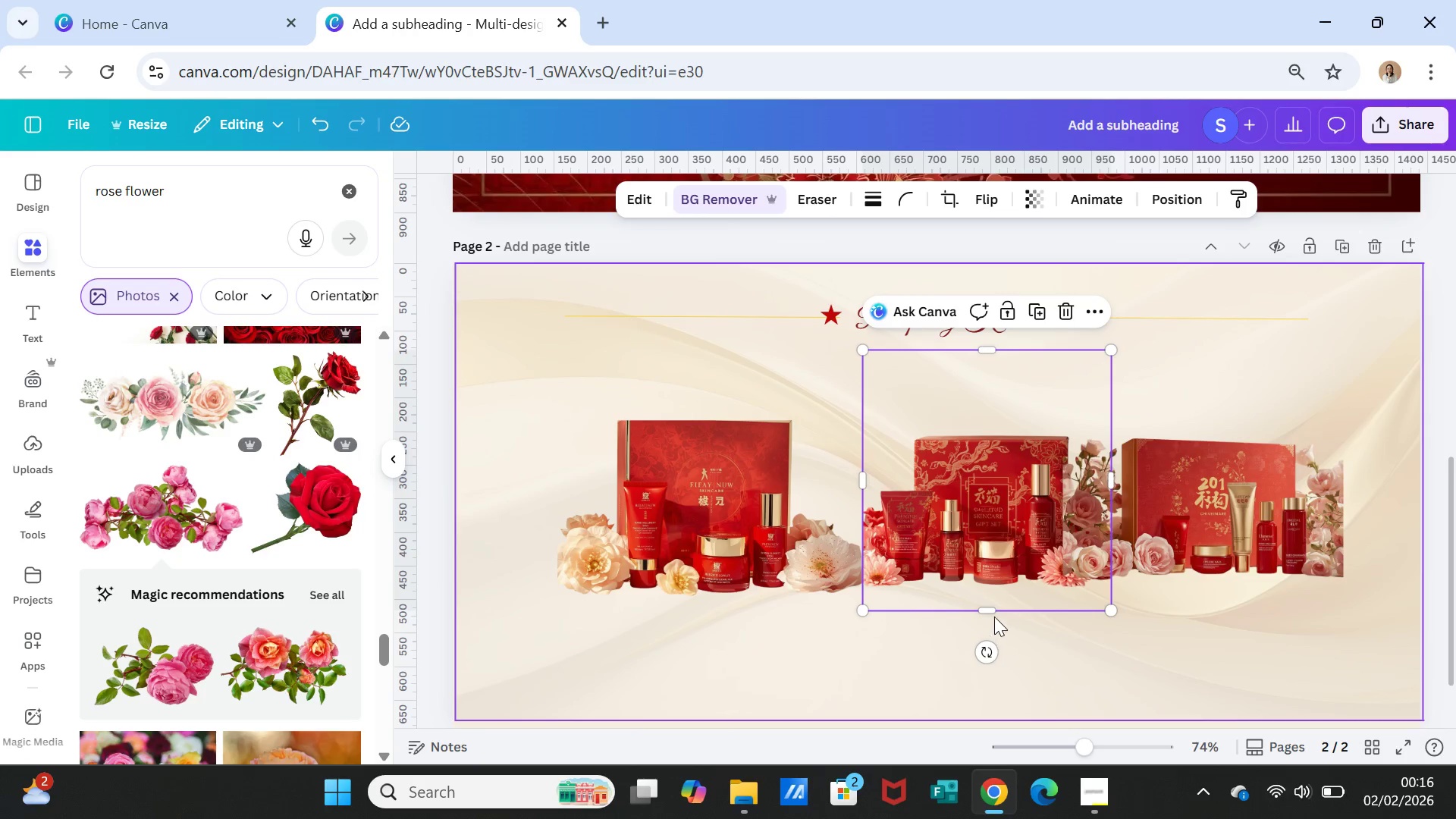 
left_click_drag(start_coordinate=[993, 610], to_coordinate=[996, 636])
 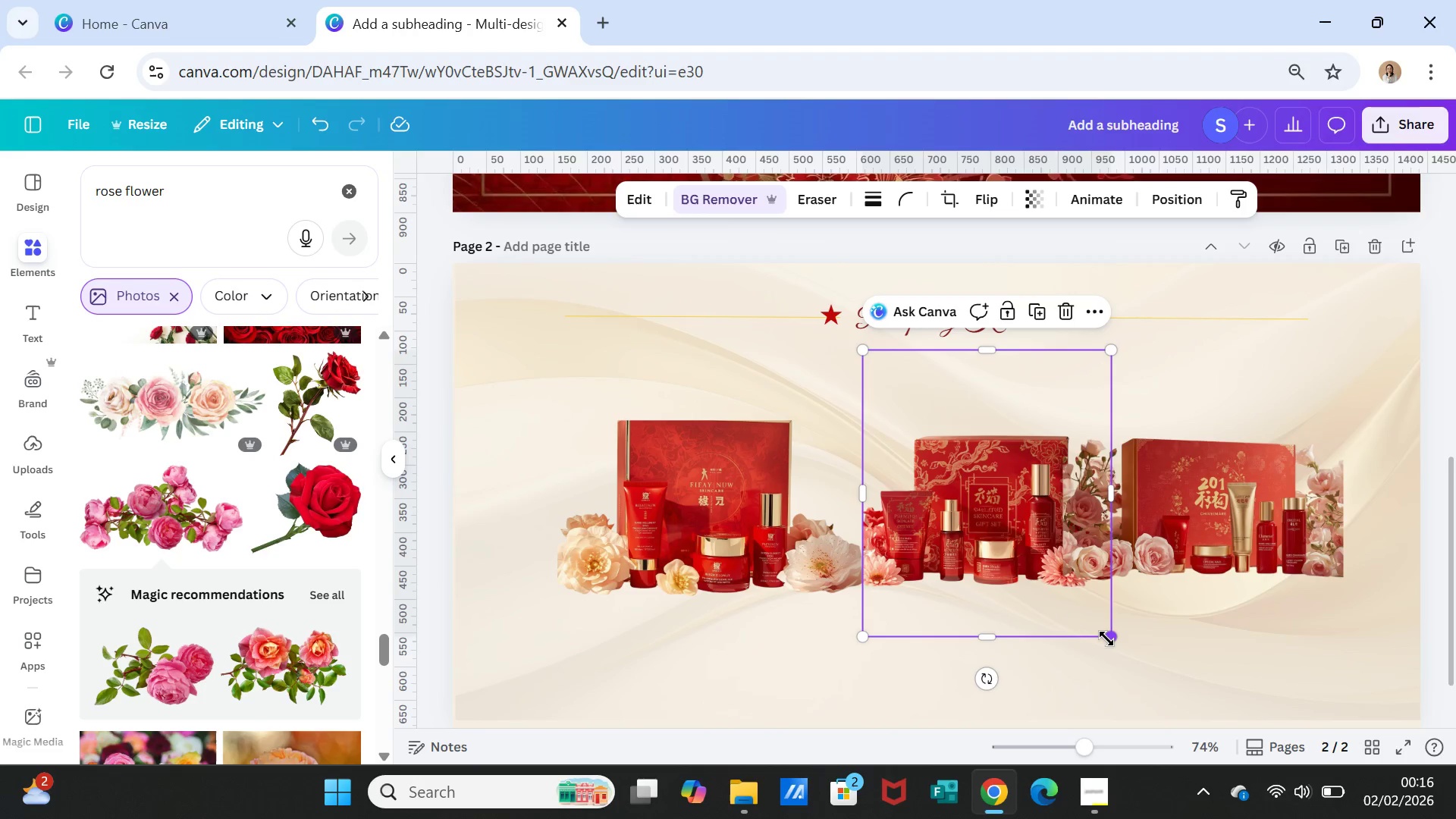 
left_click_drag(start_coordinate=[1106, 639], to_coordinate=[1123, 645])
 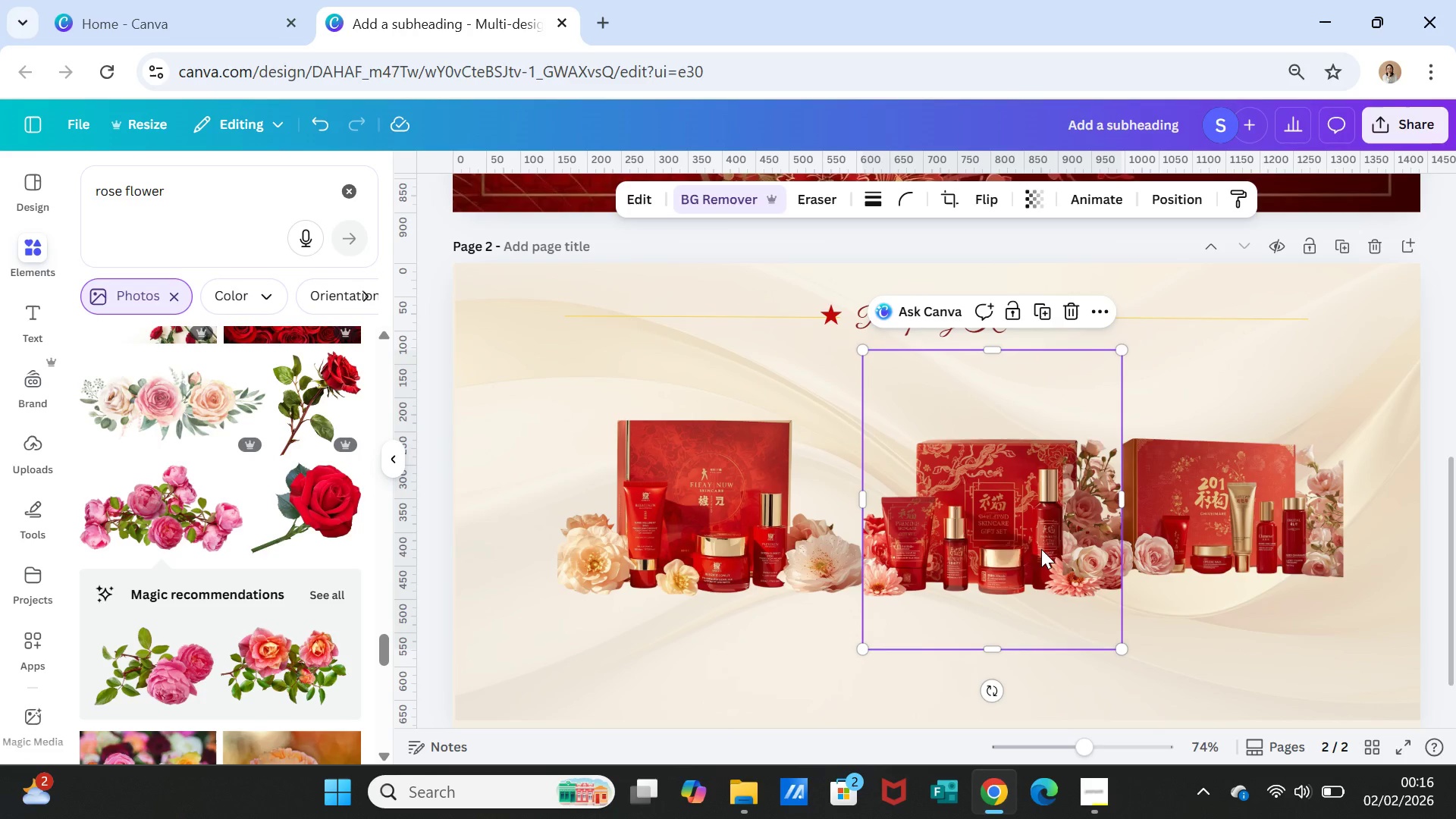 
left_click_drag(start_coordinate=[1041, 549], to_coordinate=[1040, 533])
 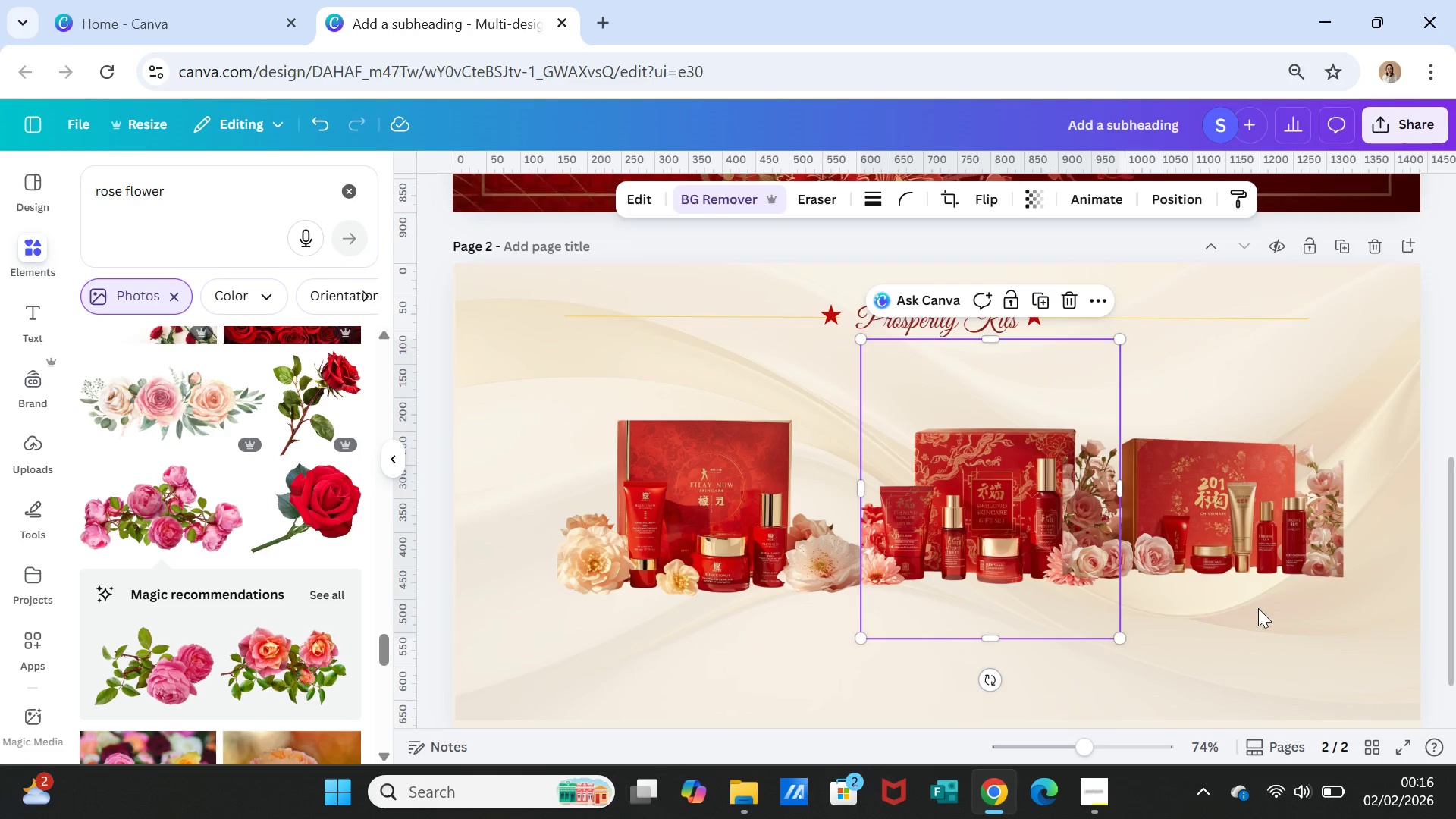 
left_click([1263, 610])
 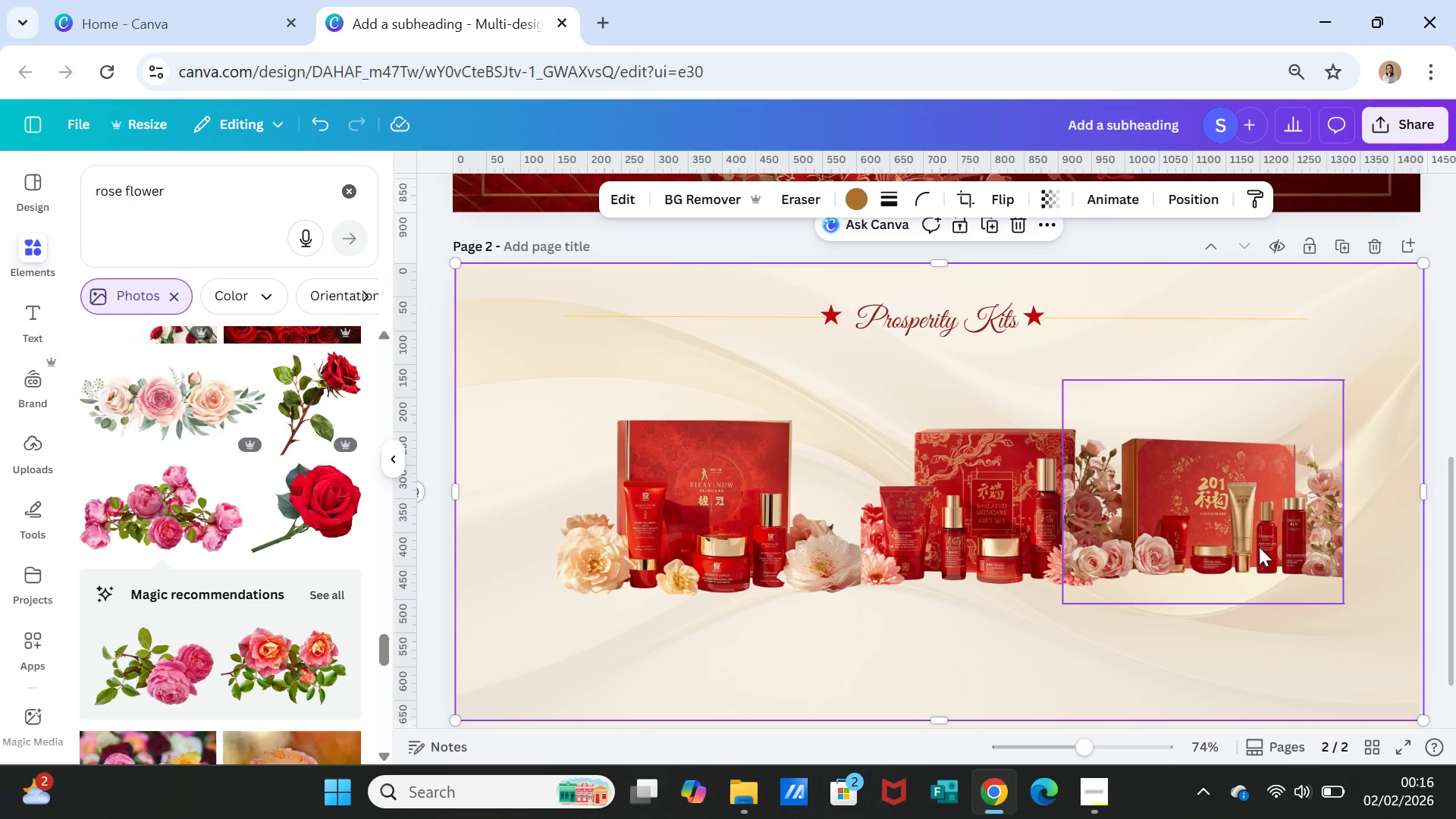 
left_click([1259, 523])
 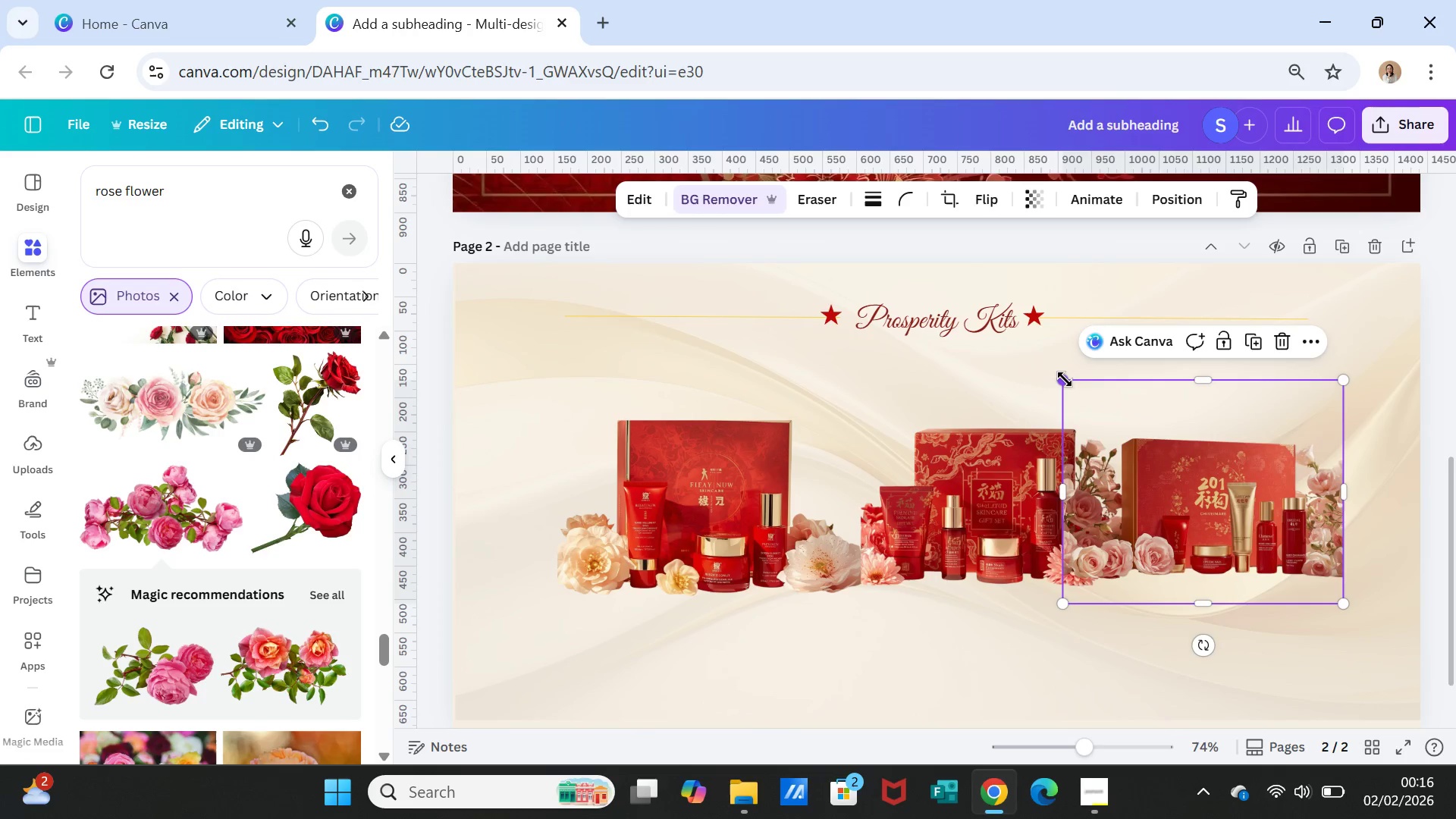 
left_click_drag(start_coordinate=[1065, 380], to_coordinate=[1045, 356])
 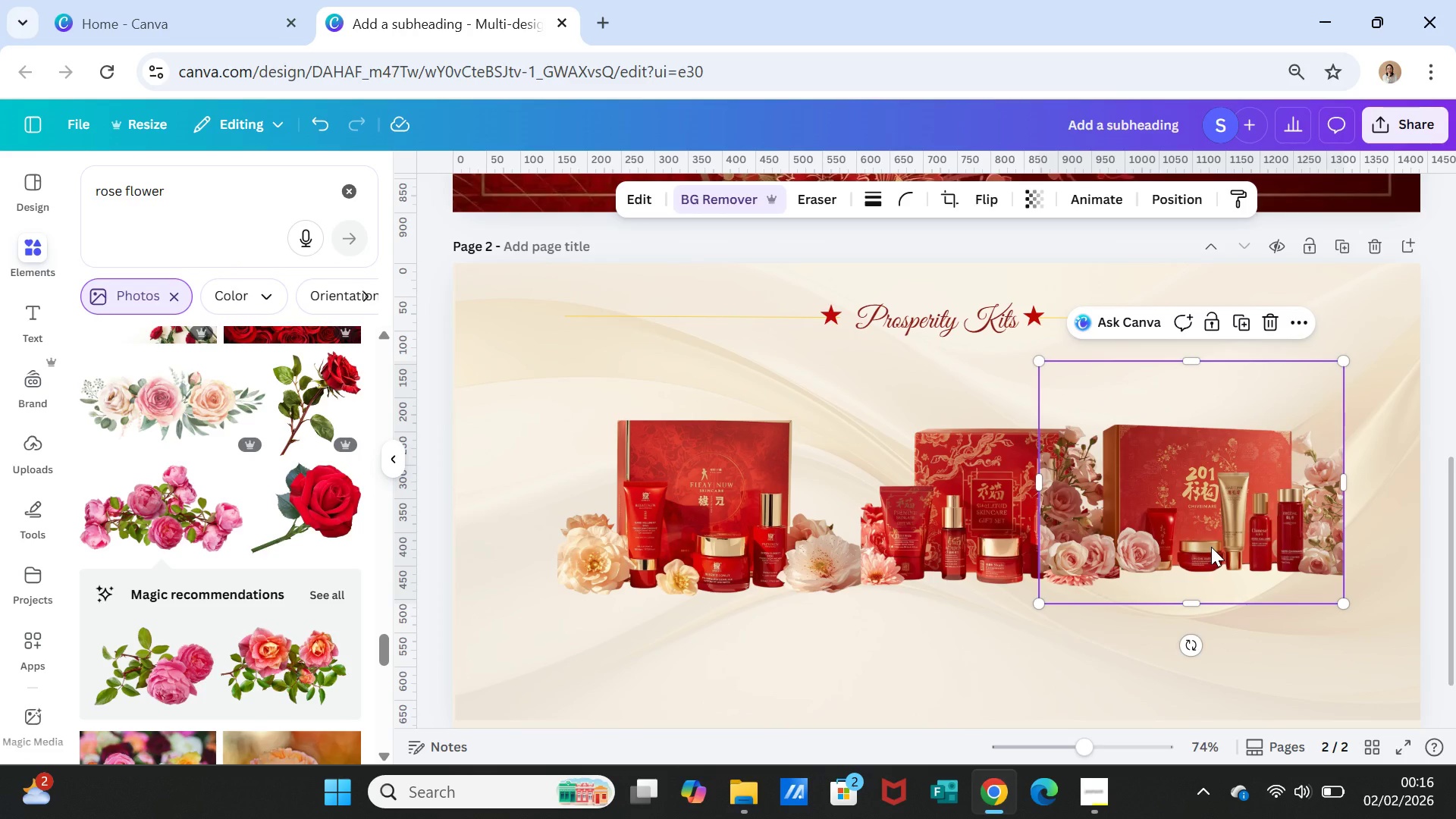 
left_click_drag(start_coordinate=[1211, 547], to_coordinate=[1226, 547])
 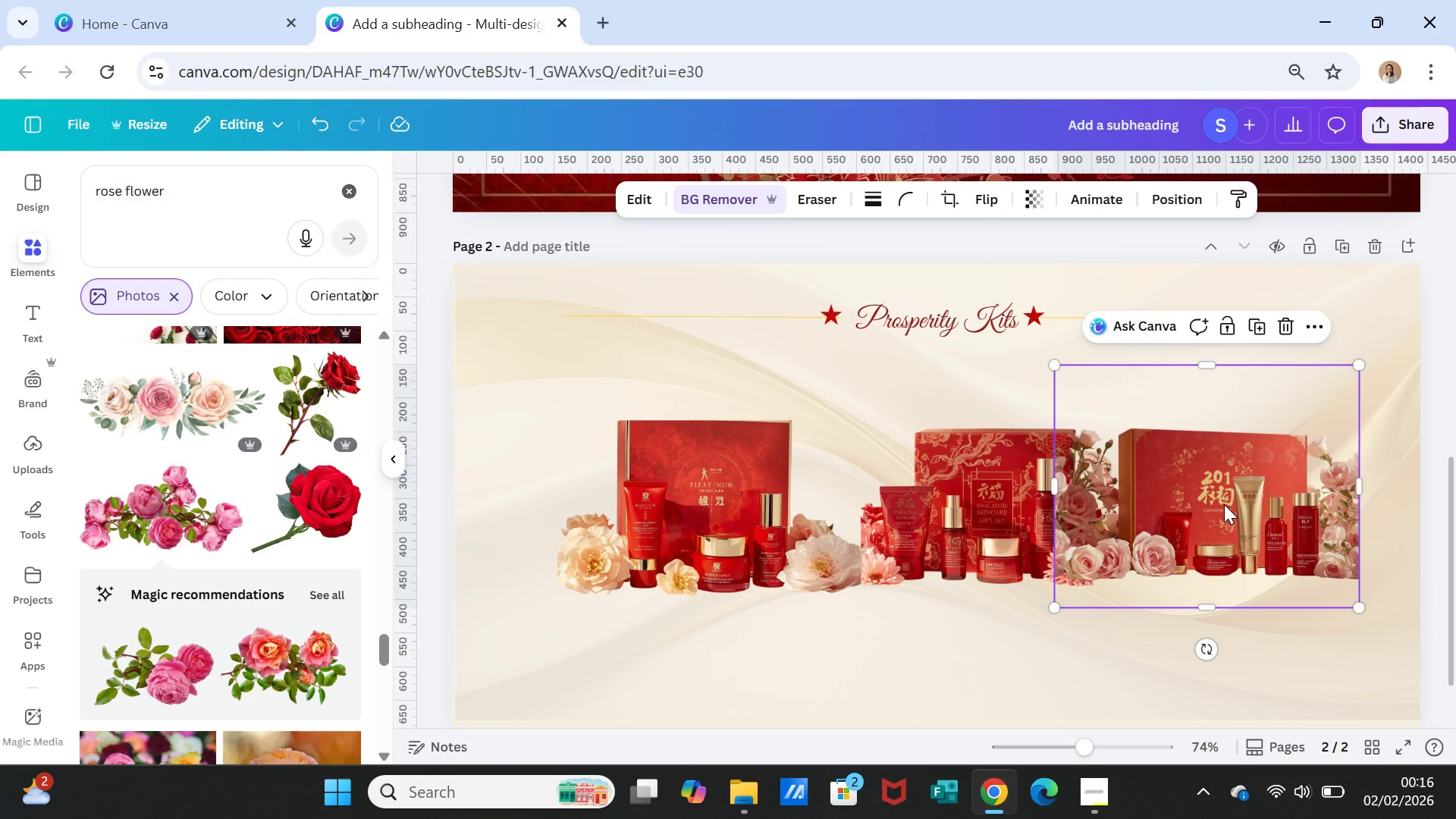 
right_click([1224, 504])
 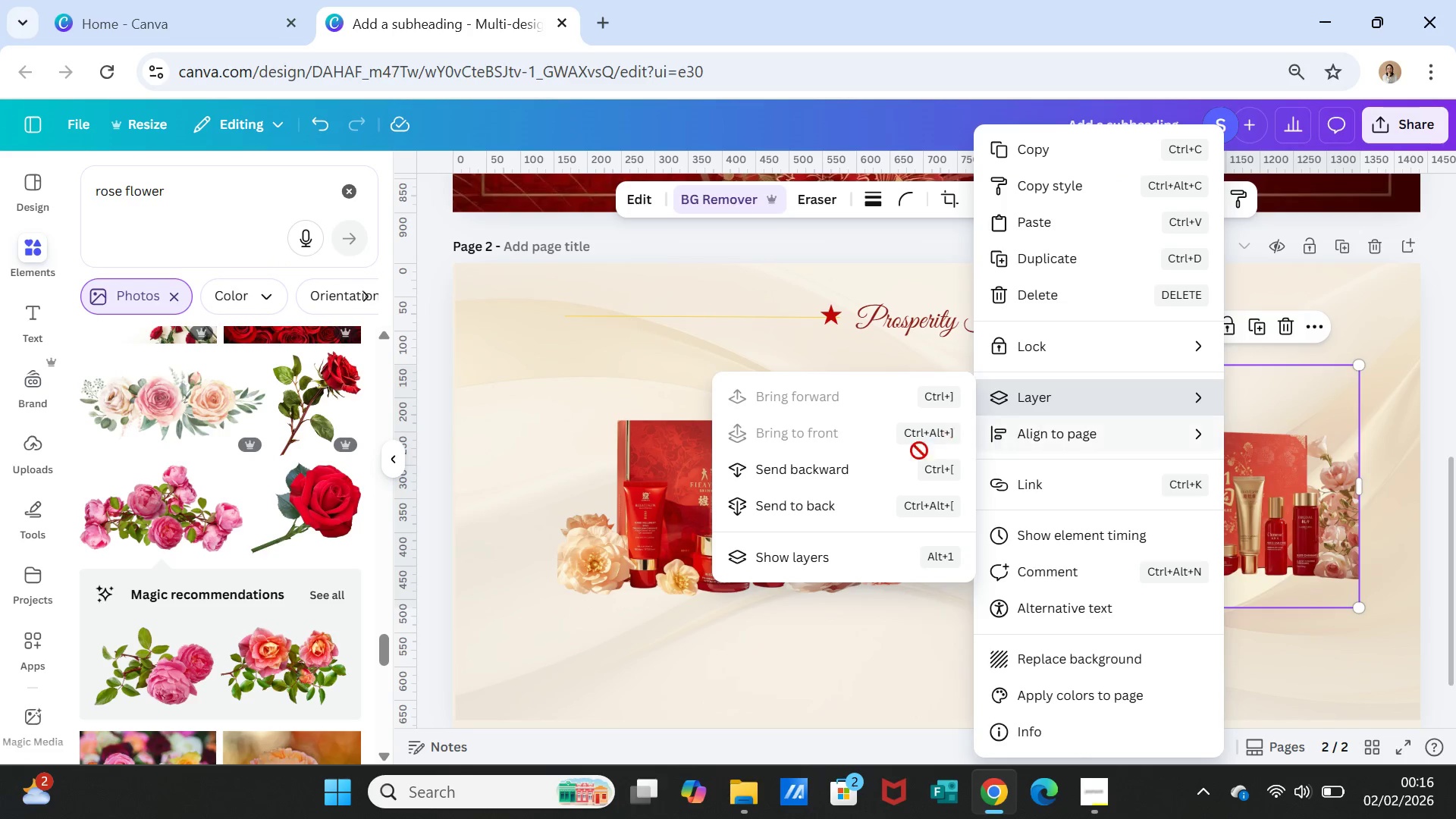 
left_click([856, 505])
 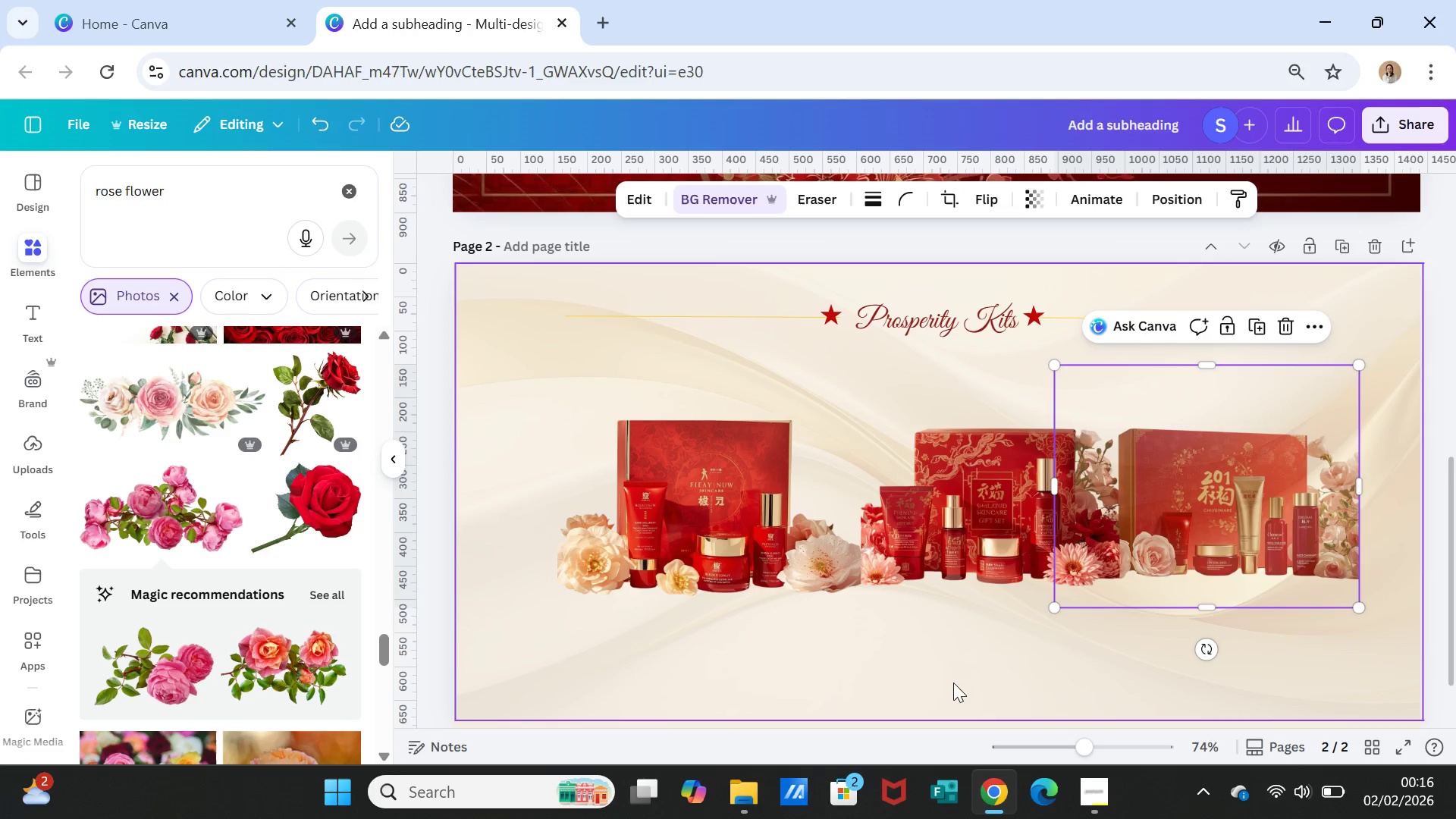 
left_click([1107, 686])
 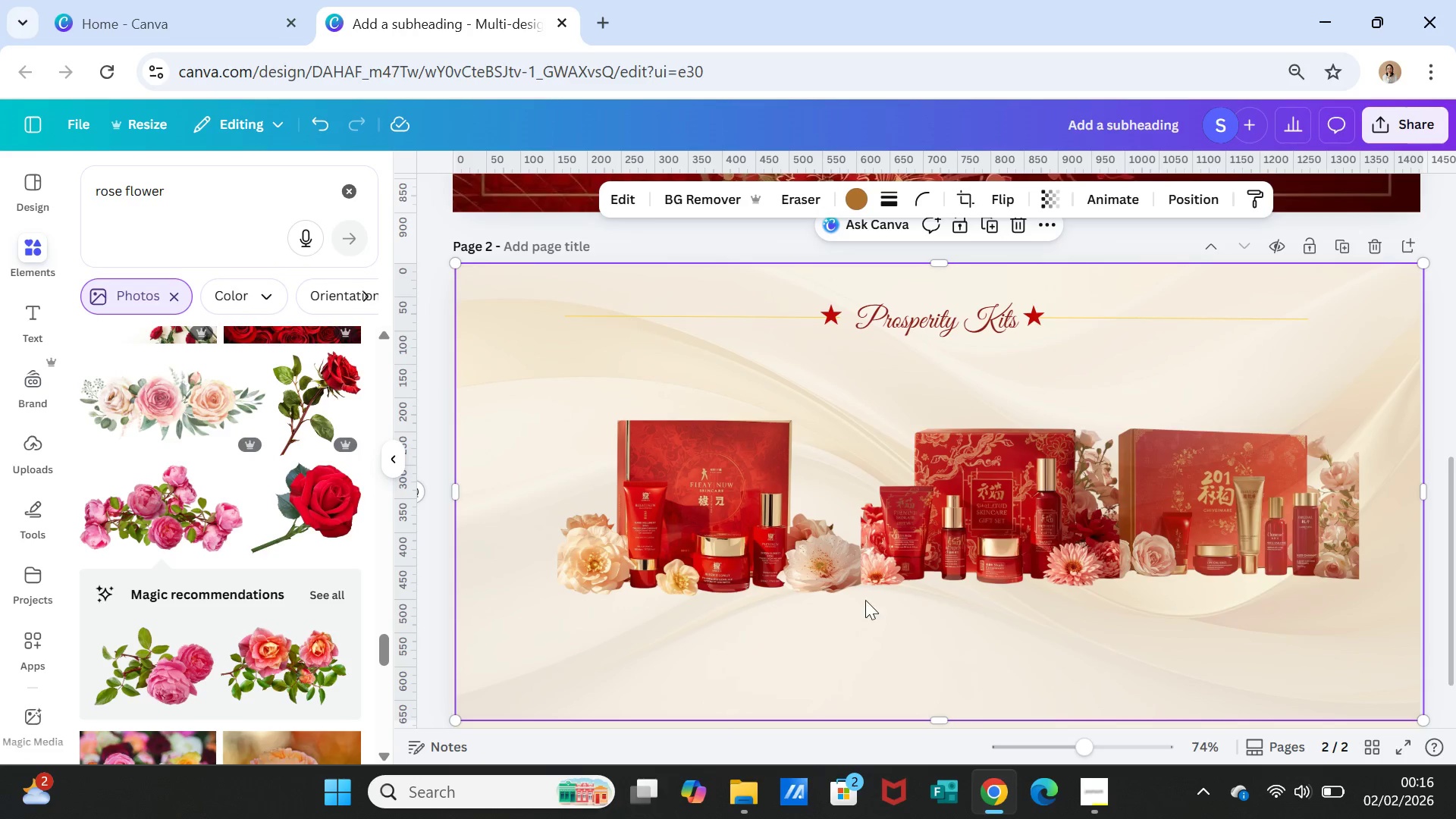 
left_click([747, 518])
 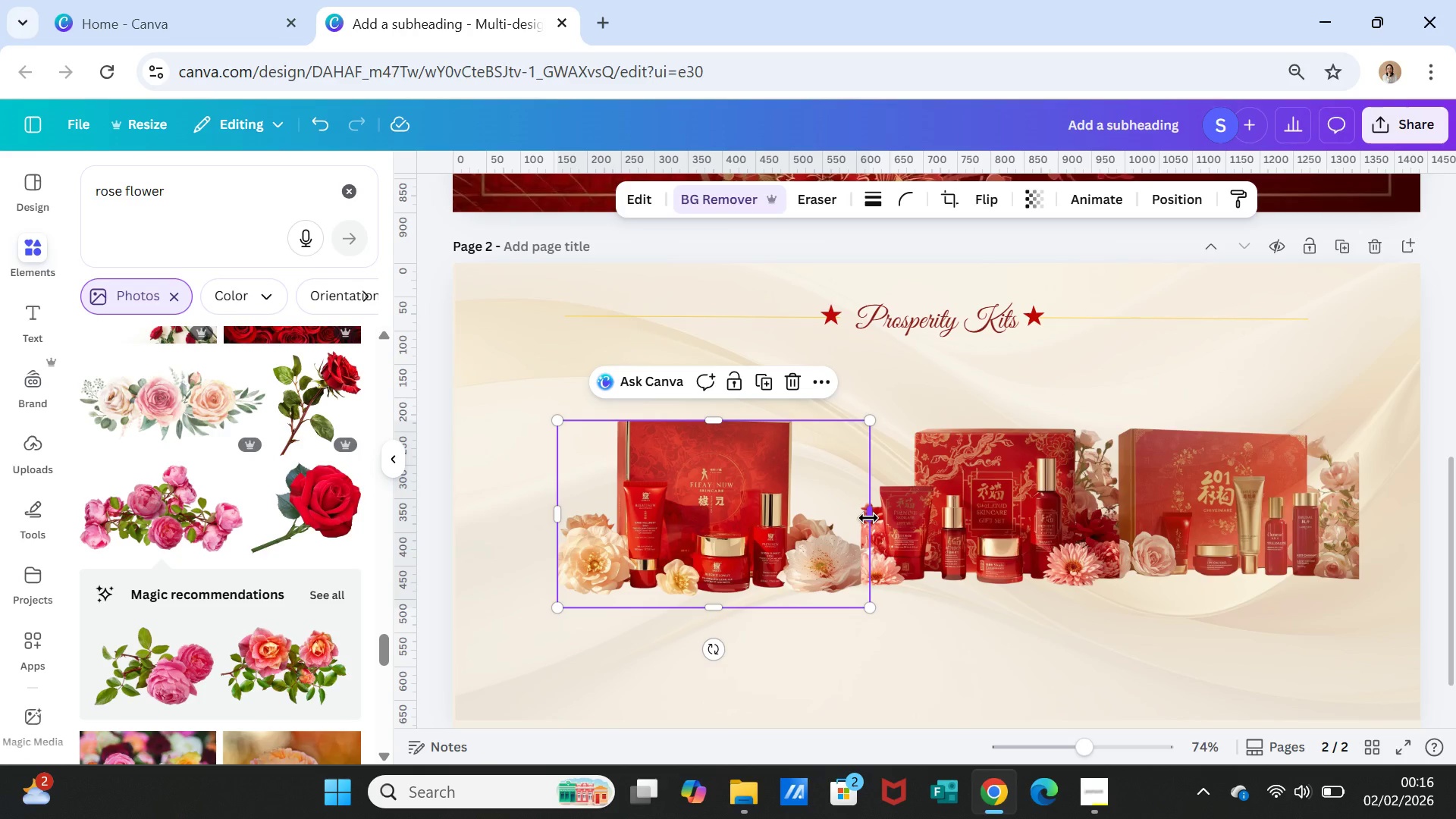 
left_click([936, 518])
 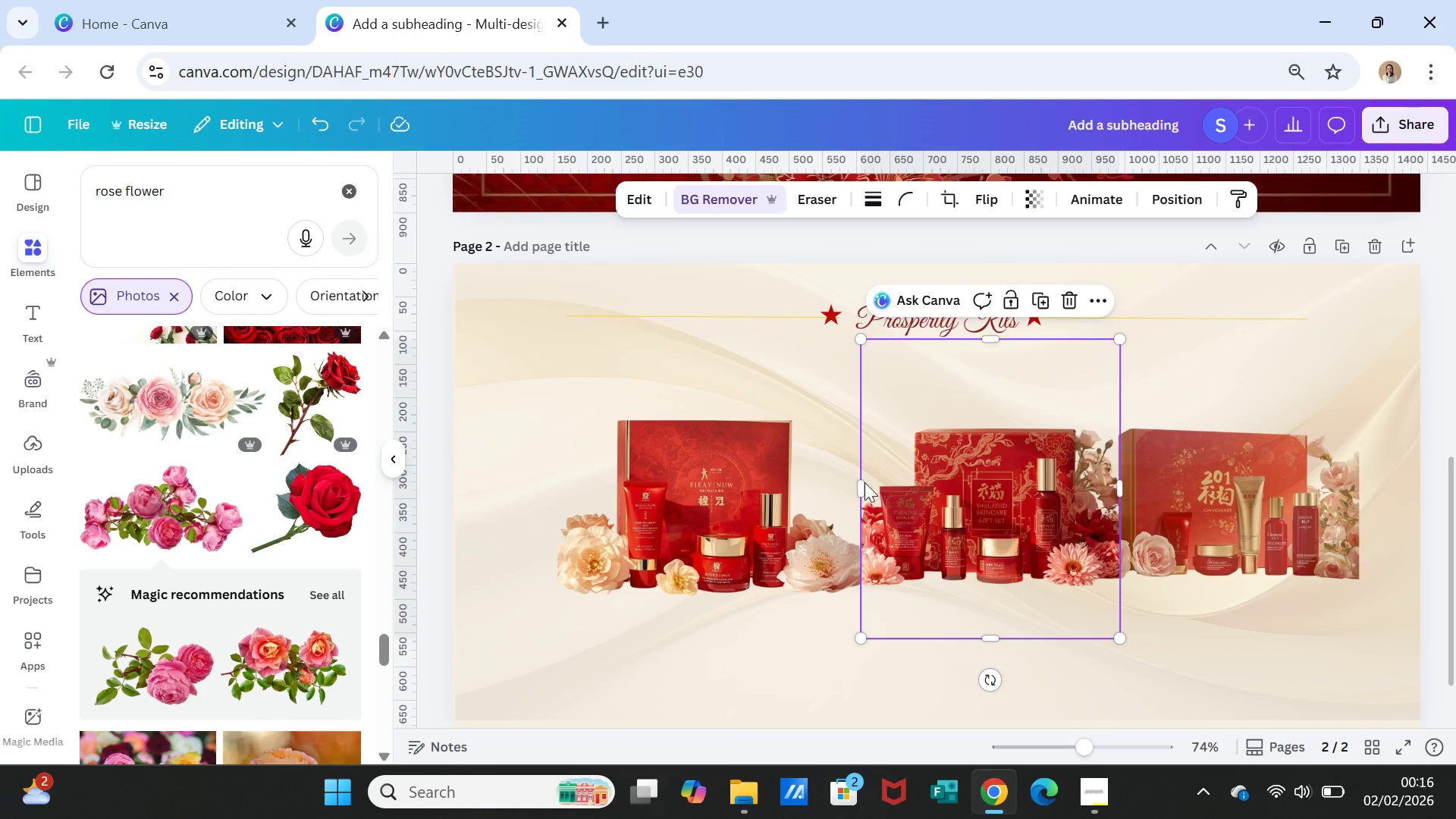 
left_click_drag(start_coordinate=[859, 485], to_coordinate=[813, 483])
 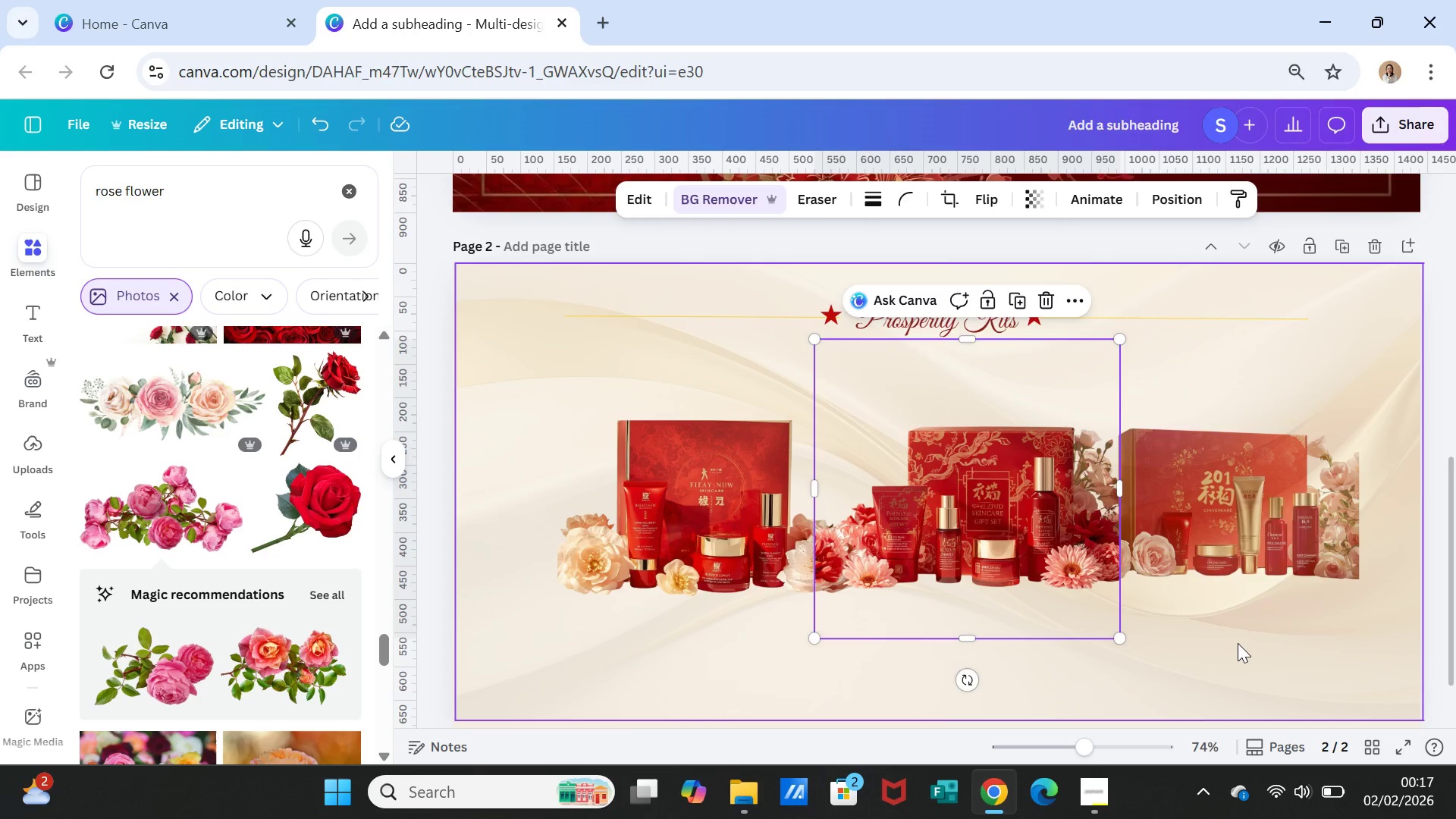 
left_click([1238, 643])
 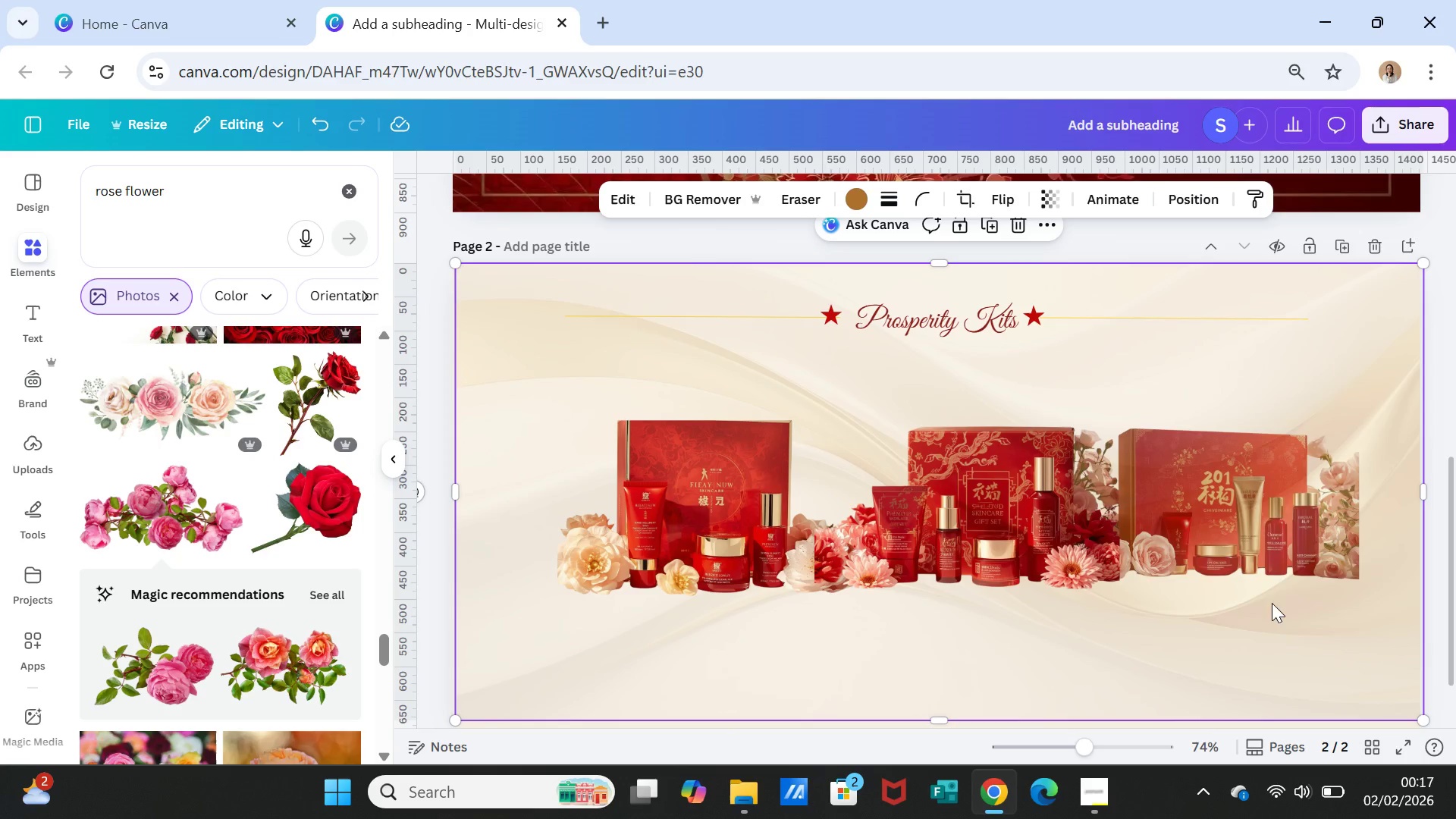 
wait(9.42)
 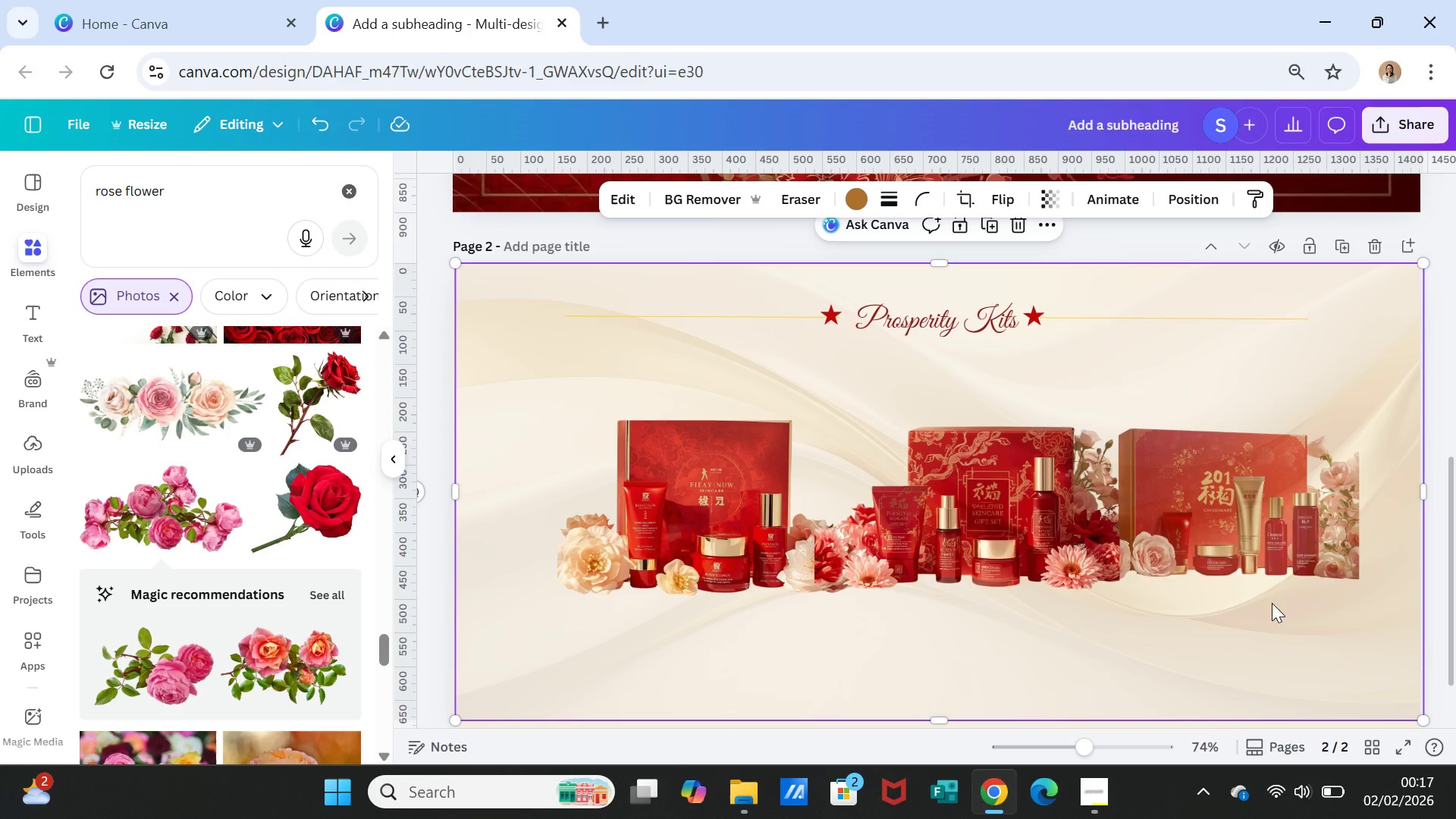 
left_click([1143, 537])
 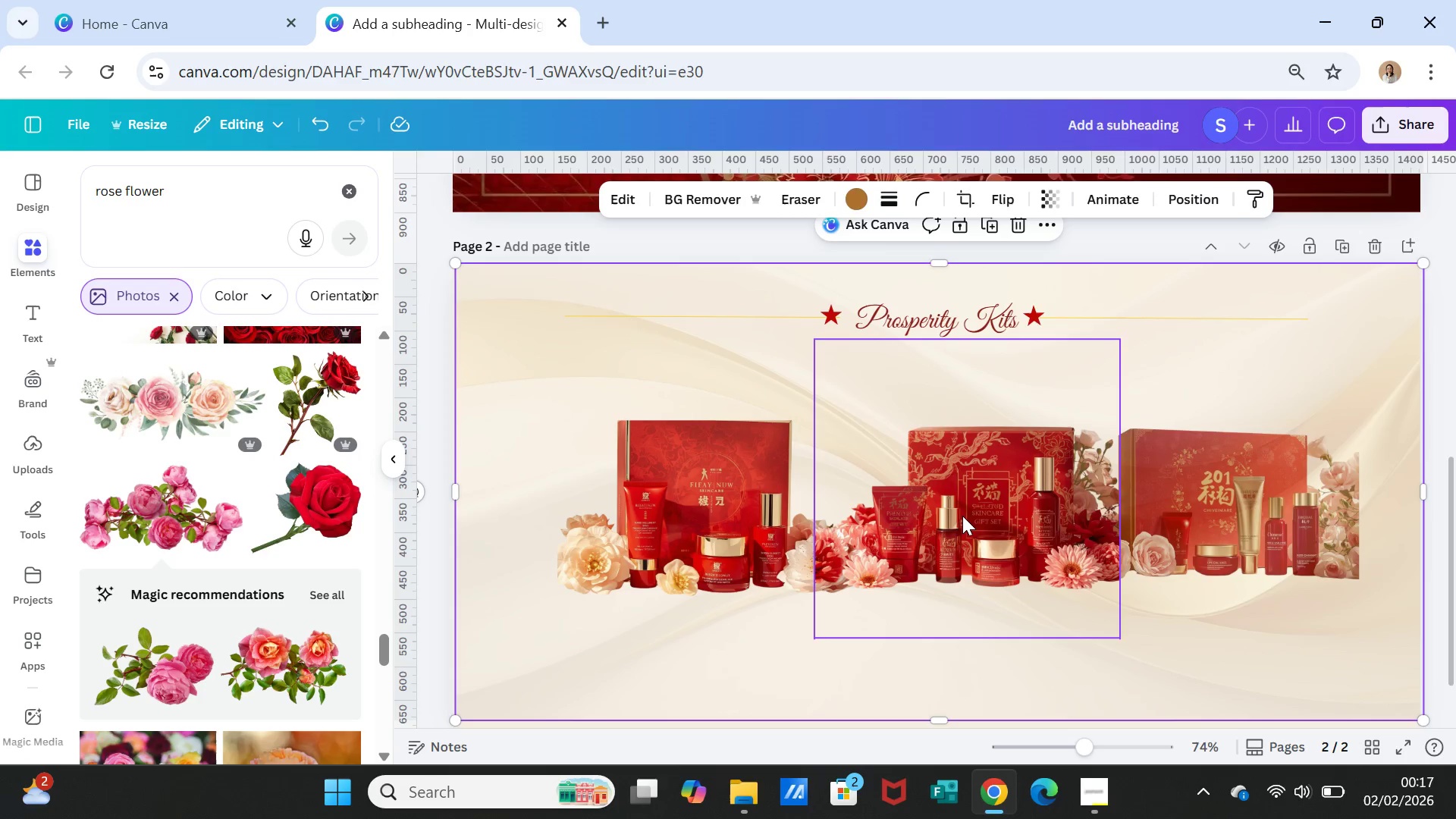 
left_click([962, 516])
 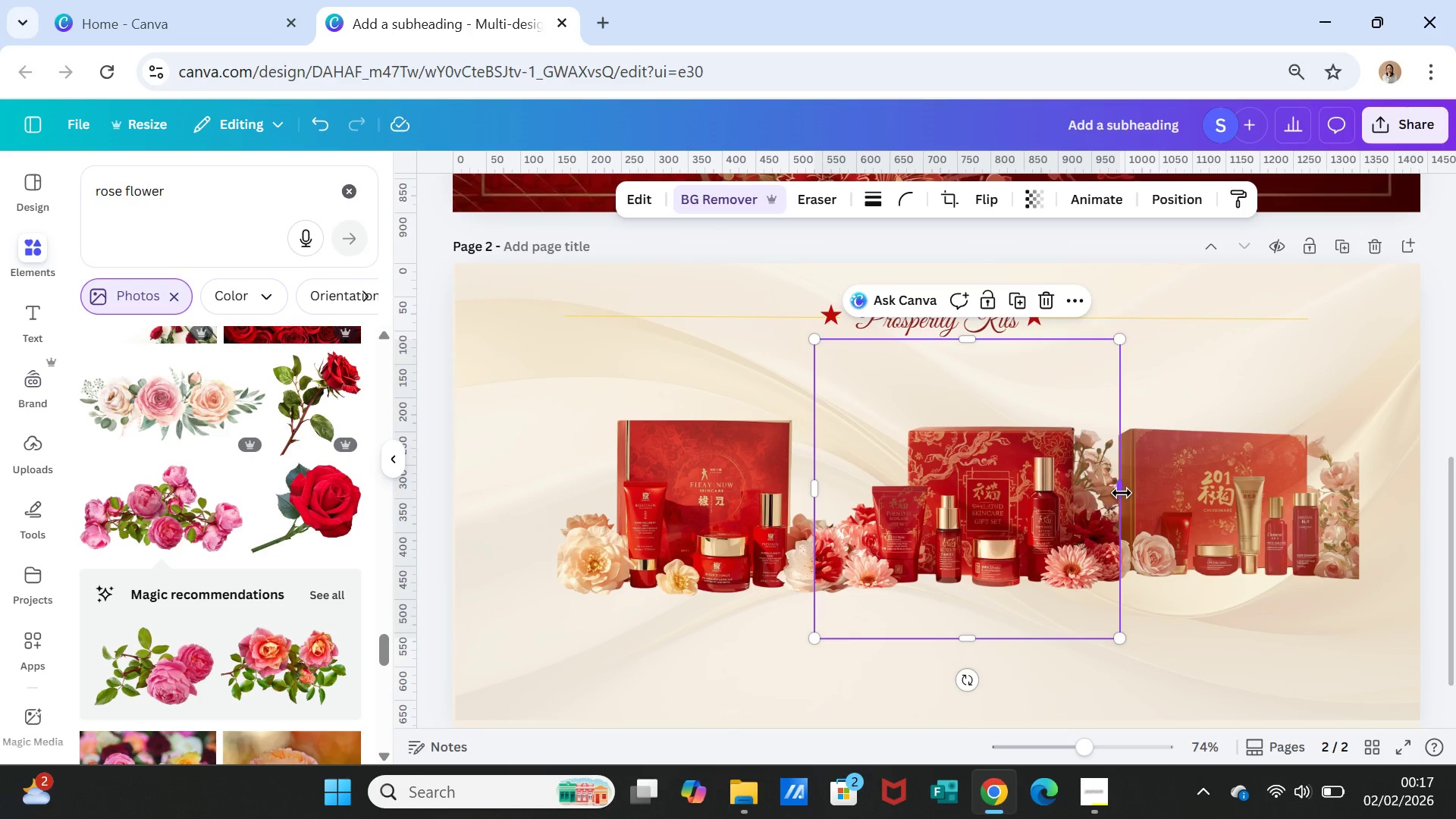 
left_click_drag(start_coordinate=[1122, 493], to_coordinate=[1132, 492])
 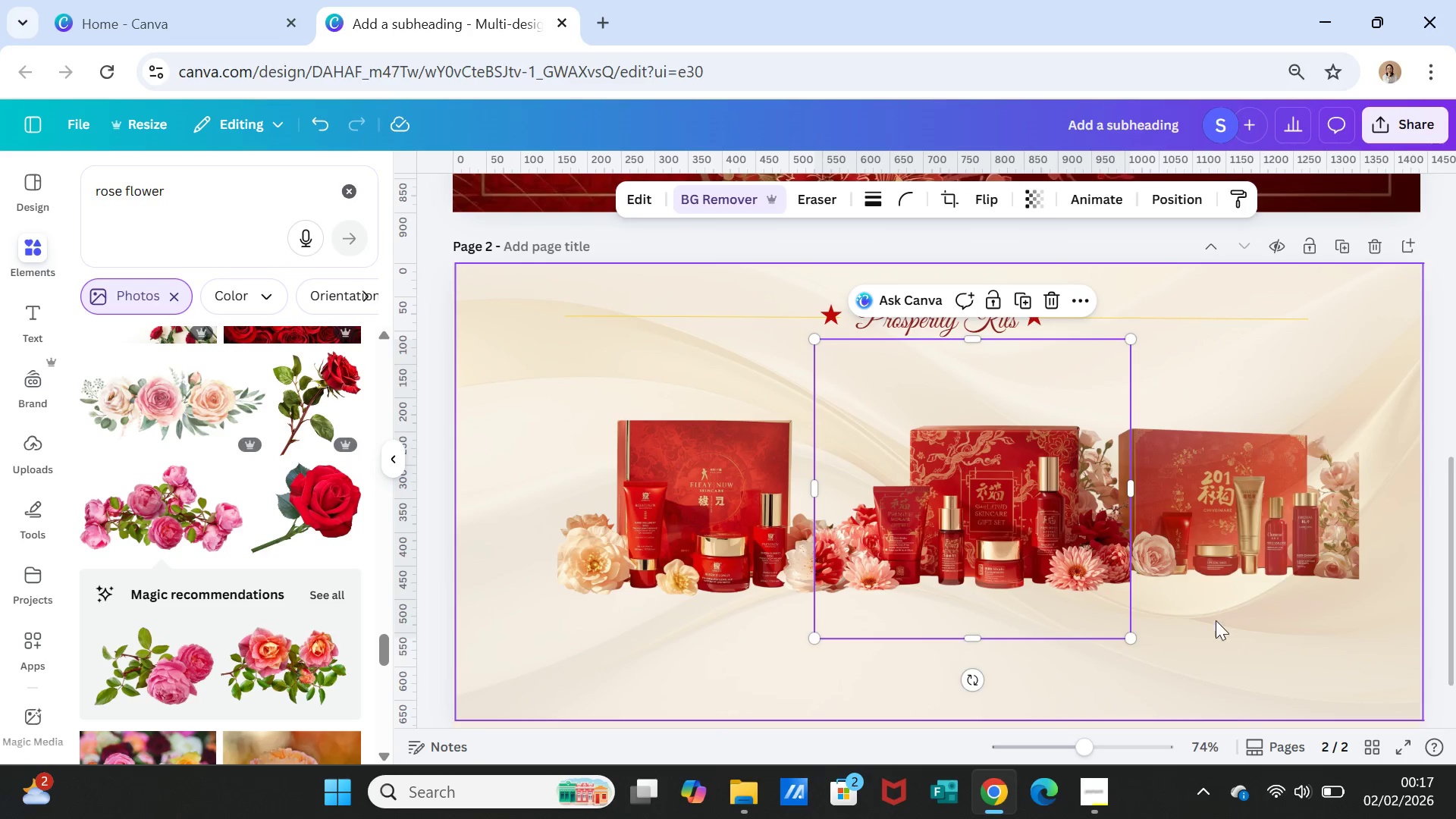 
left_click([1215, 621])
 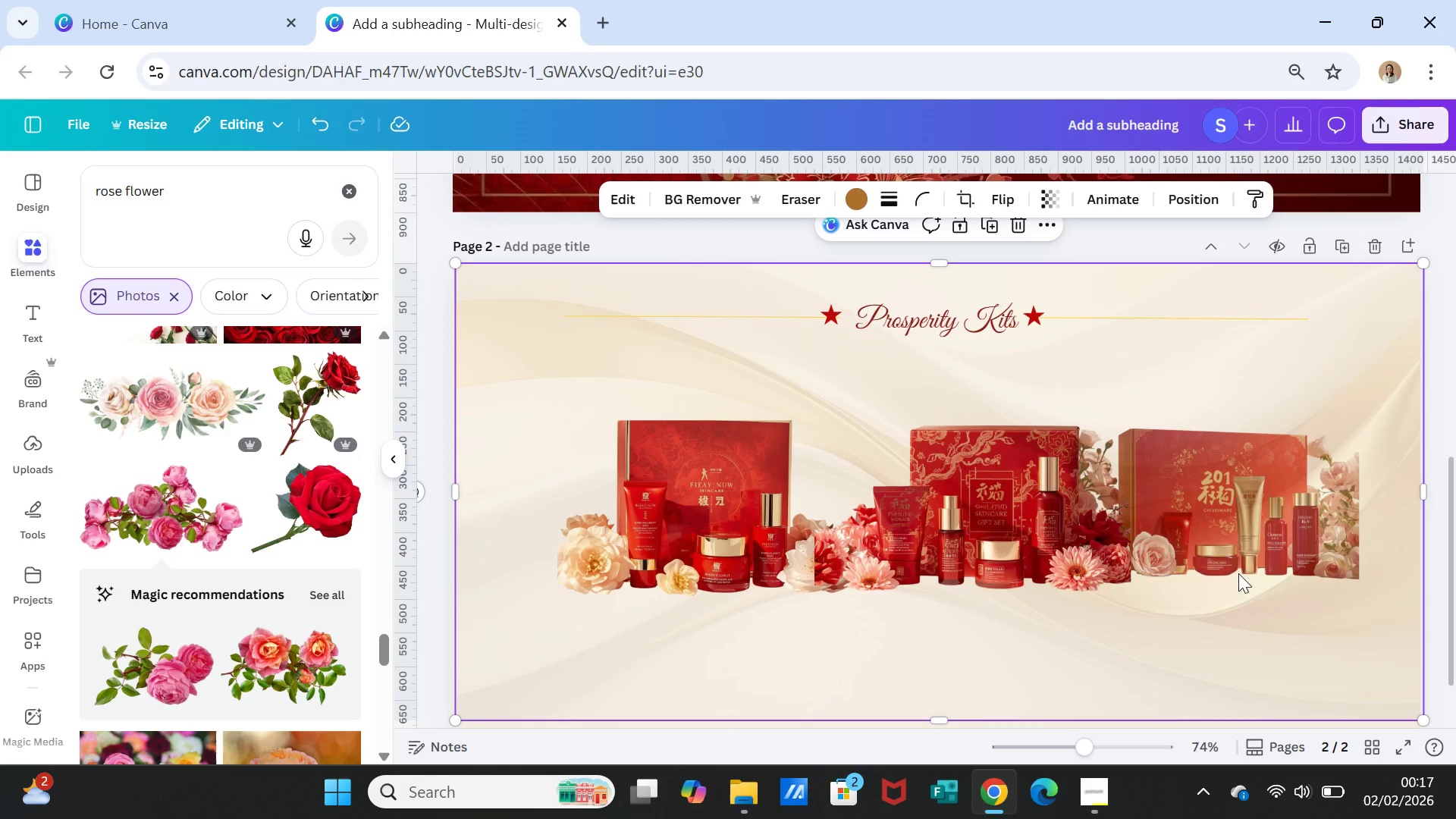 
wait(5.72)
 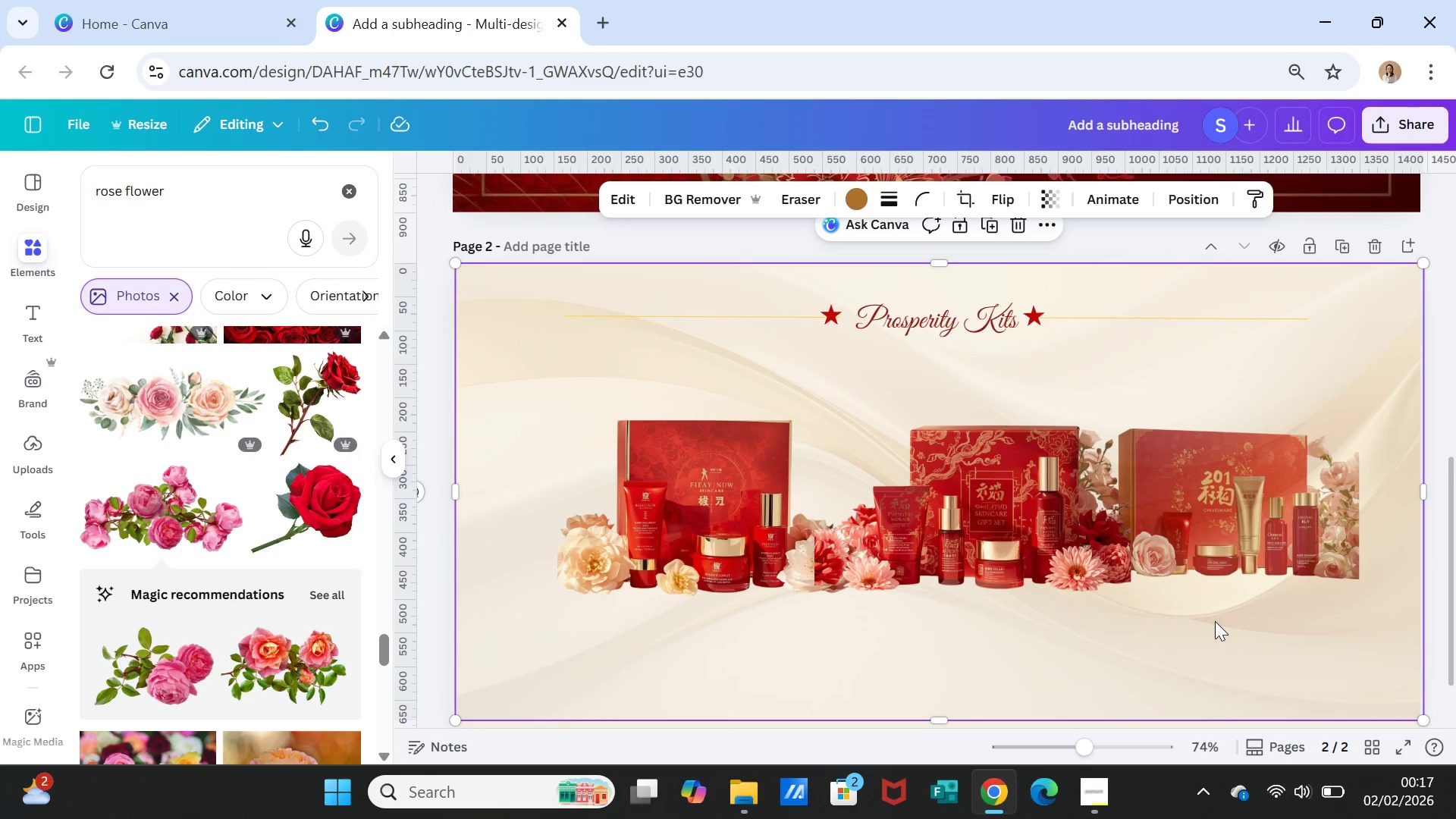 
left_click([977, 619])
 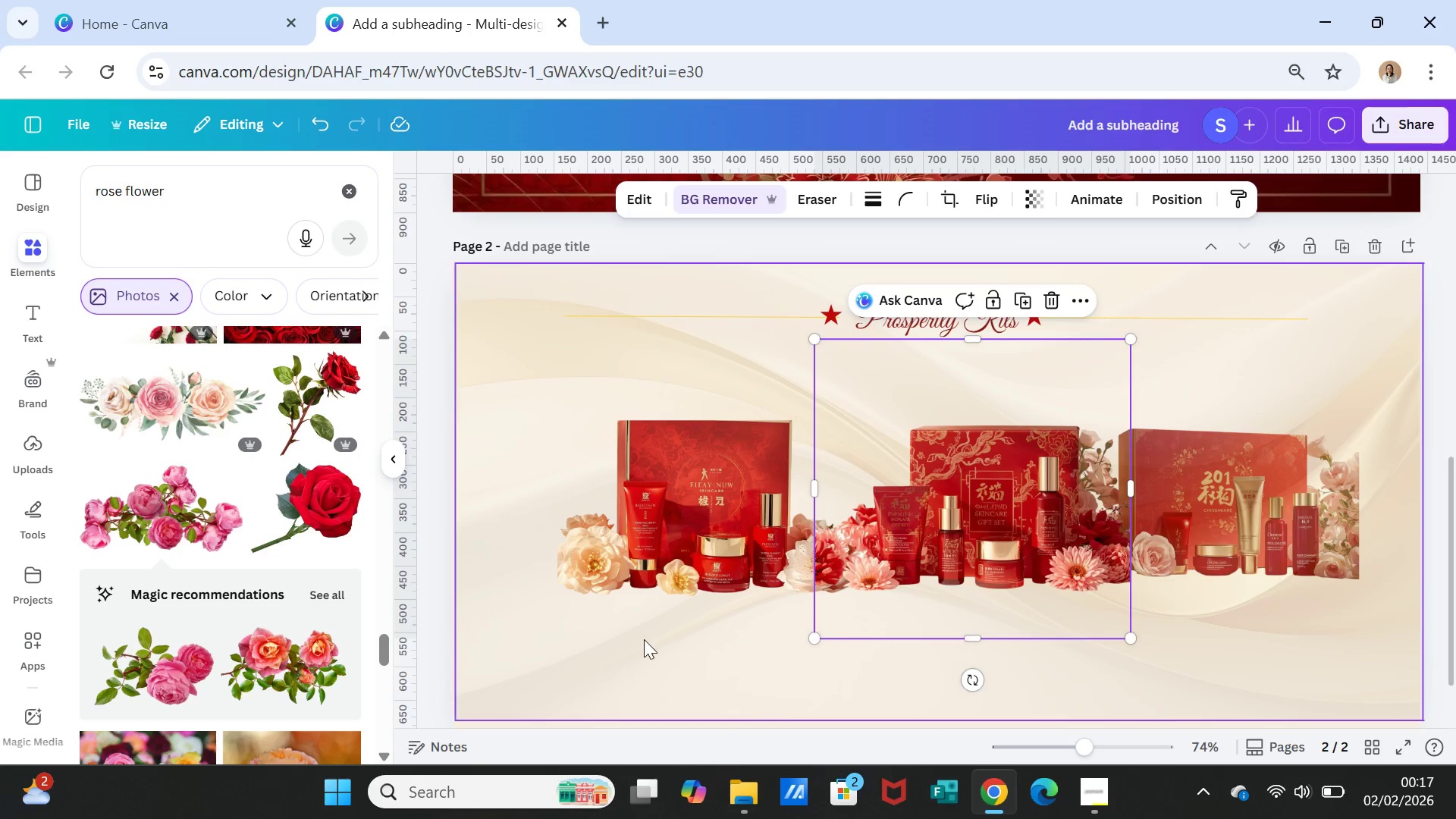 
left_click([644, 639])
 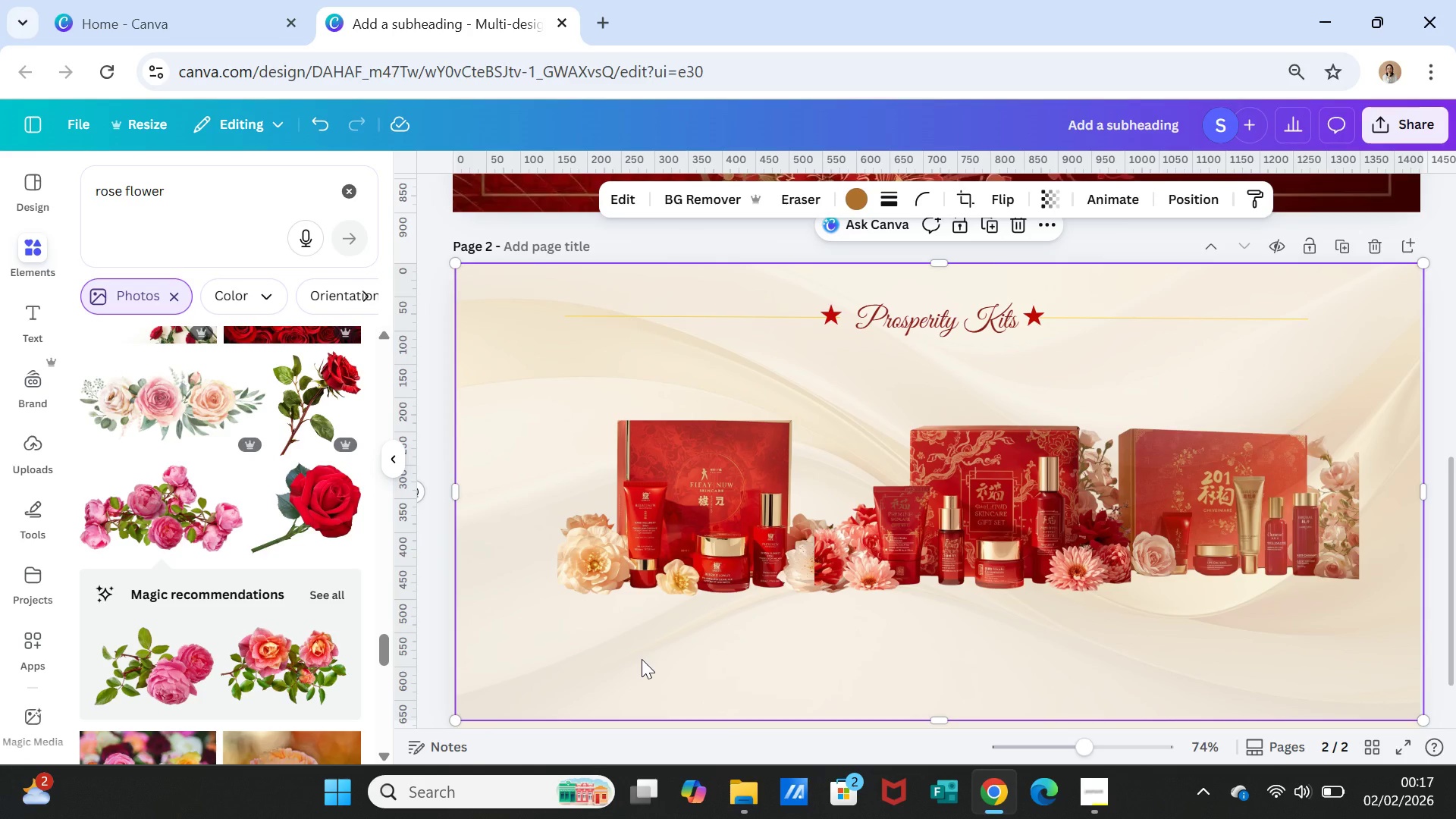 
scroll: coordinate [642, 659], scroll_direction: down, amount: 1.0
 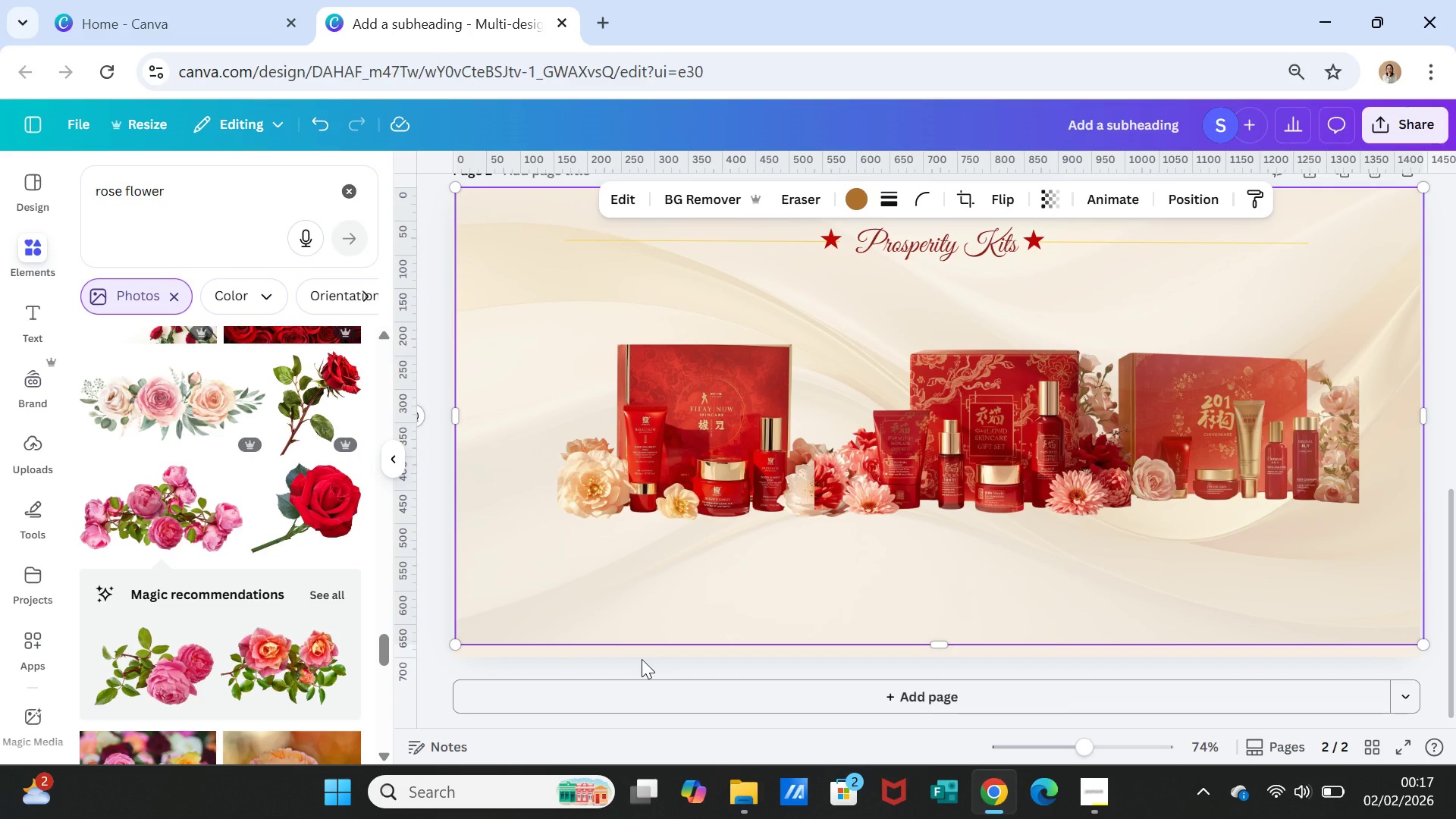 
scroll: coordinate [642, 659], scroll_direction: up, amount: 1.0
 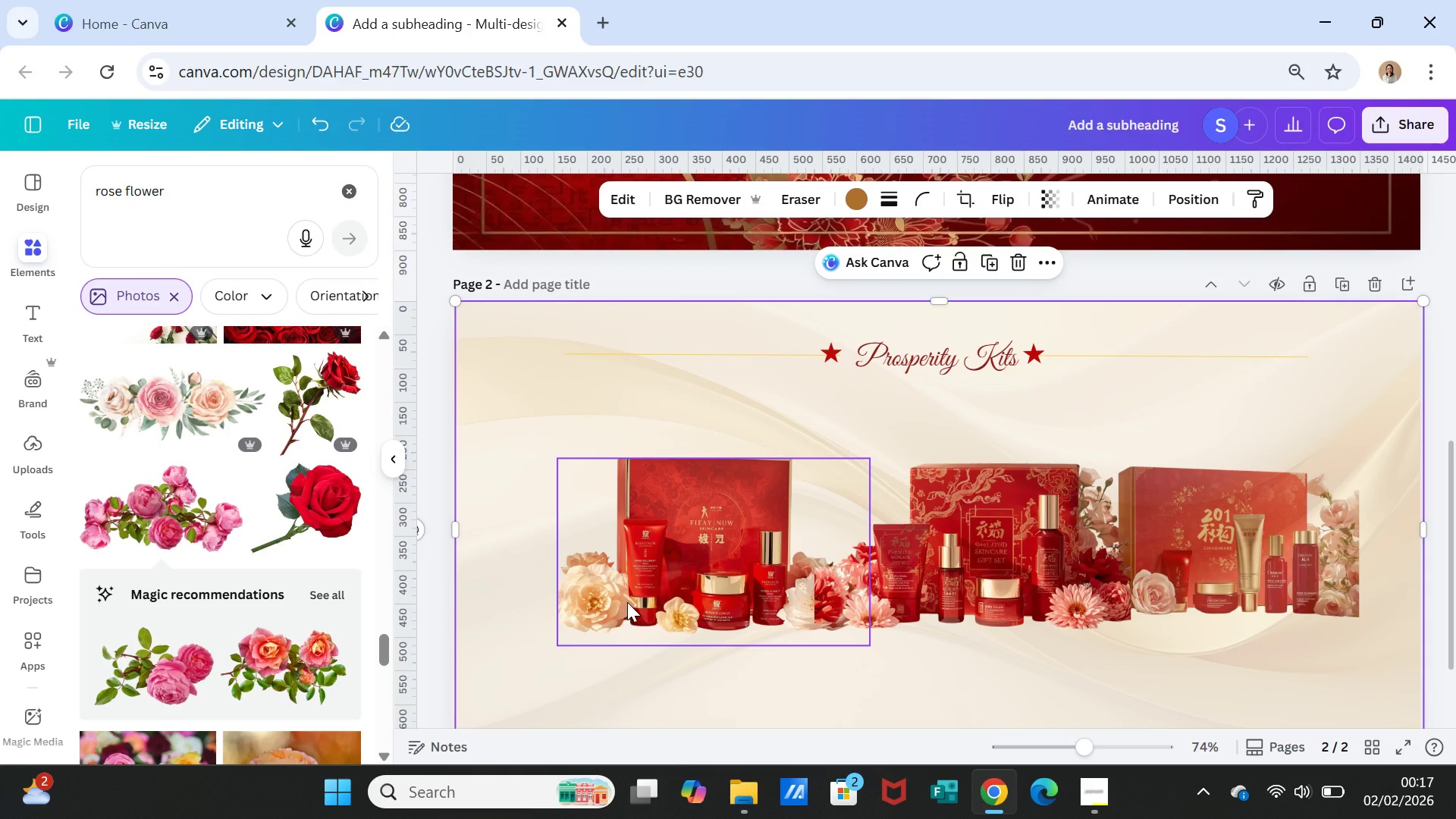 
left_click([627, 594])
 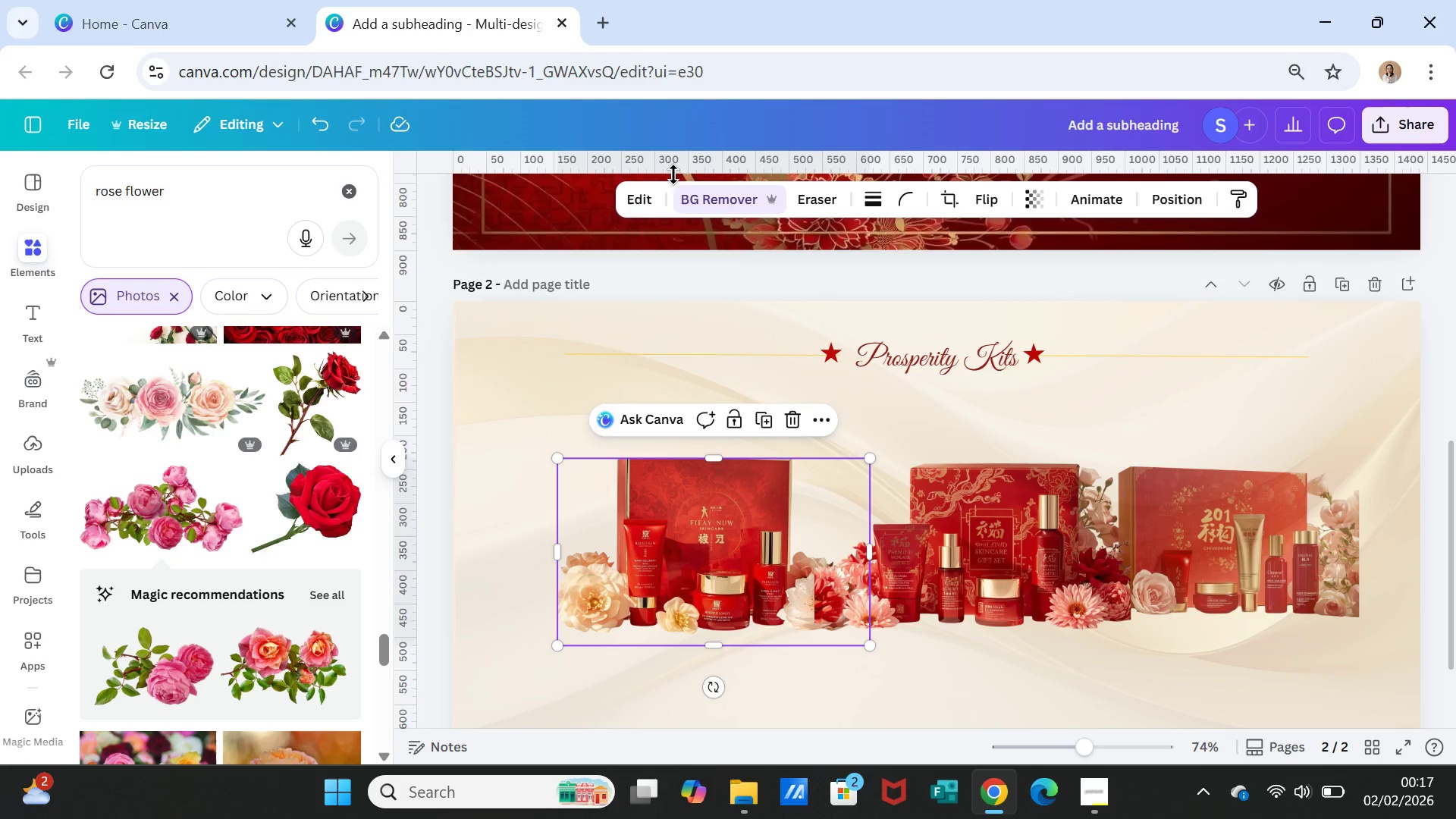 
left_click([626, 196])
 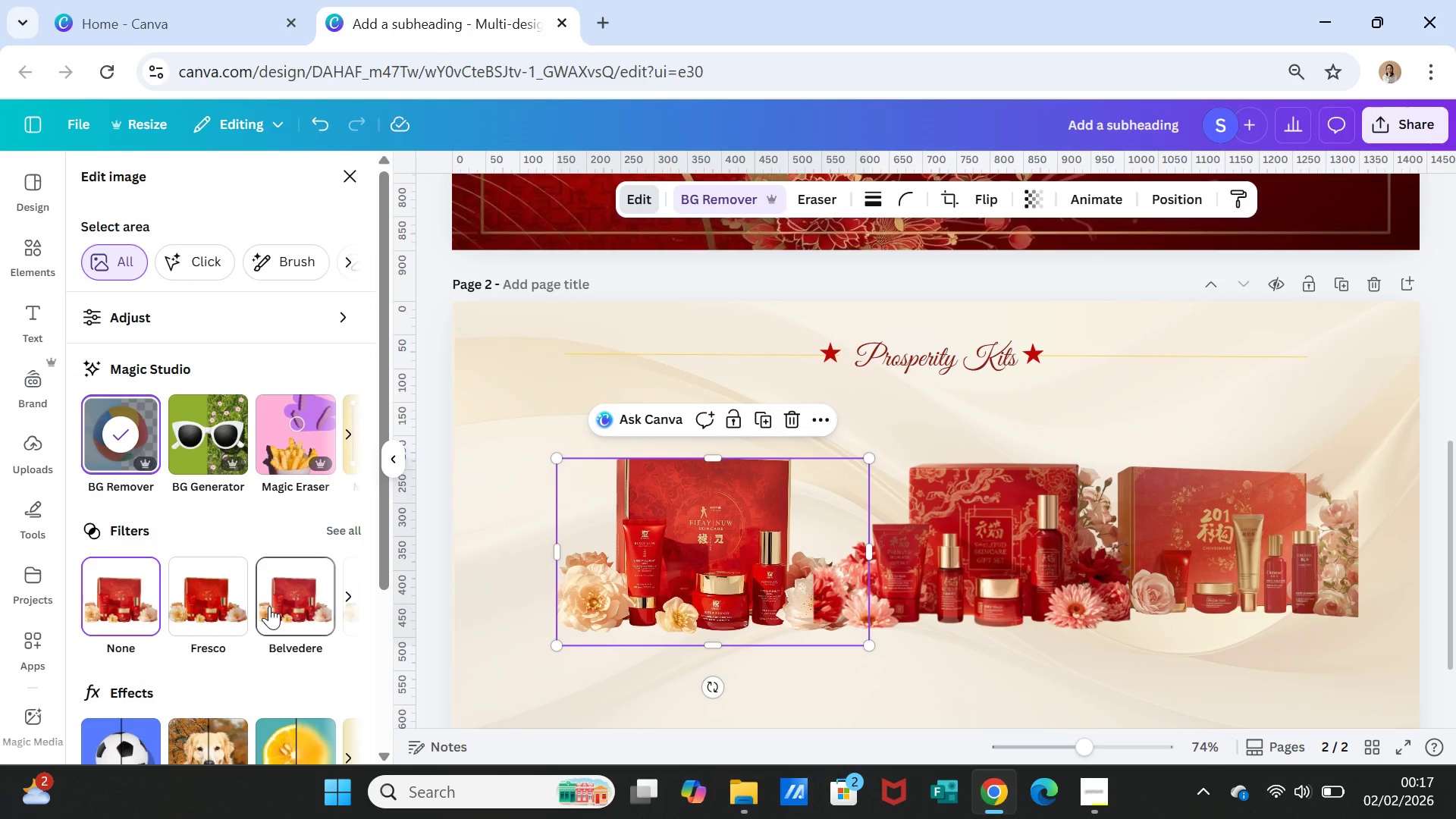 
scroll: coordinate [259, 598], scroll_direction: down, amount: 2.0
 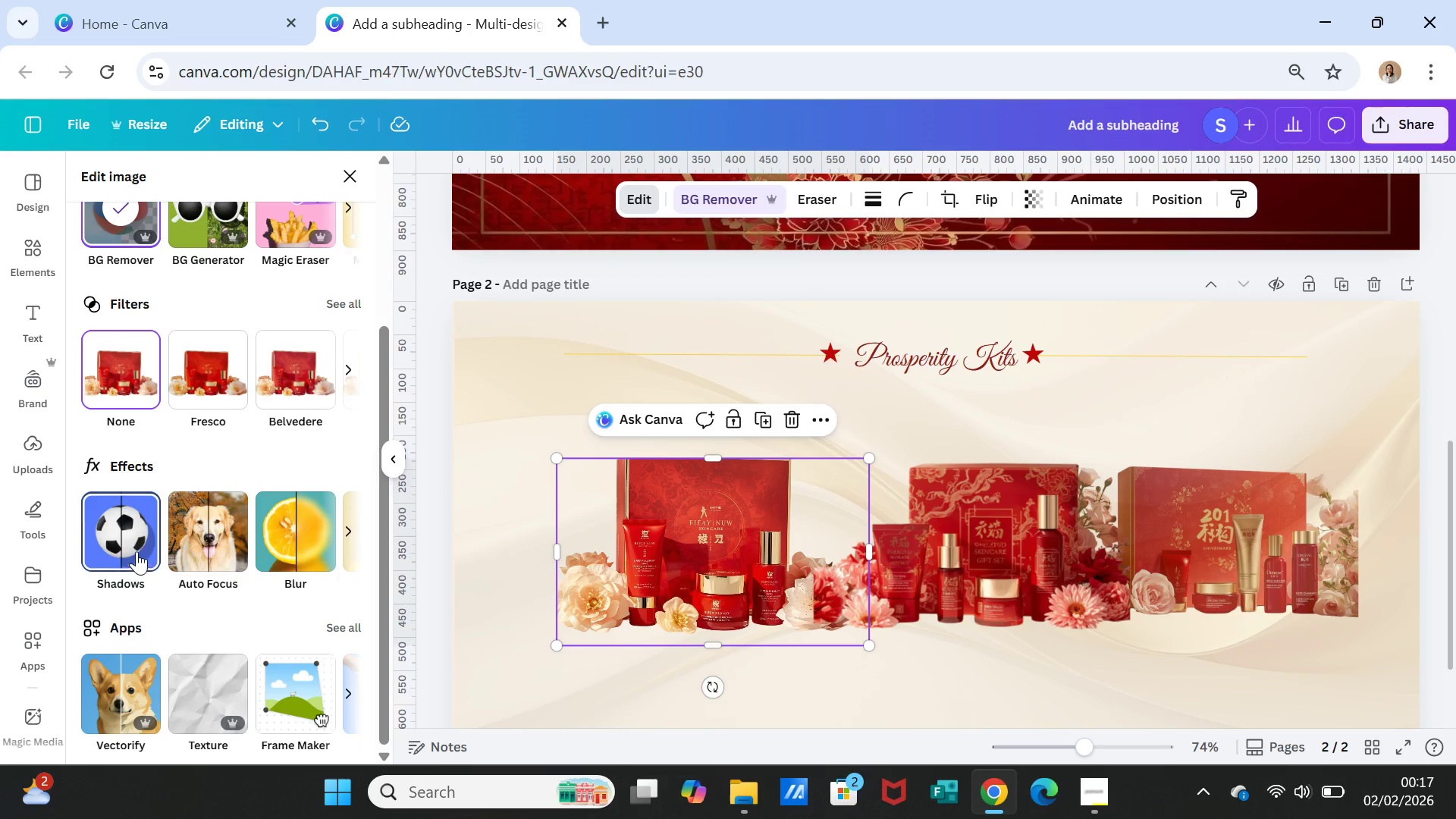 
left_click([138, 537])
 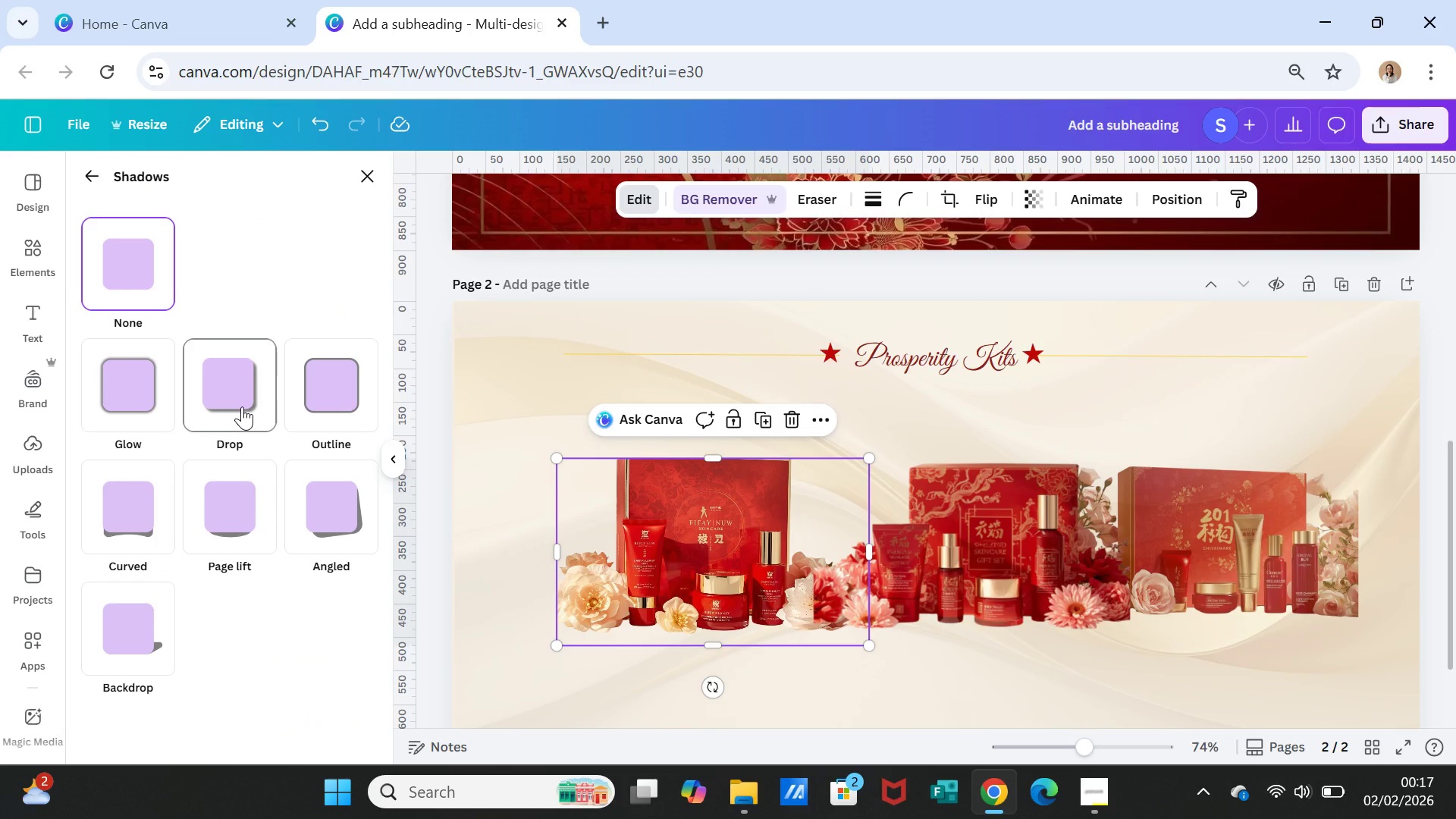 
left_click([242, 406])
 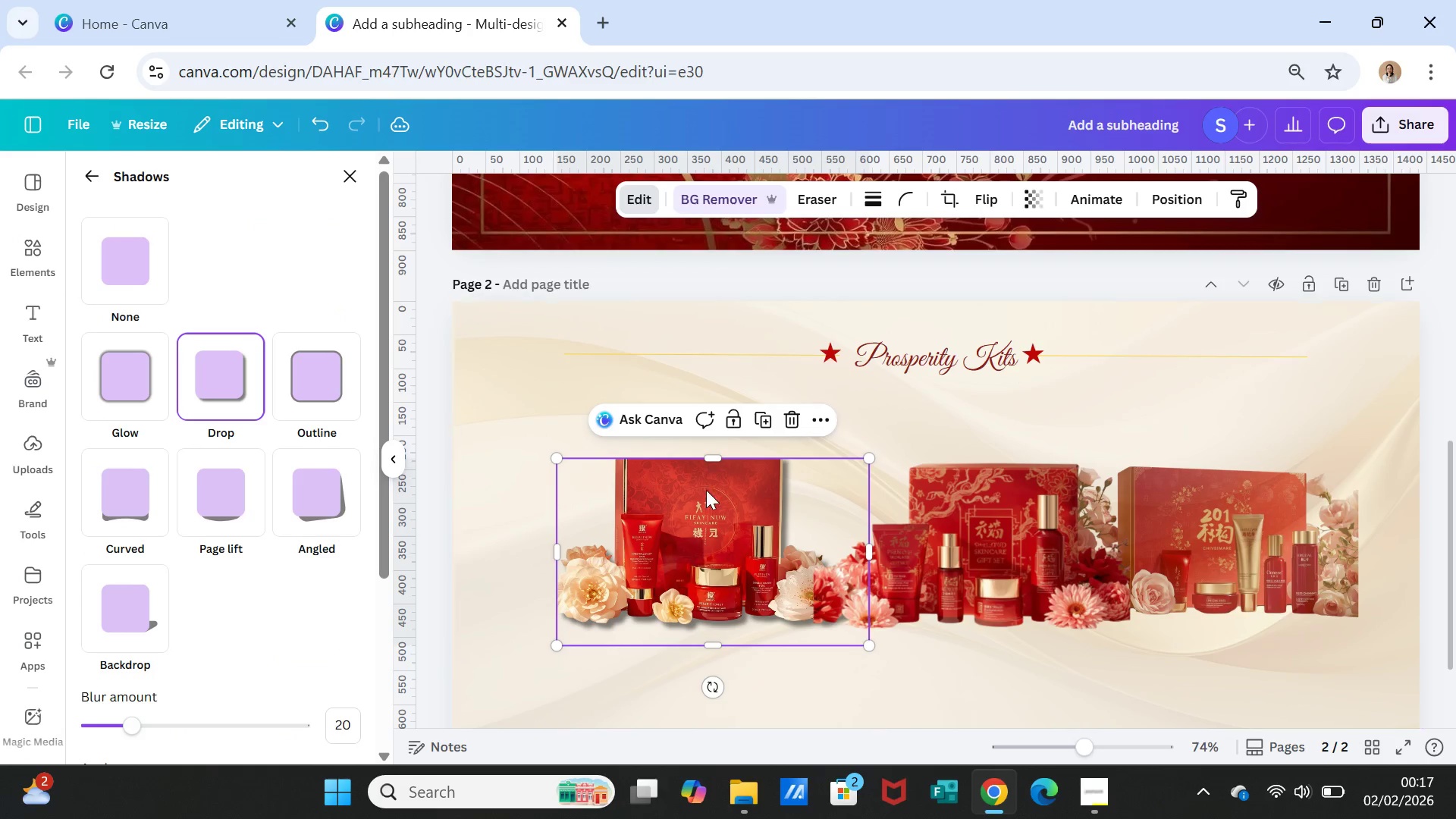 
left_click([997, 566])
 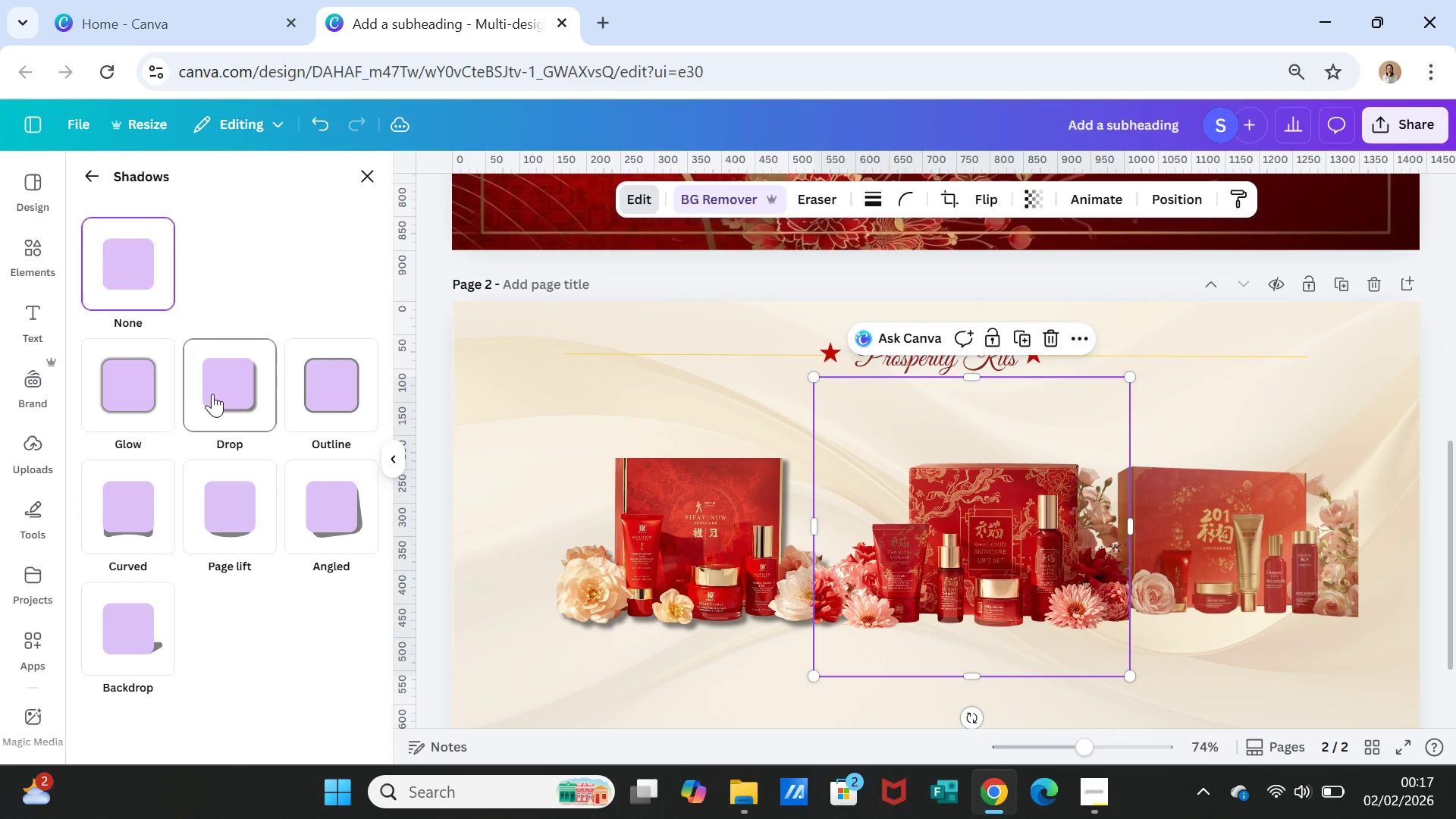 
left_click([216, 397])
 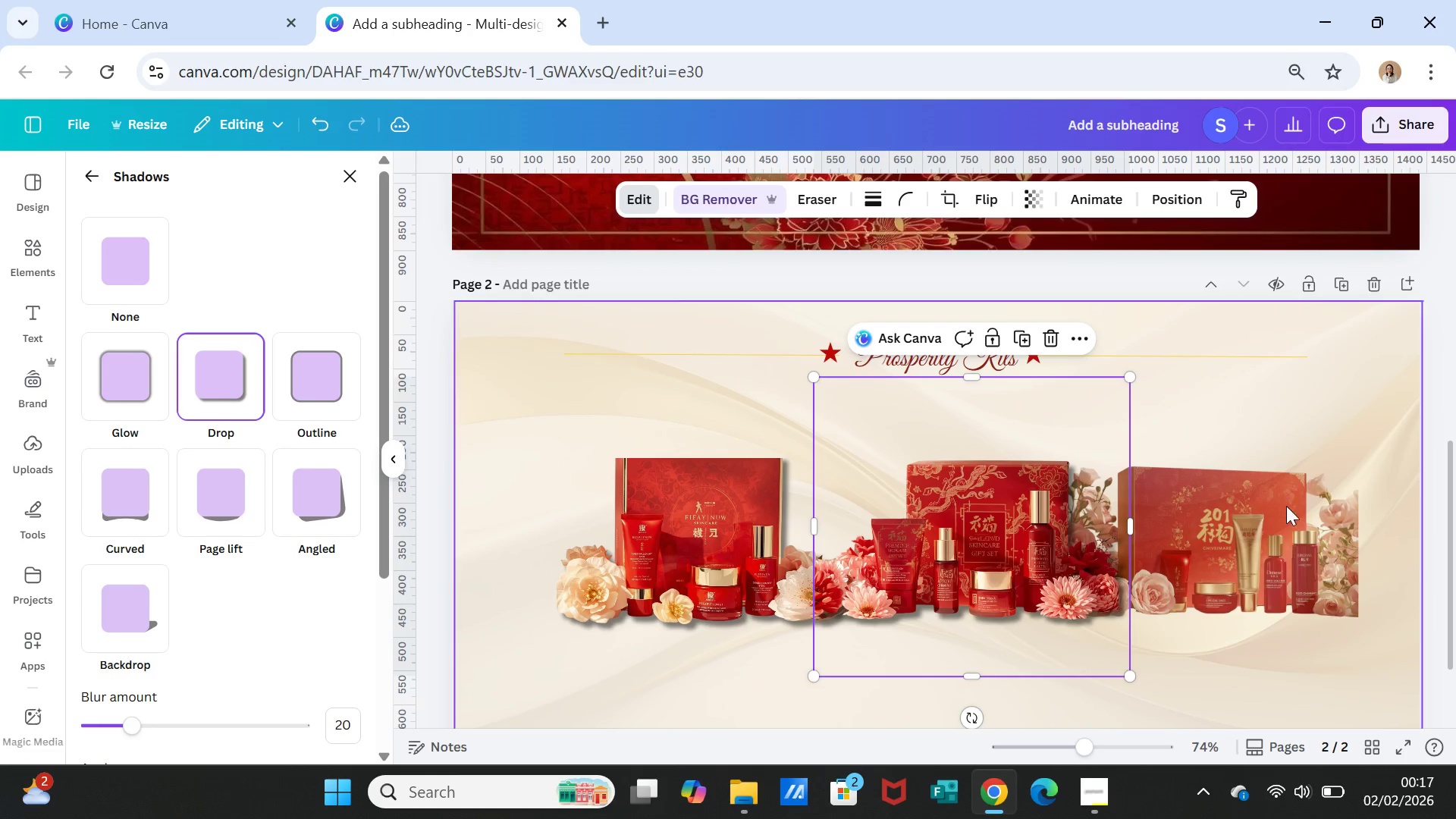 
left_click([1239, 550])
 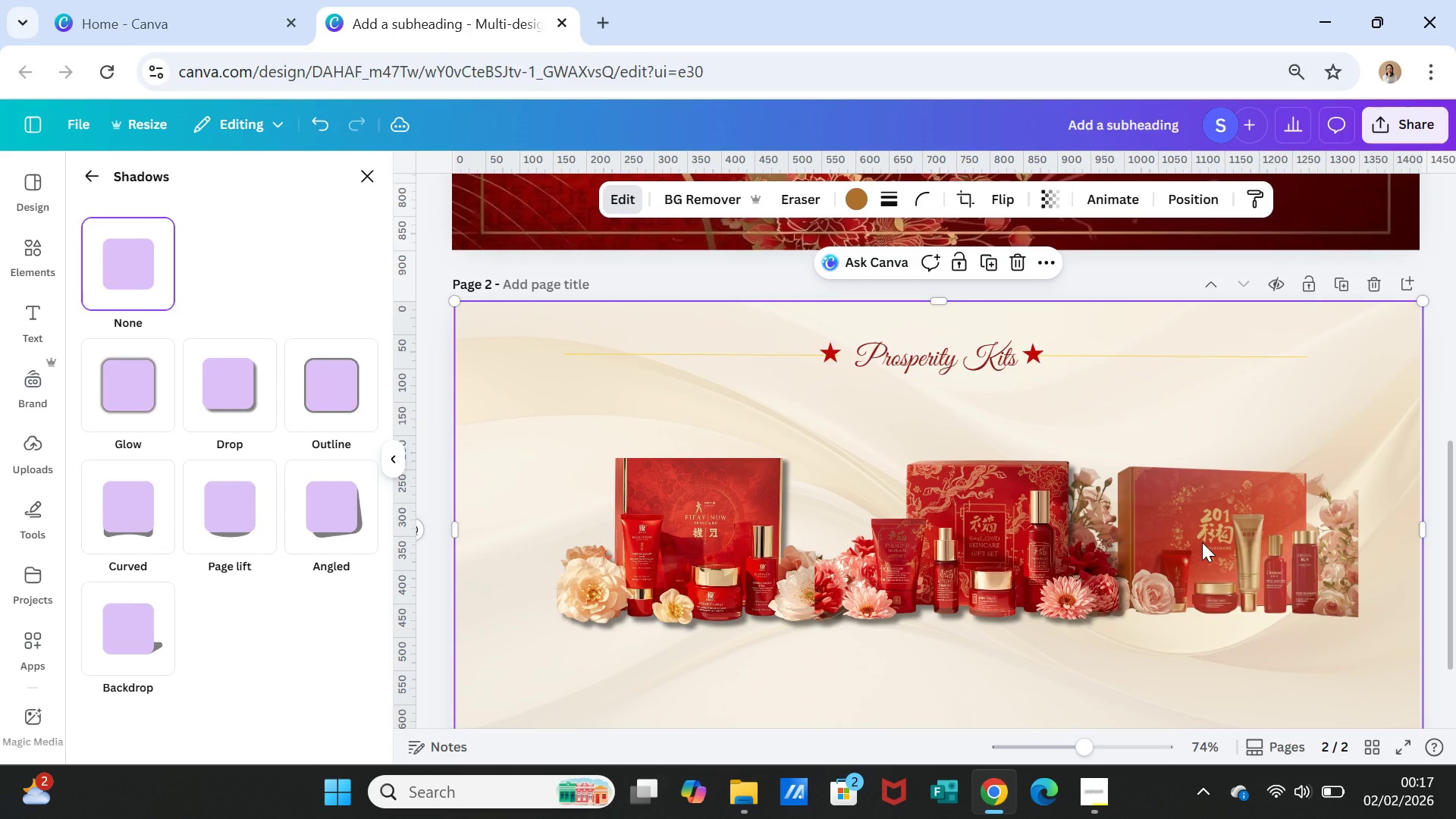 
left_click([1202, 542])
 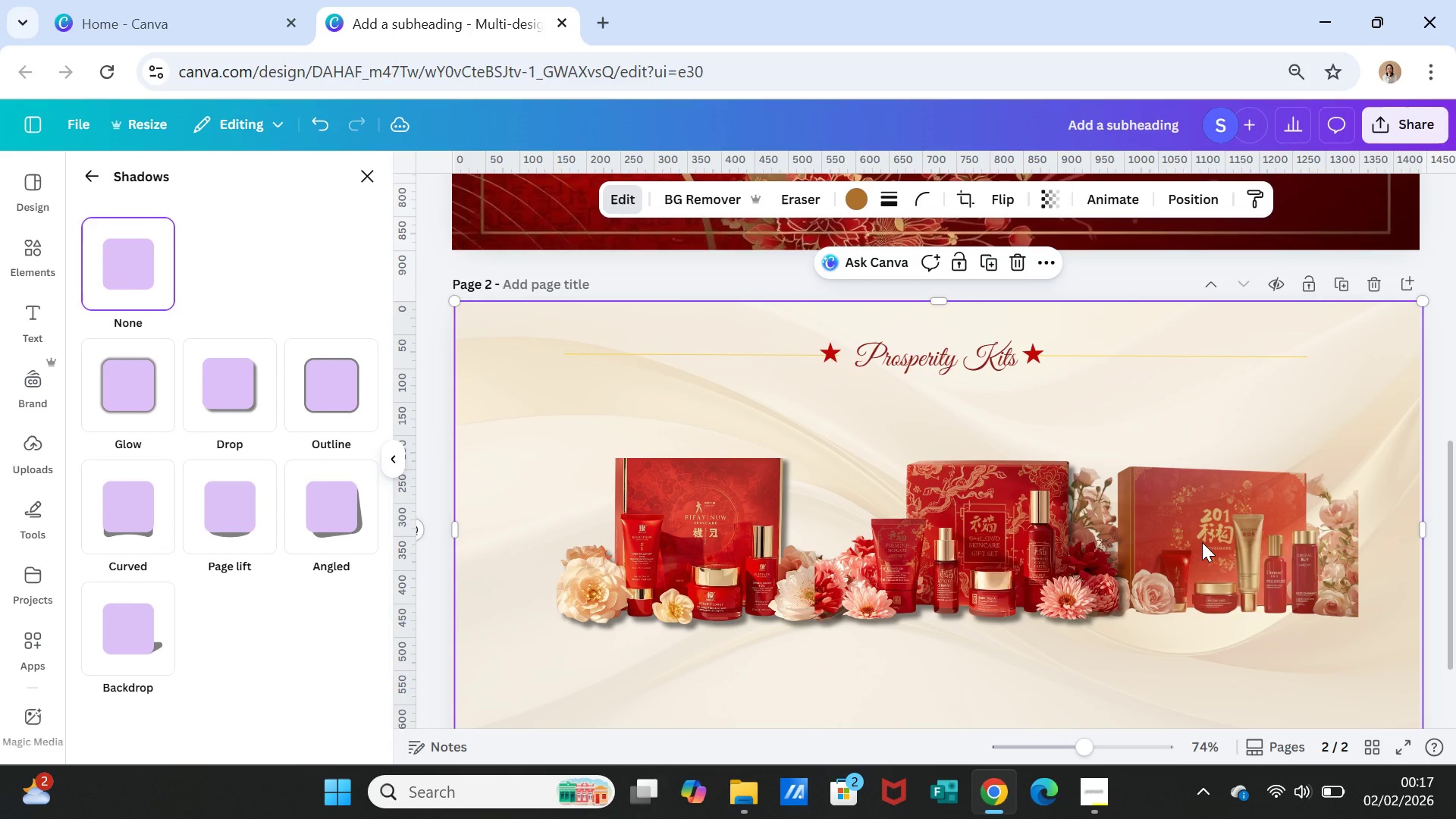 
right_click([1202, 542])
 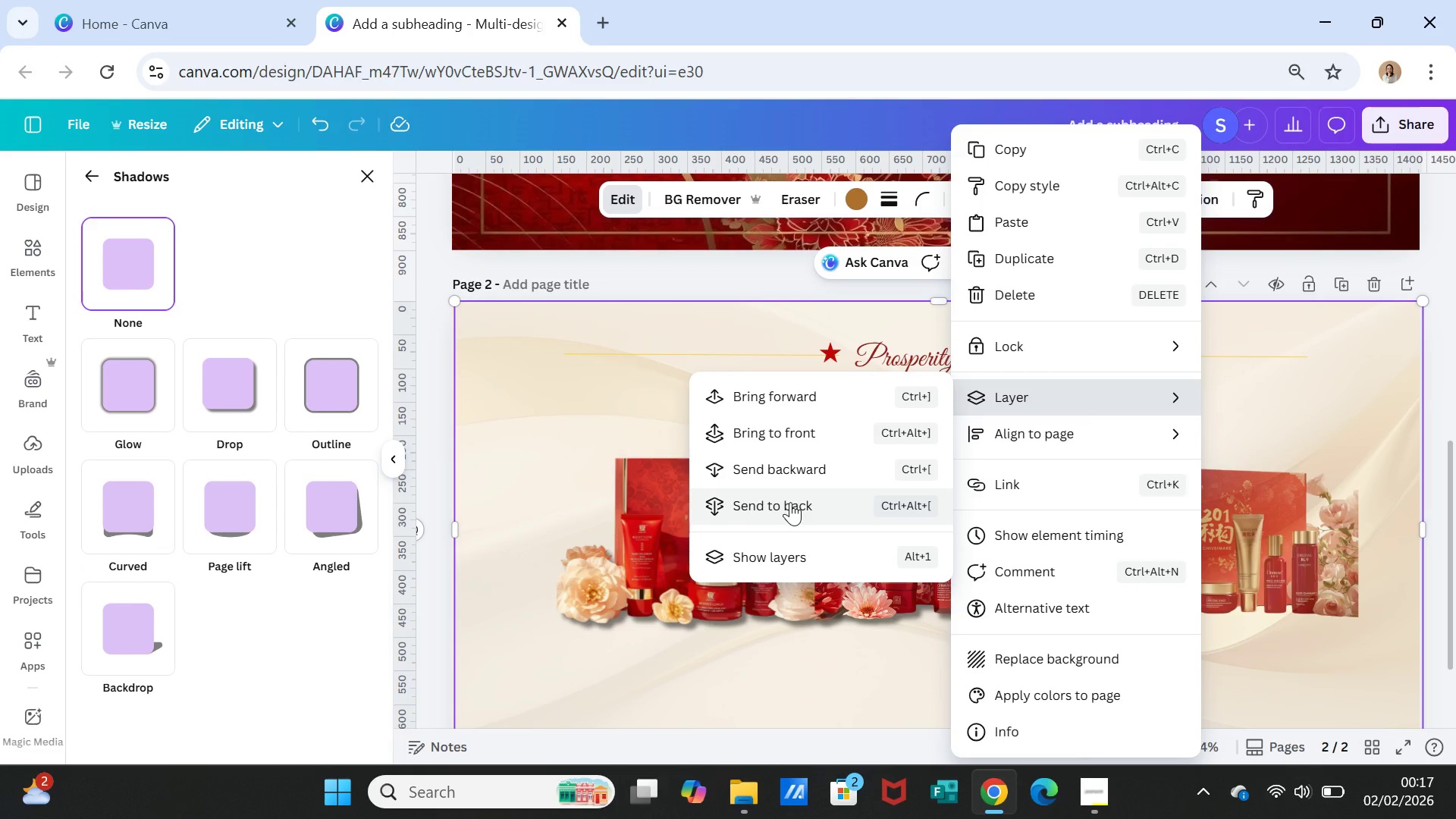 
left_click([801, 431])
 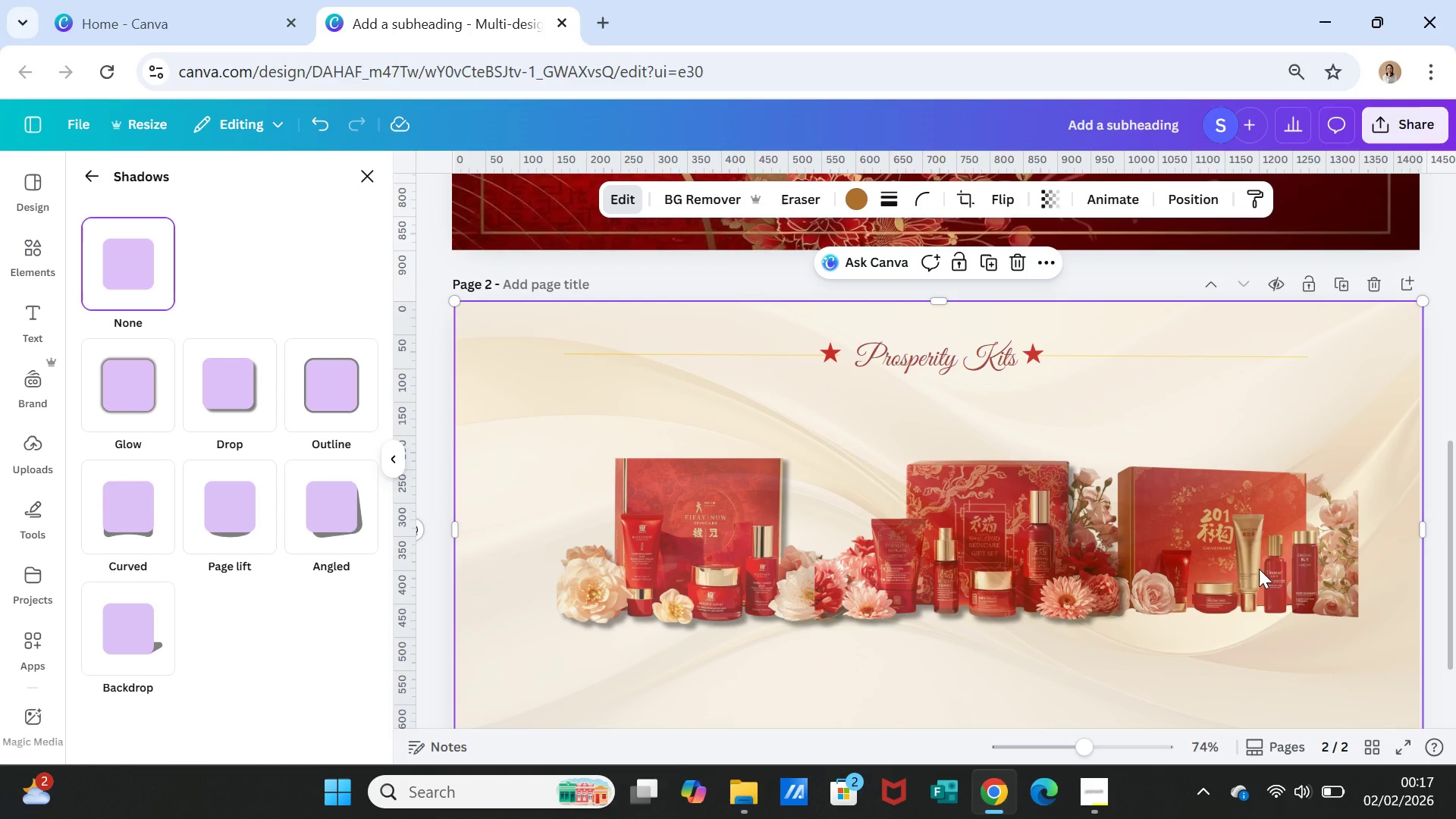 
left_click([1256, 564])
 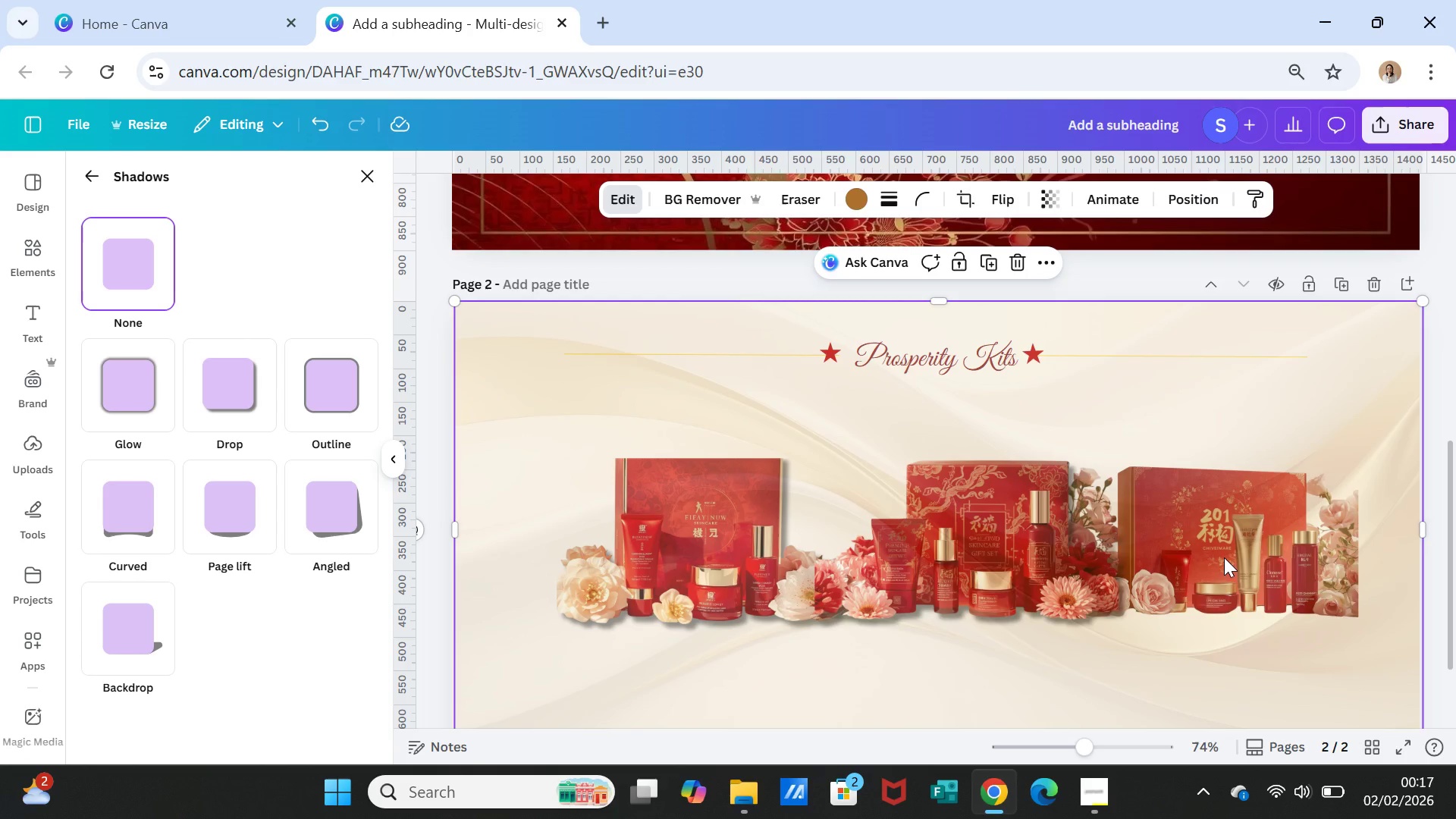 
left_click([1224, 557])
 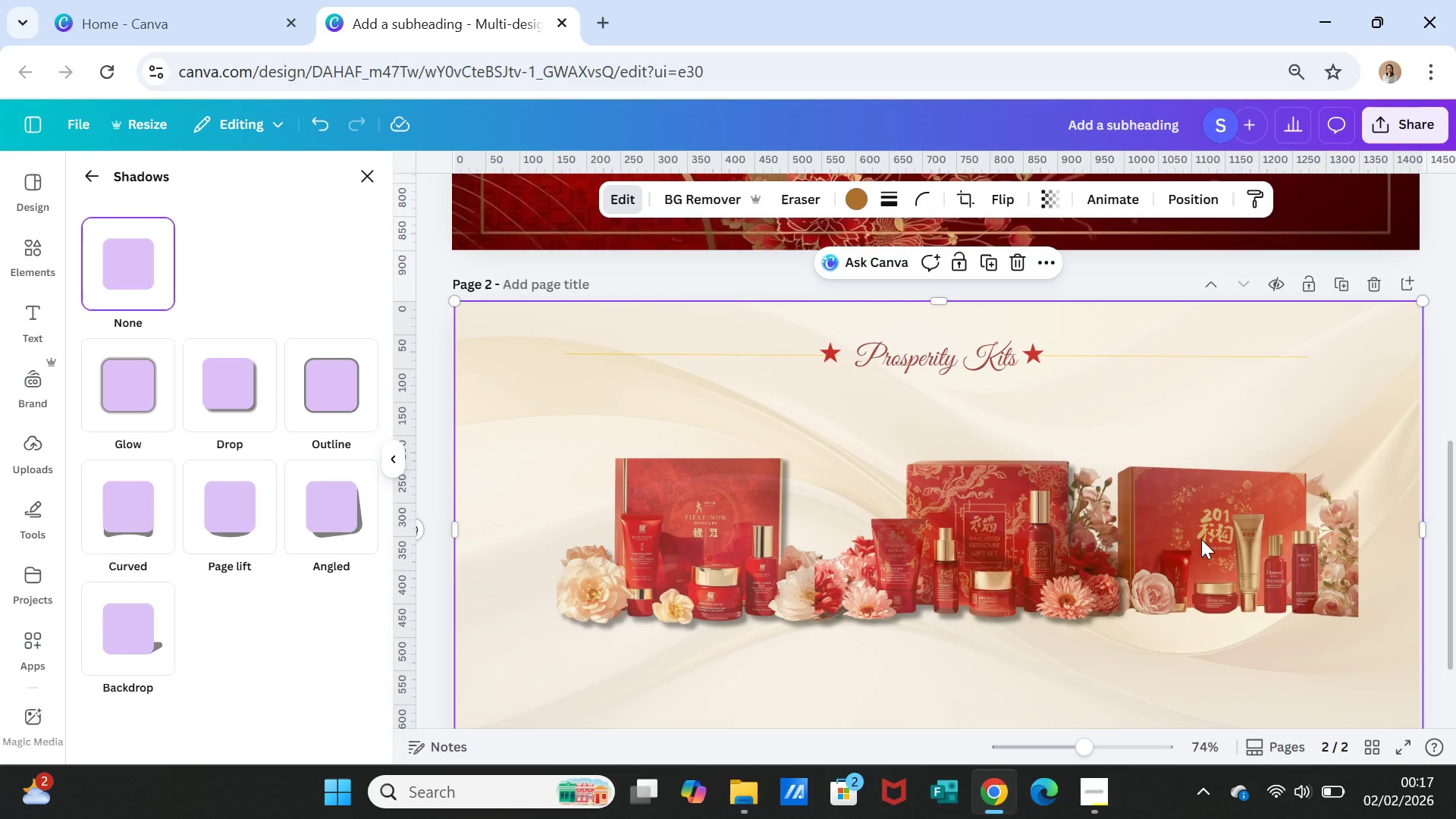 
right_click([1201, 539])
 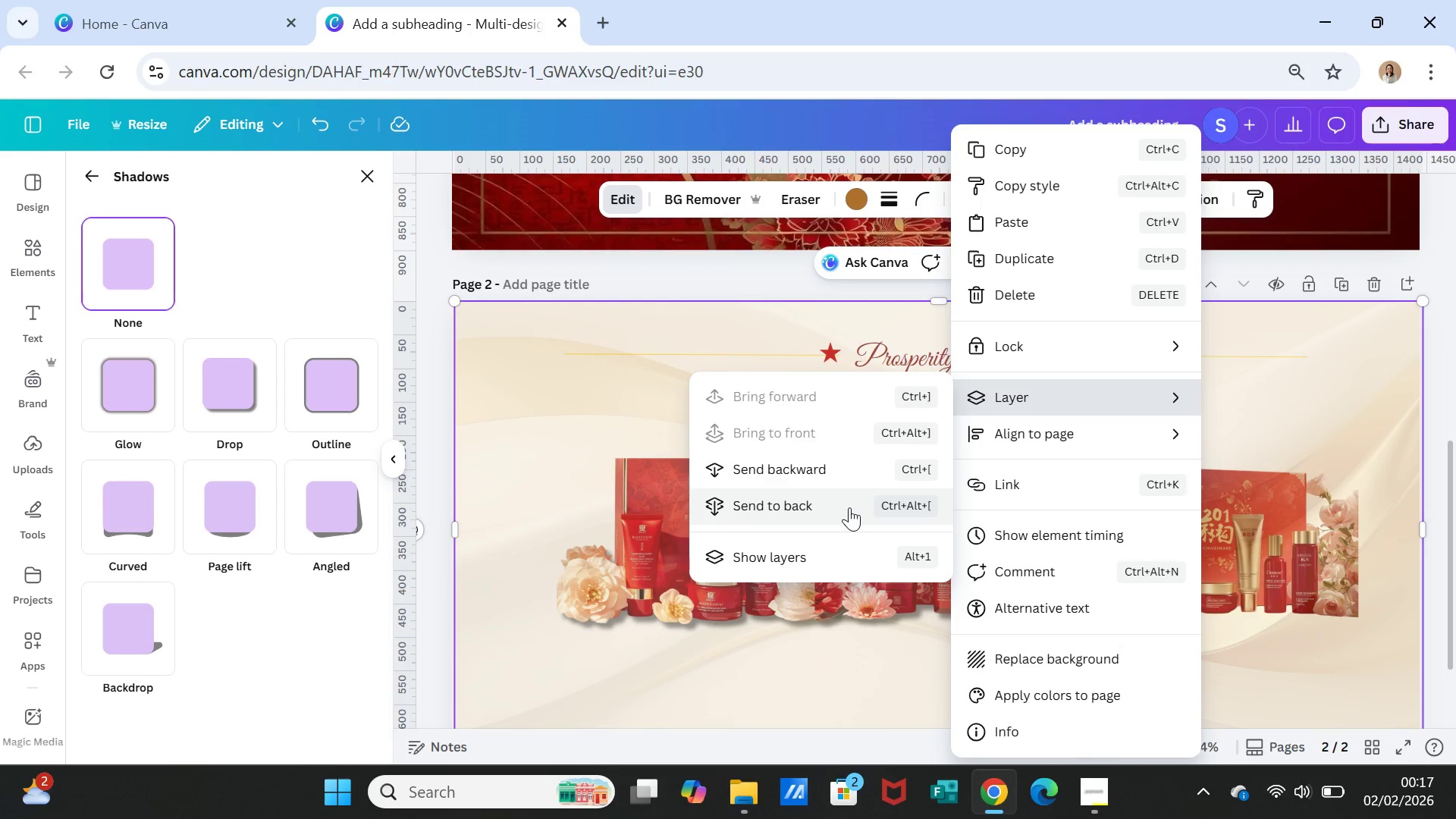 
left_click([849, 501])
 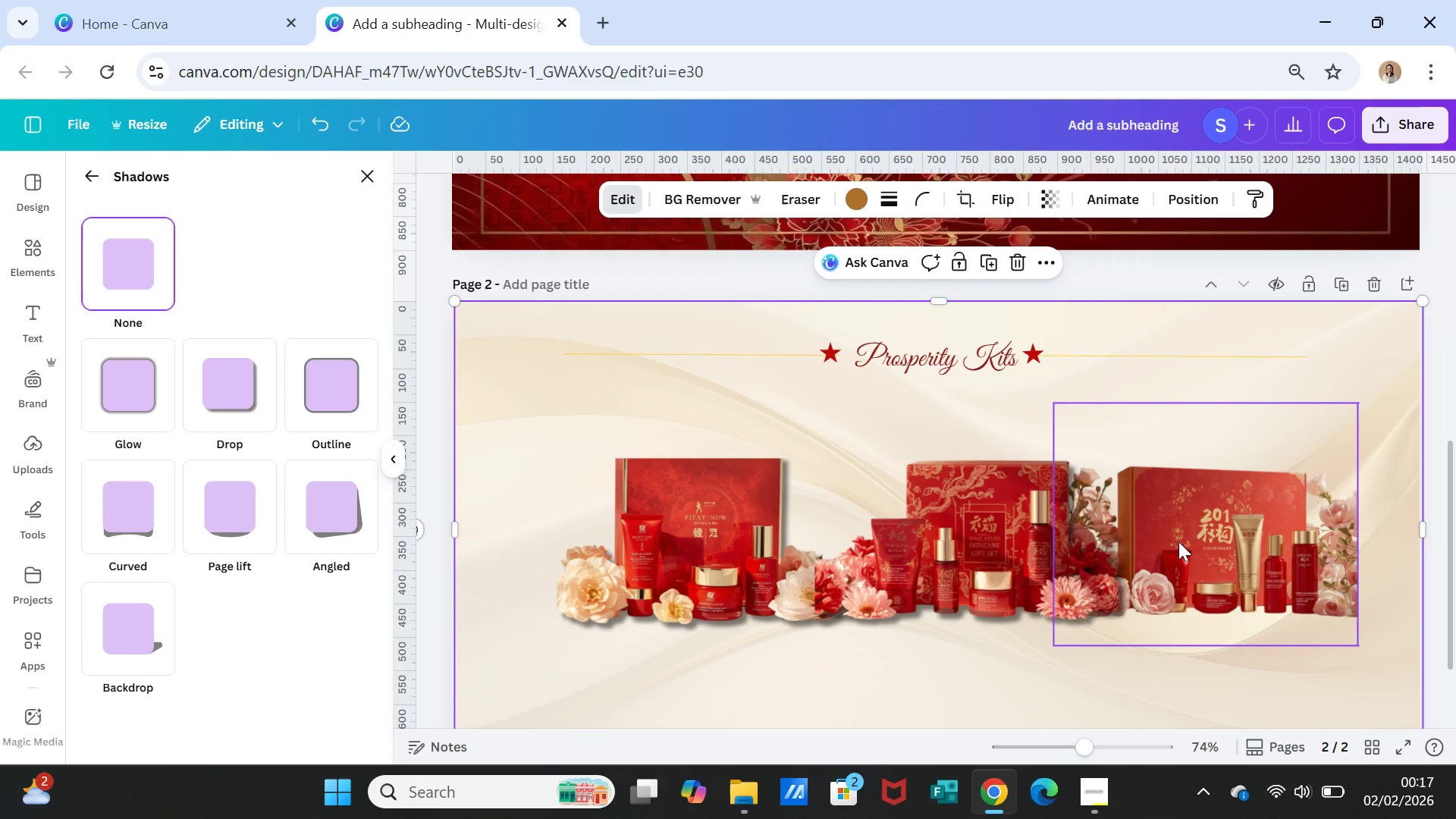 
left_click([1178, 541])
 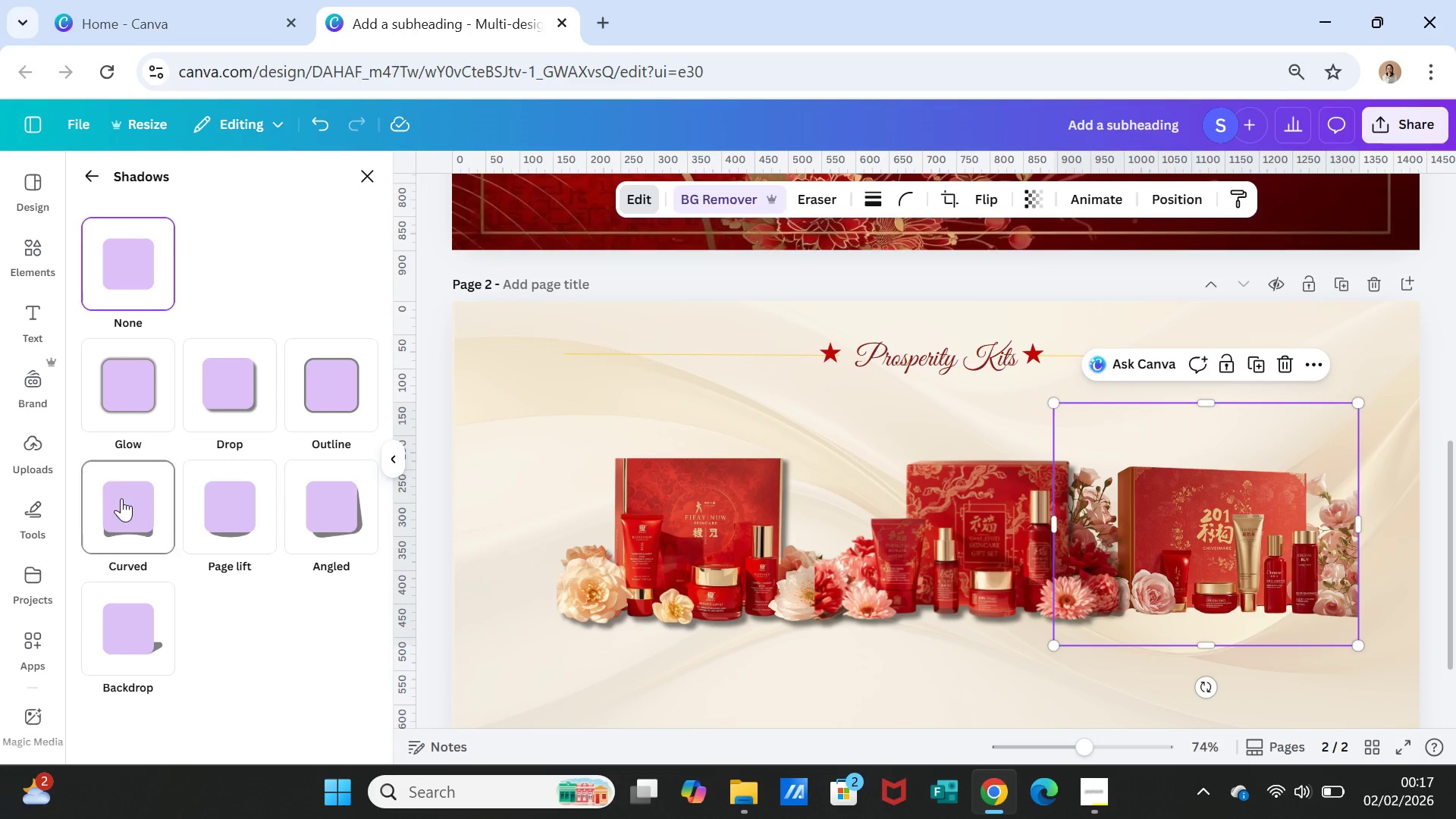 
left_click([230, 412])
 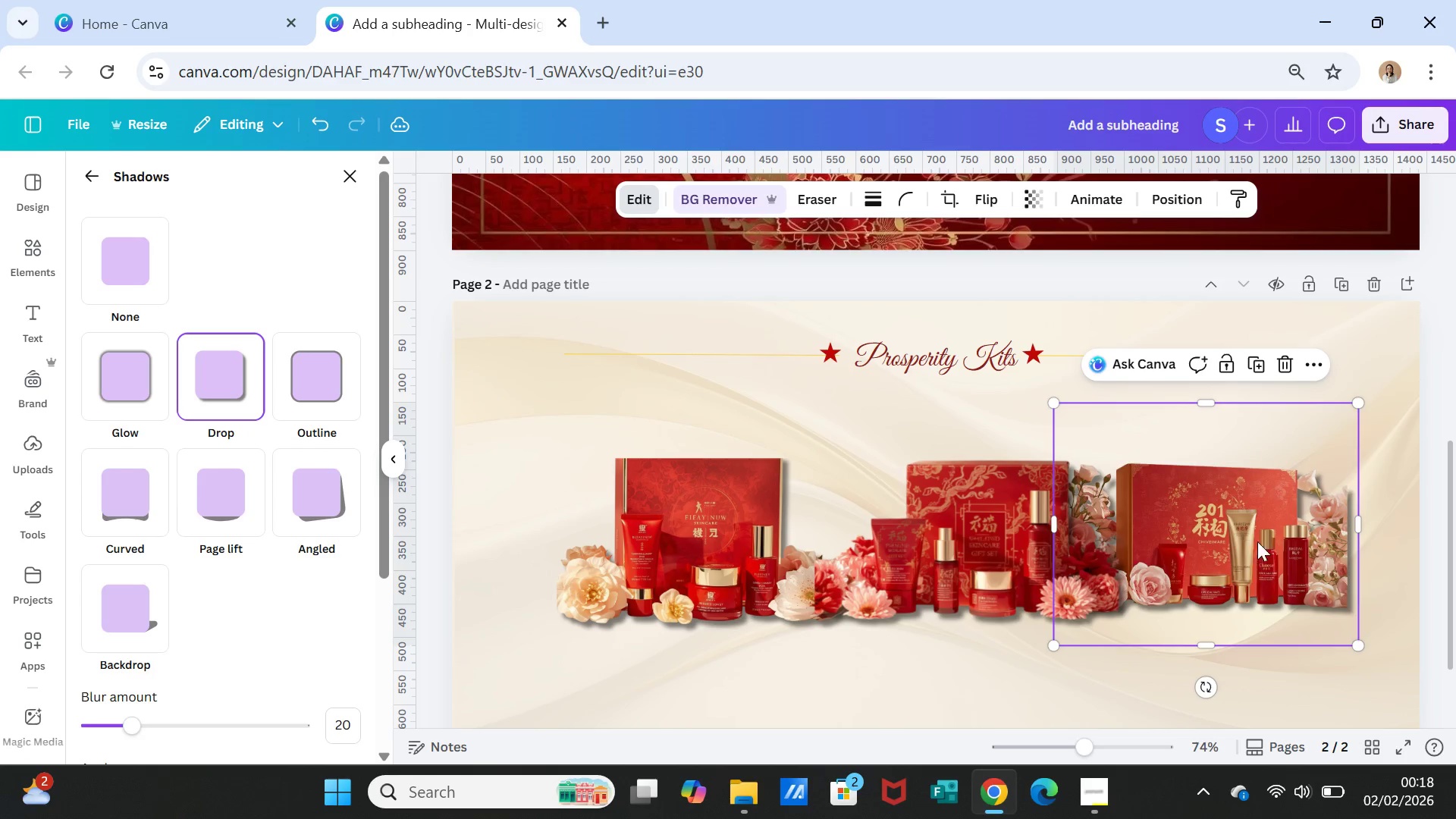 
left_click_drag(start_coordinate=[1206, 398], to_coordinate=[1203, 360])
 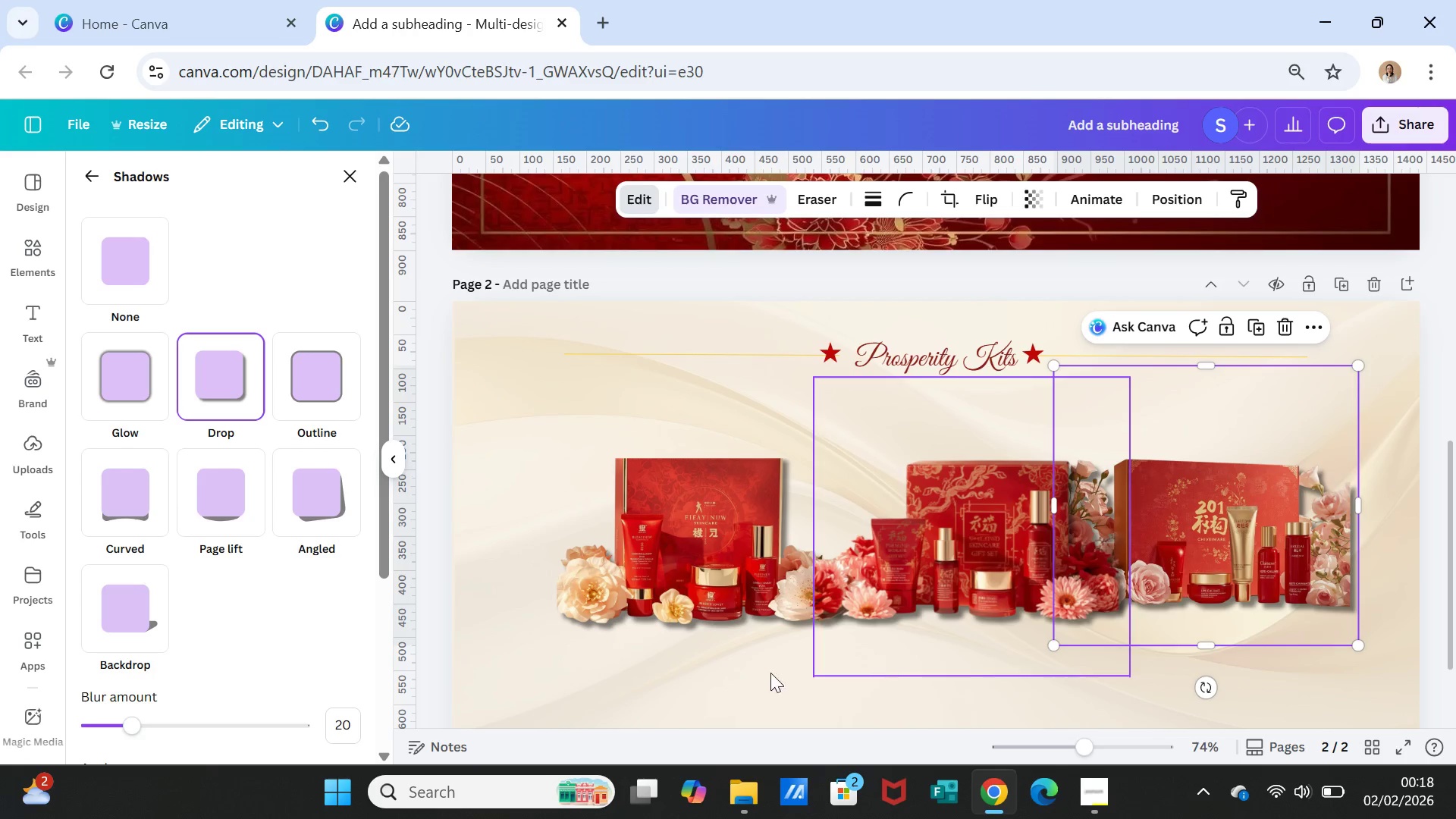 
left_click([704, 686])
 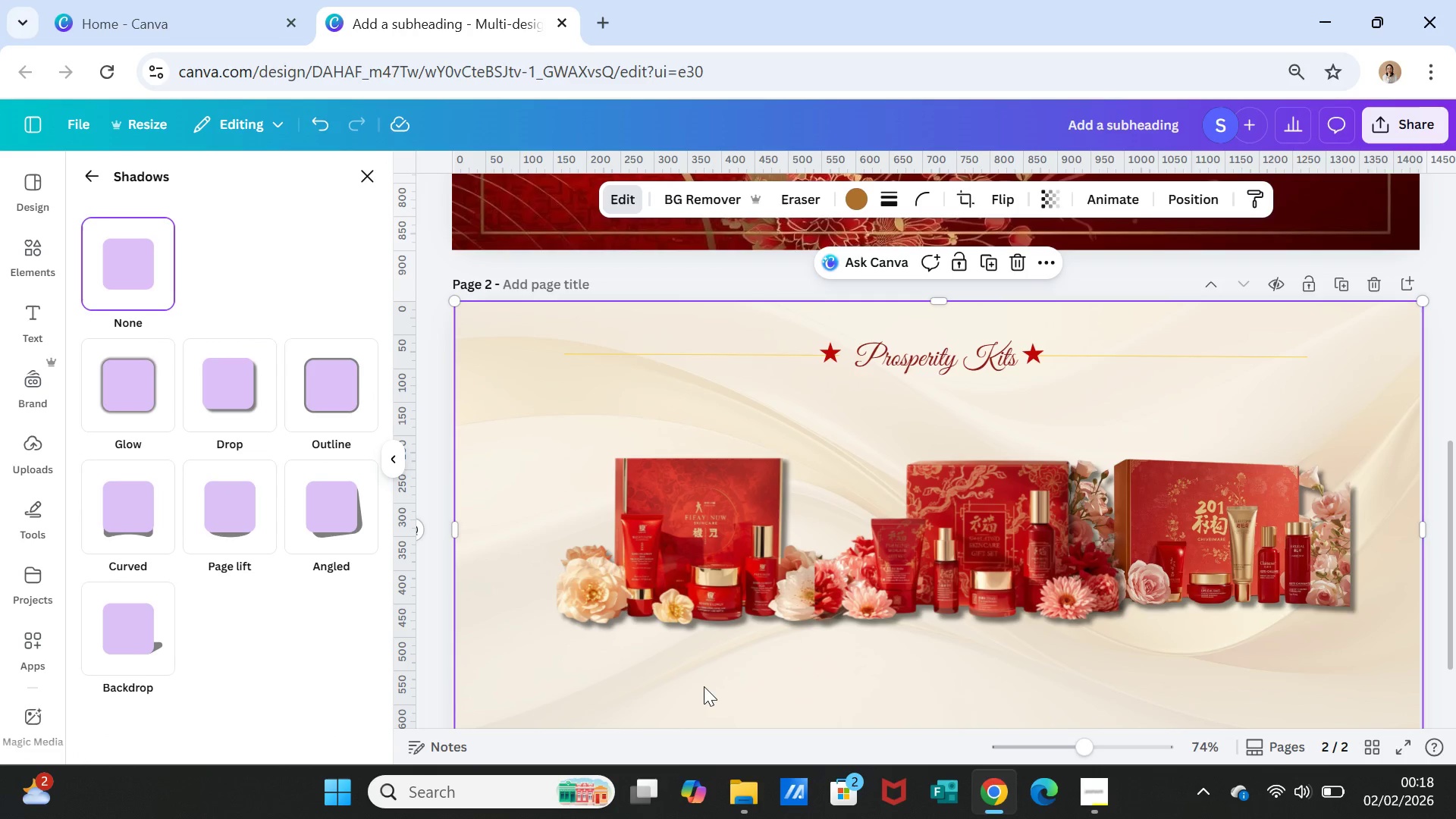 
scroll: coordinate [704, 686], scroll_direction: down, amount: 1.0
 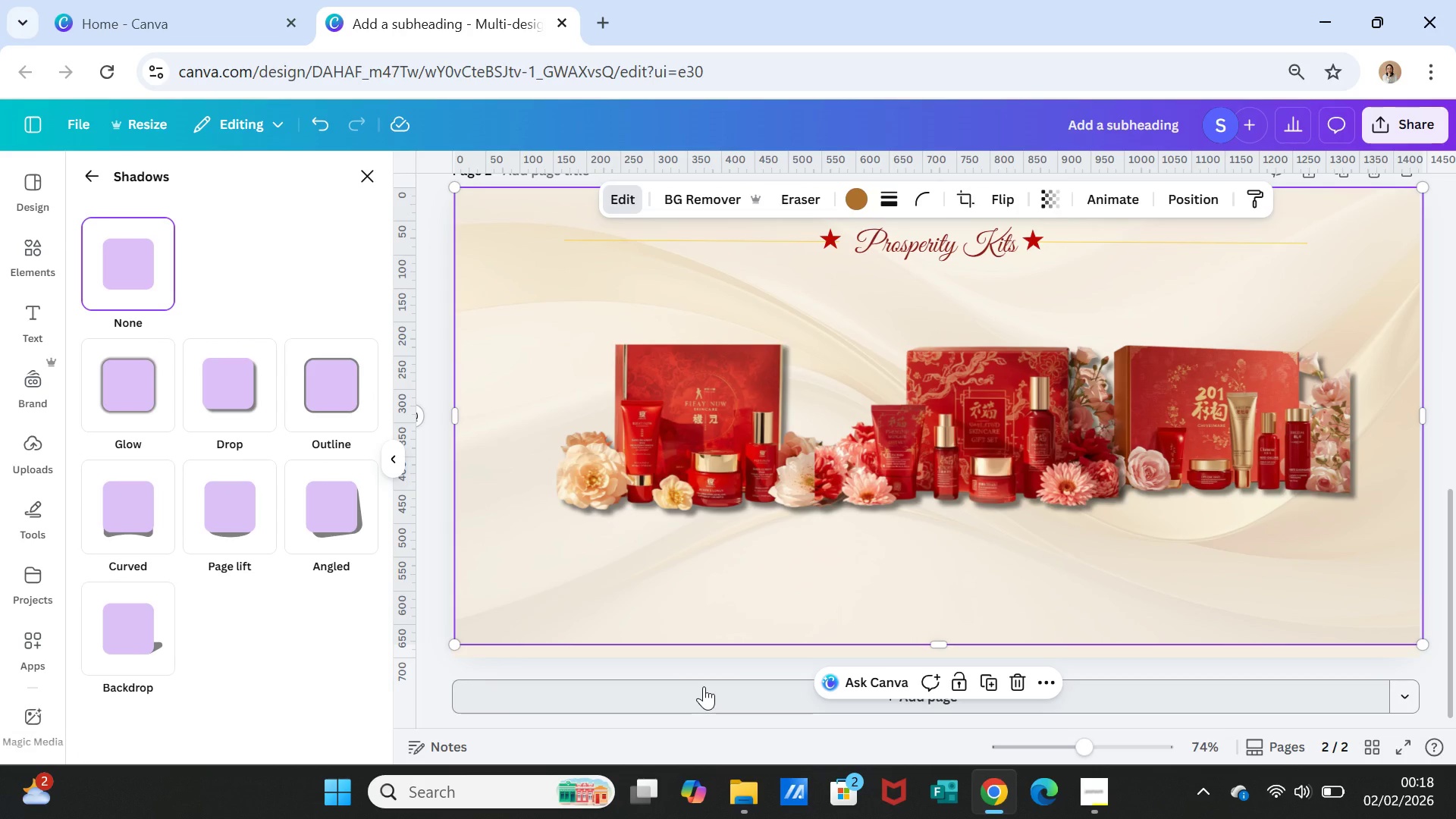 
scroll: coordinate [704, 686], scroll_direction: up, amount: 1.0
 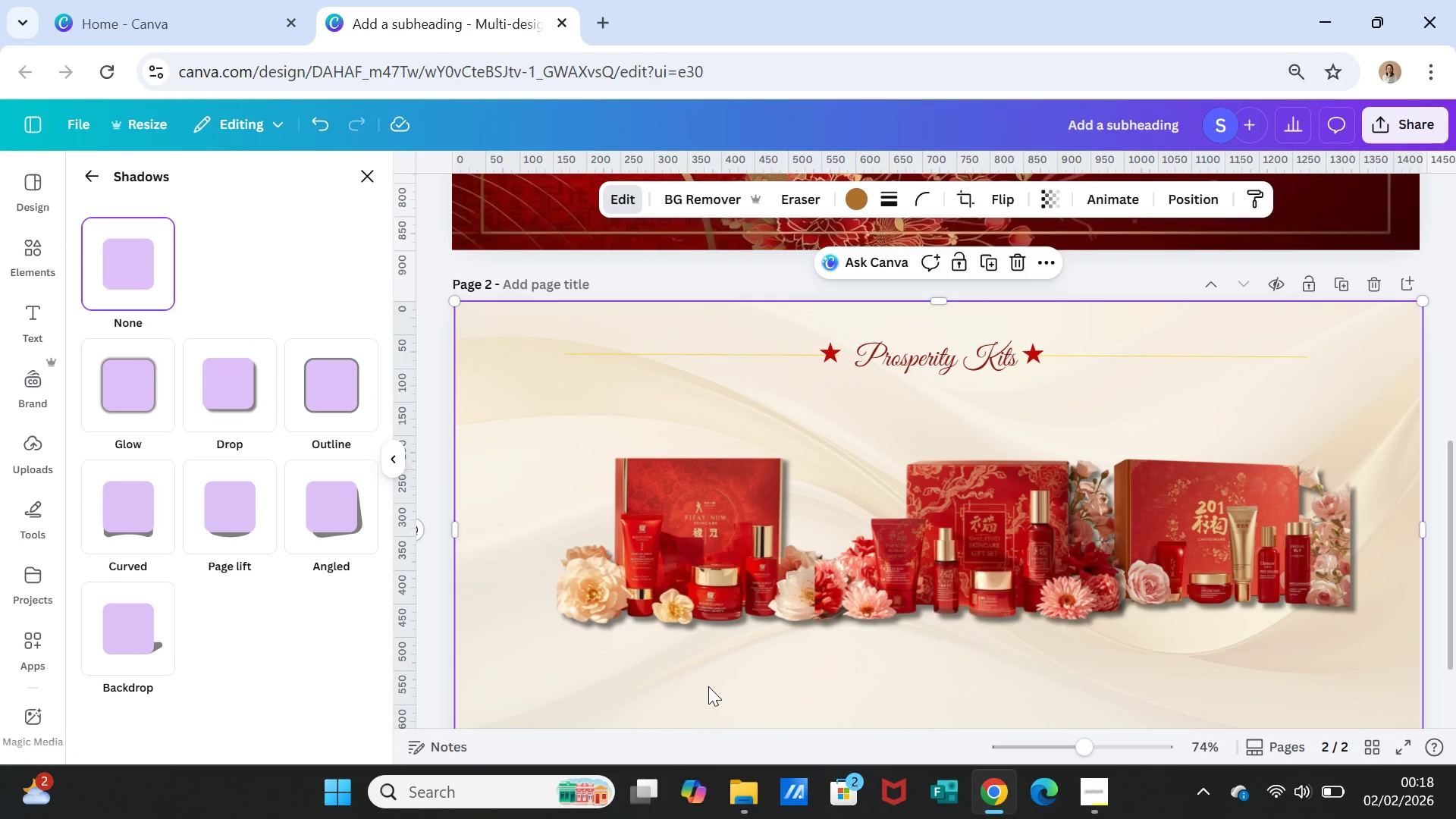 
scroll: coordinate [717, 686], scroll_direction: down, amount: 1.0
 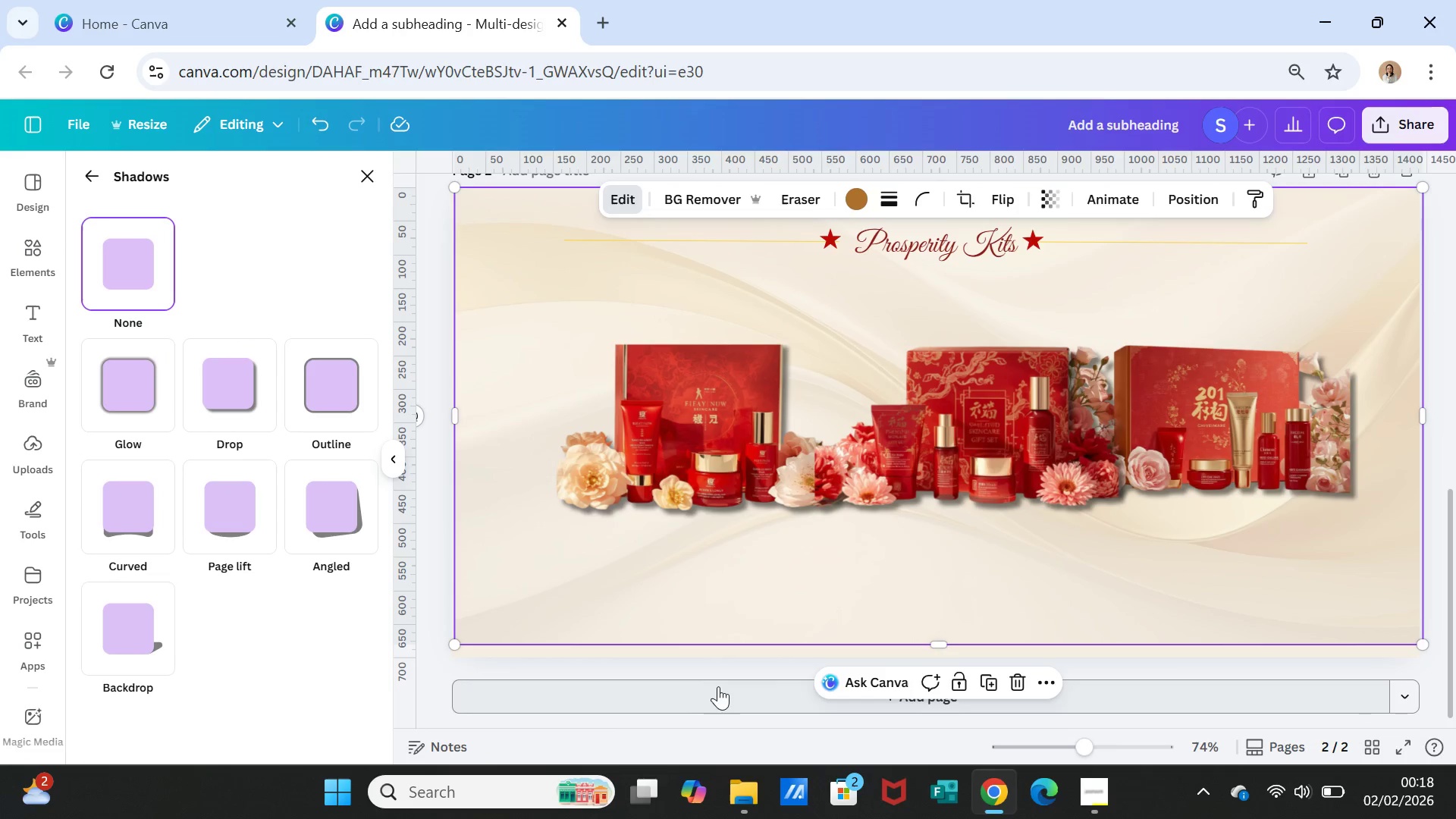 
mouse_move([780, 717])
 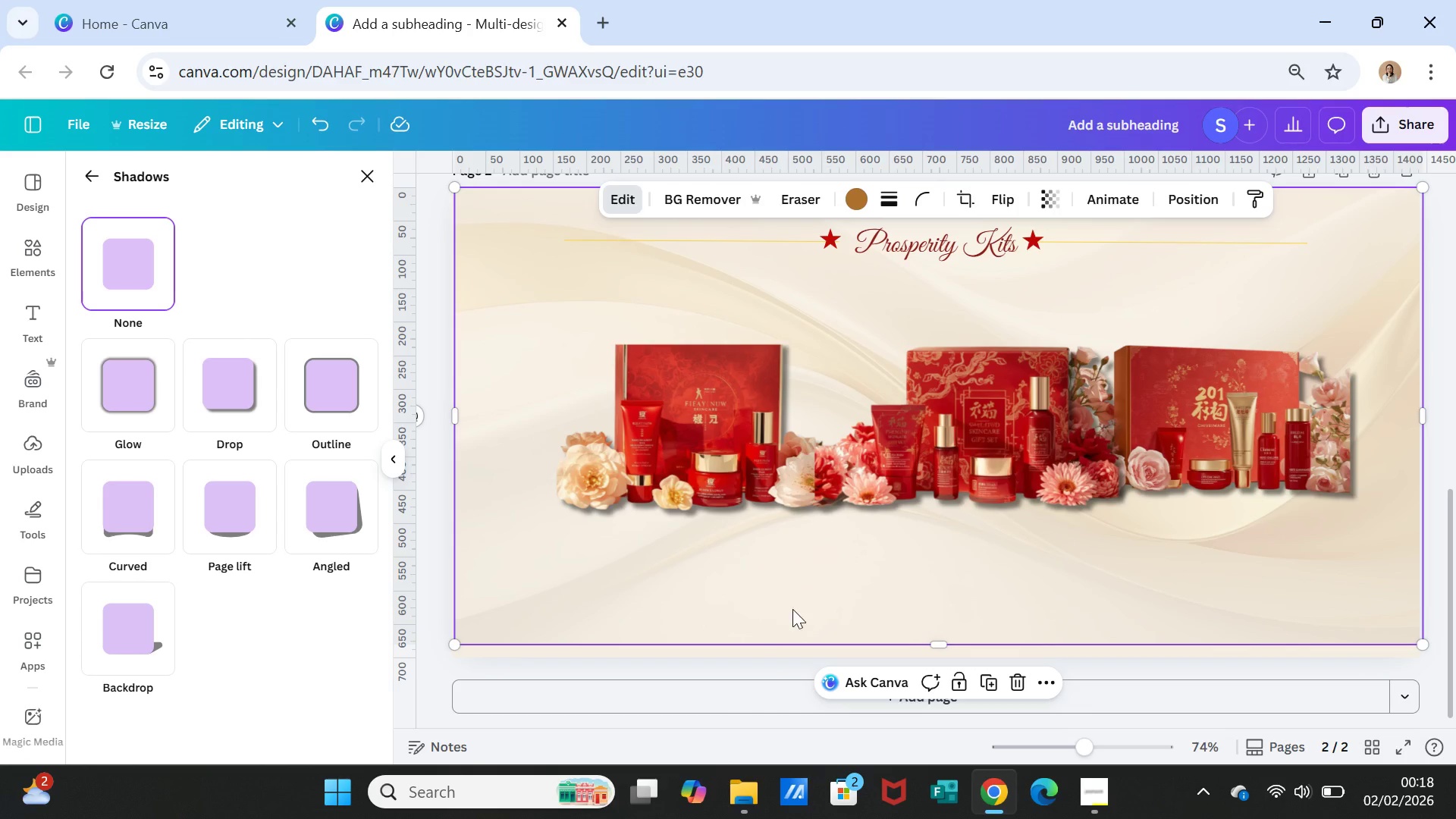 
scroll: coordinate [786, 594], scroll_direction: up, amount: 1.0
 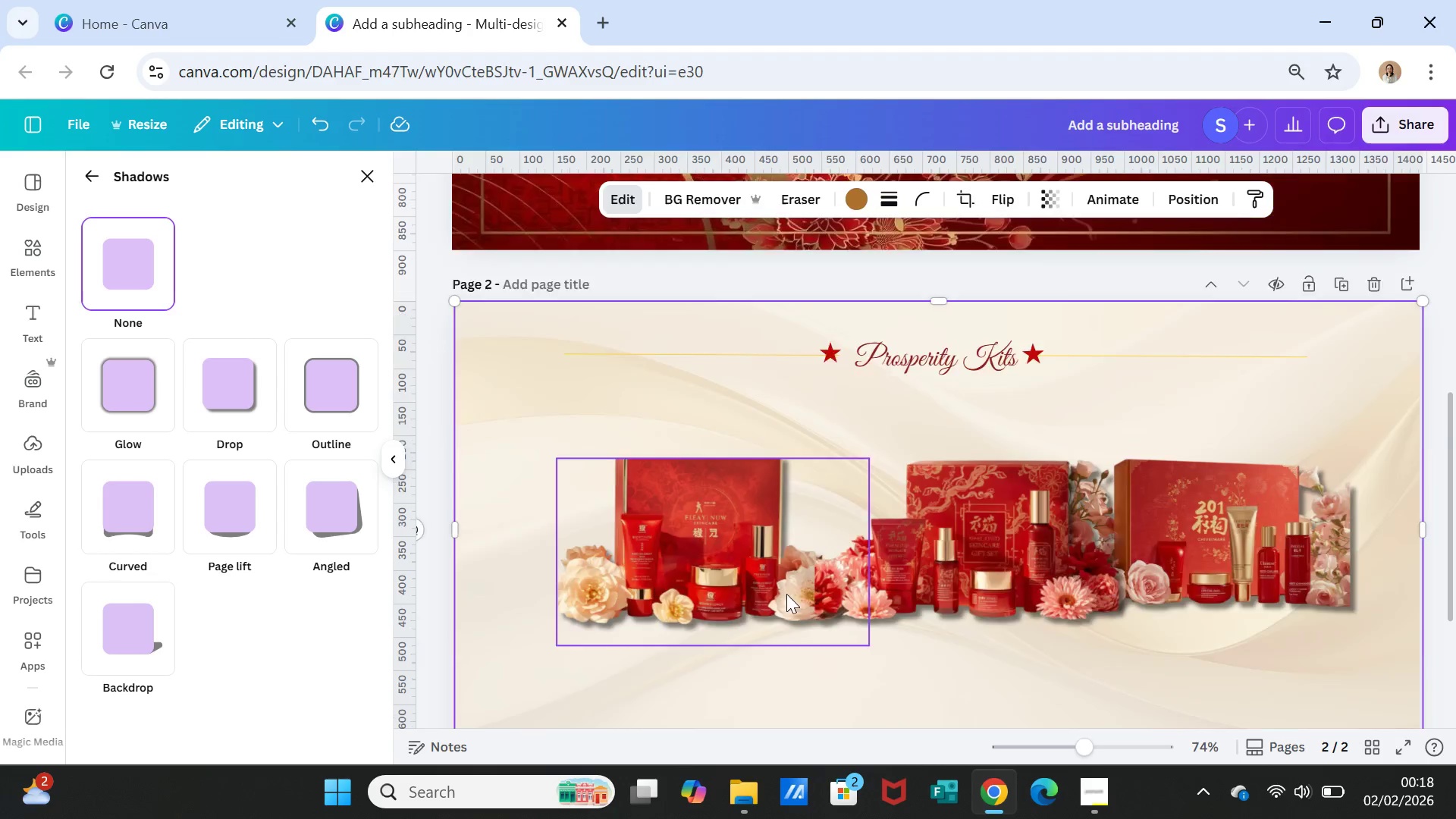 
scroll: coordinate [786, 594], scroll_direction: down, amount: 1.0
 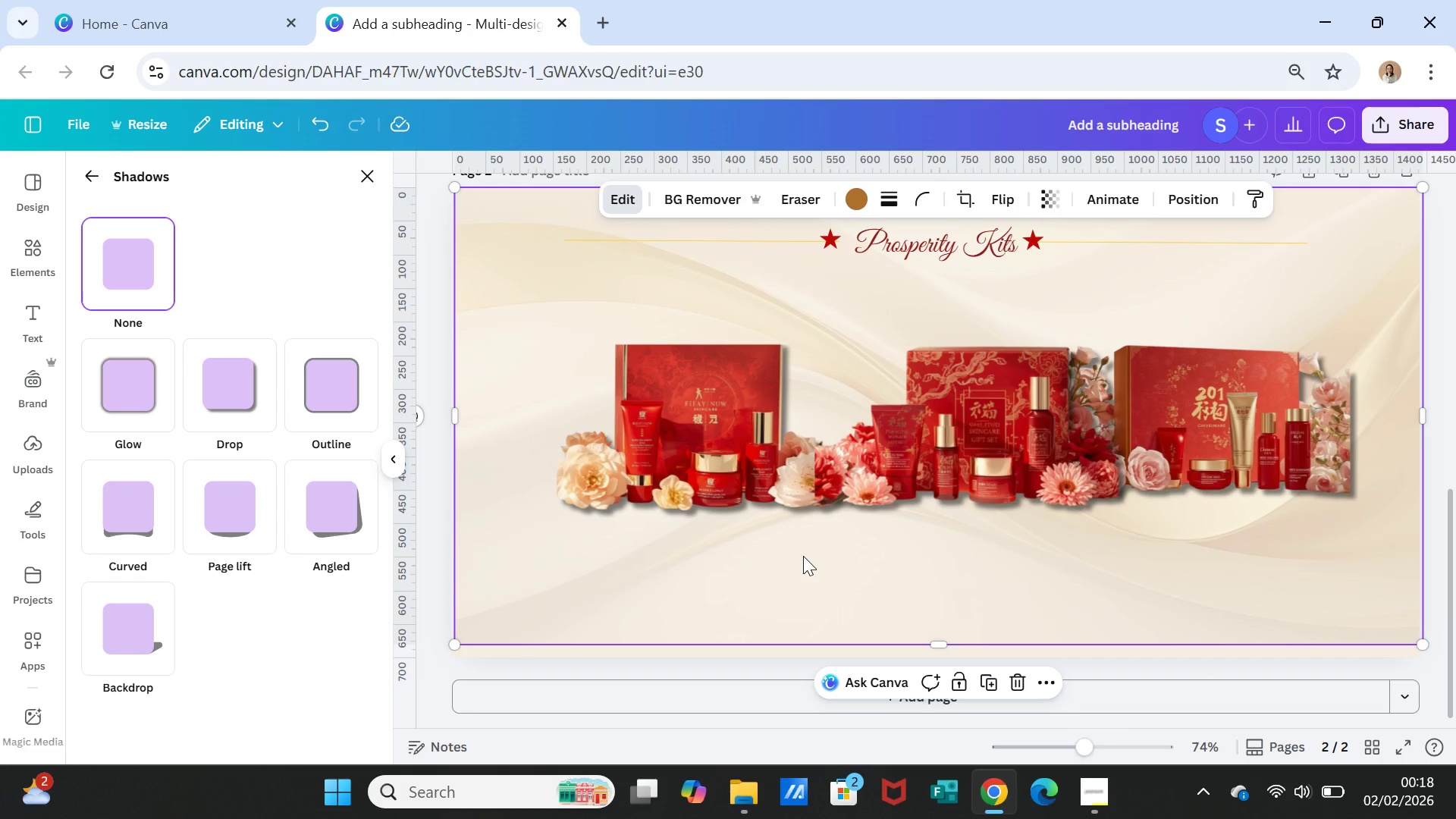 
wait(7.36)
 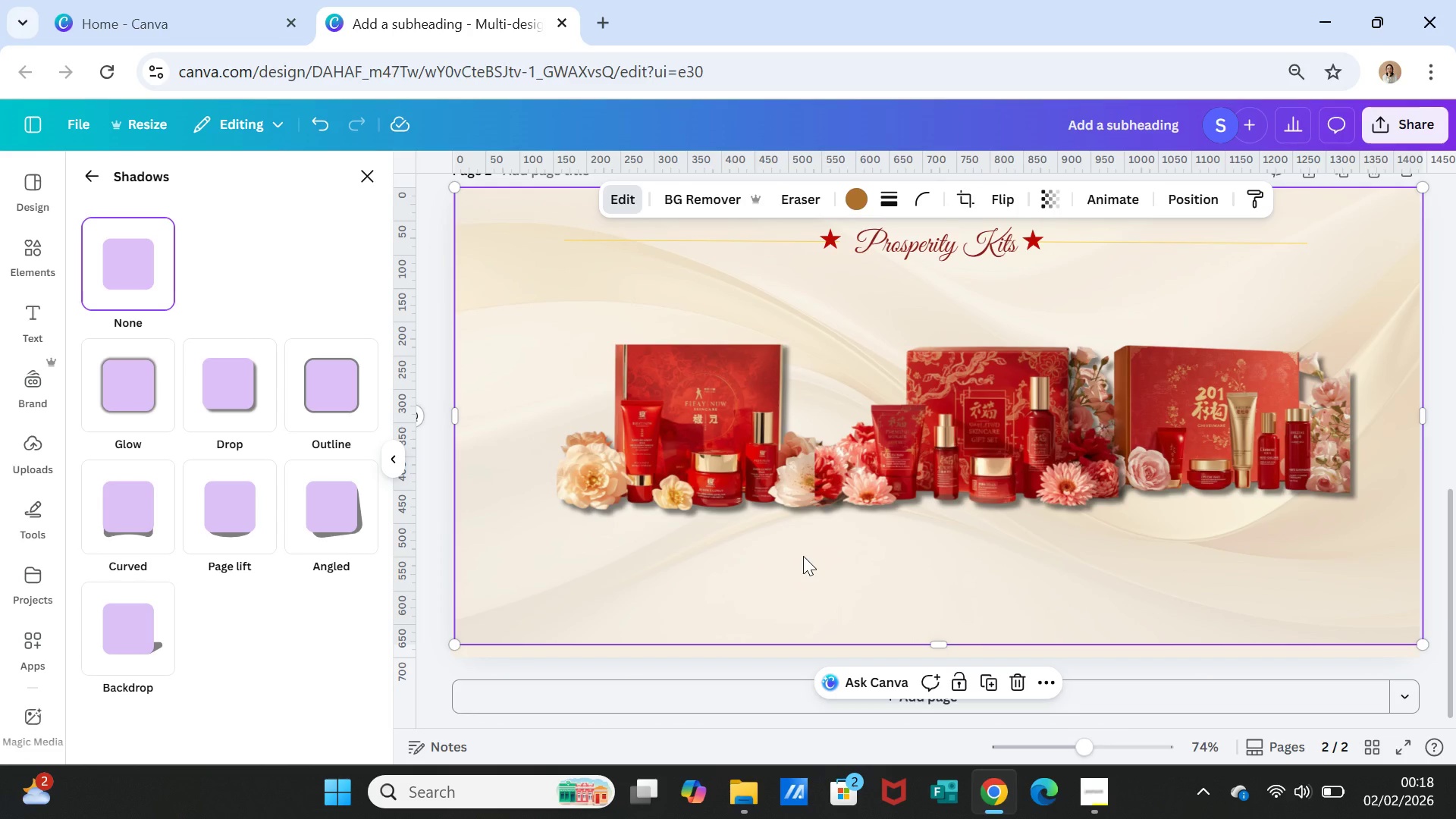 
left_click([657, 453])
 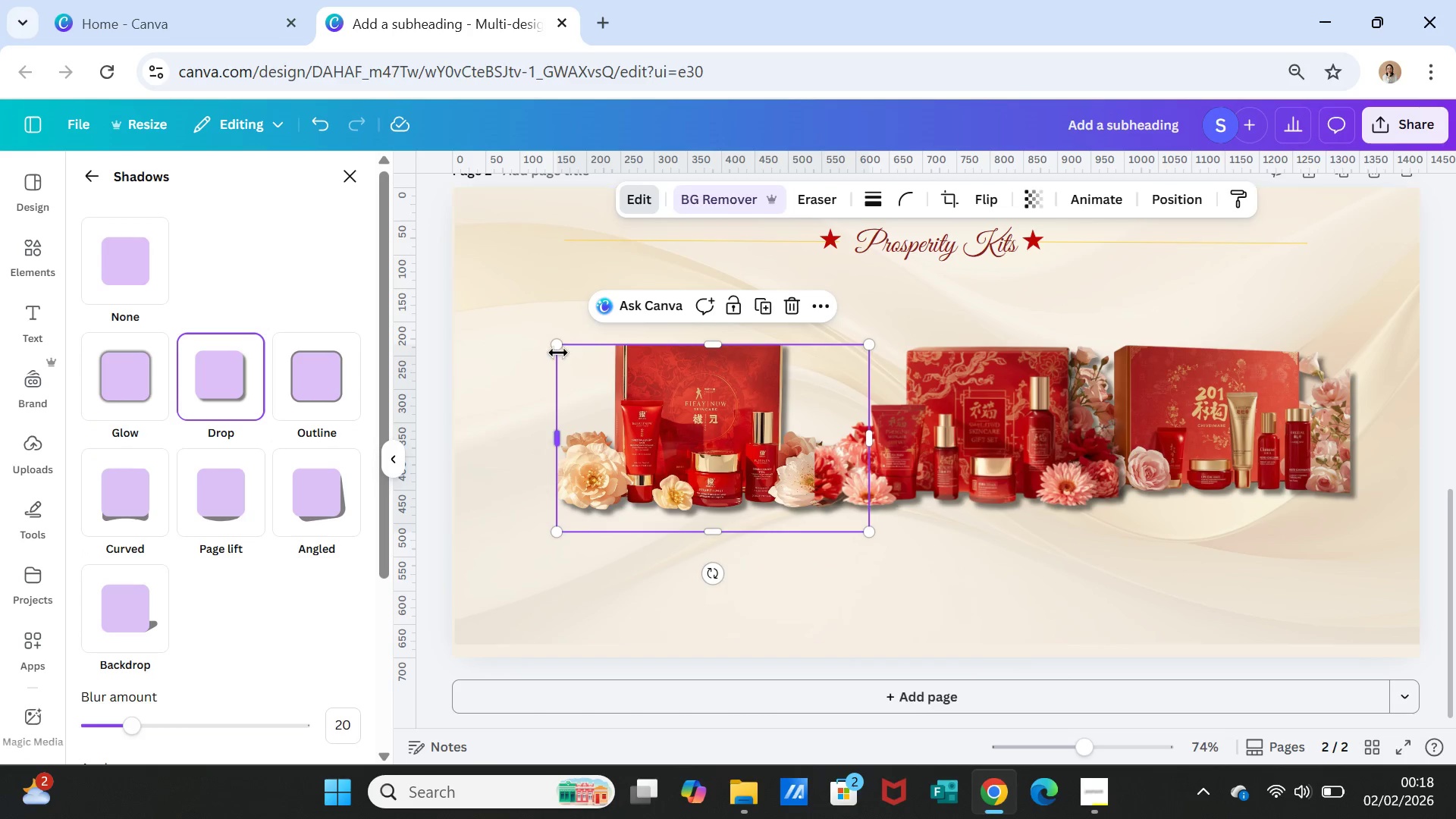 
left_click_drag(start_coordinate=[557, 343], to_coordinate=[553, 337])
 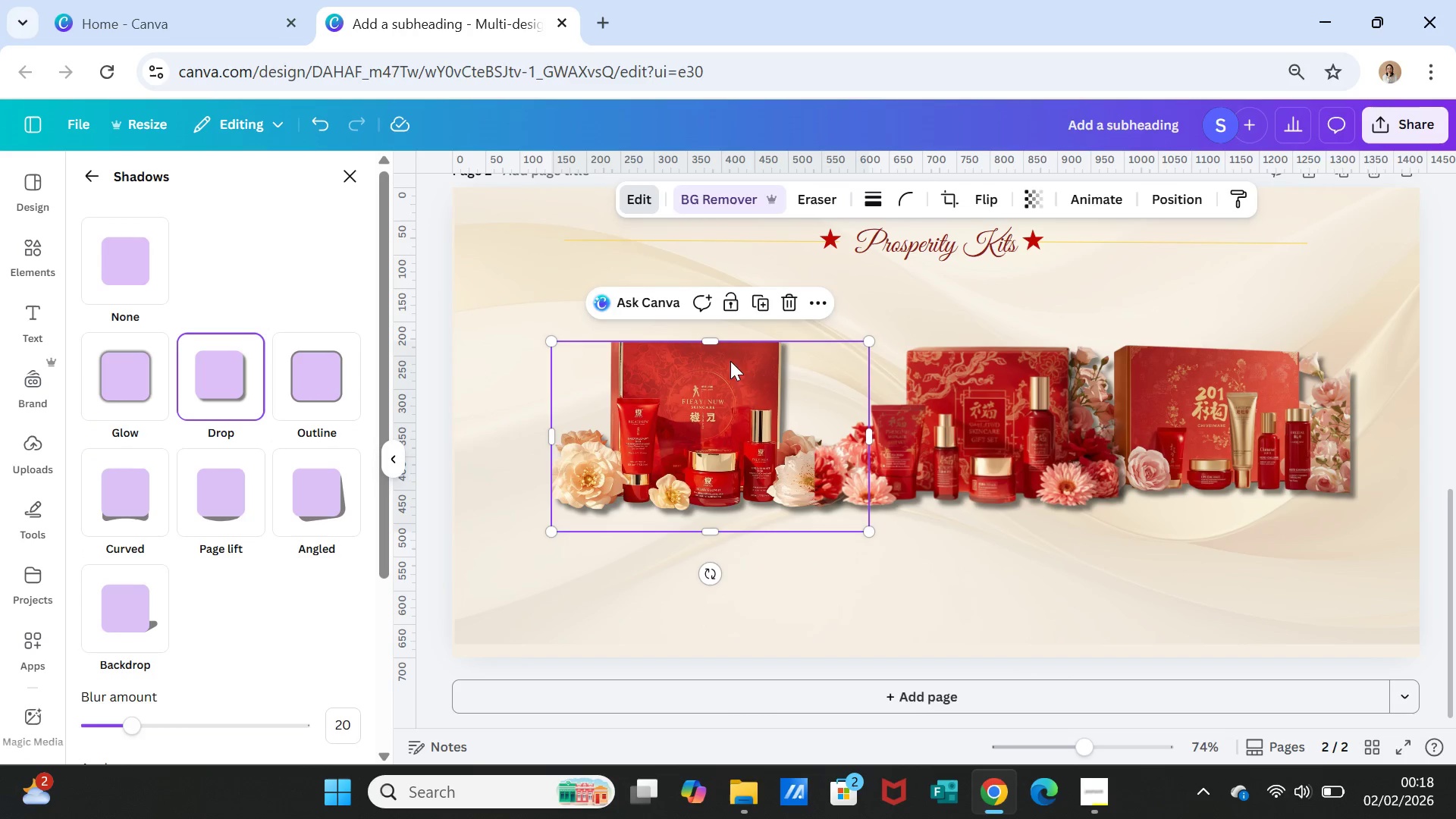 
left_click_drag(start_coordinate=[710, 340], to_coordinate=[710, 326])
 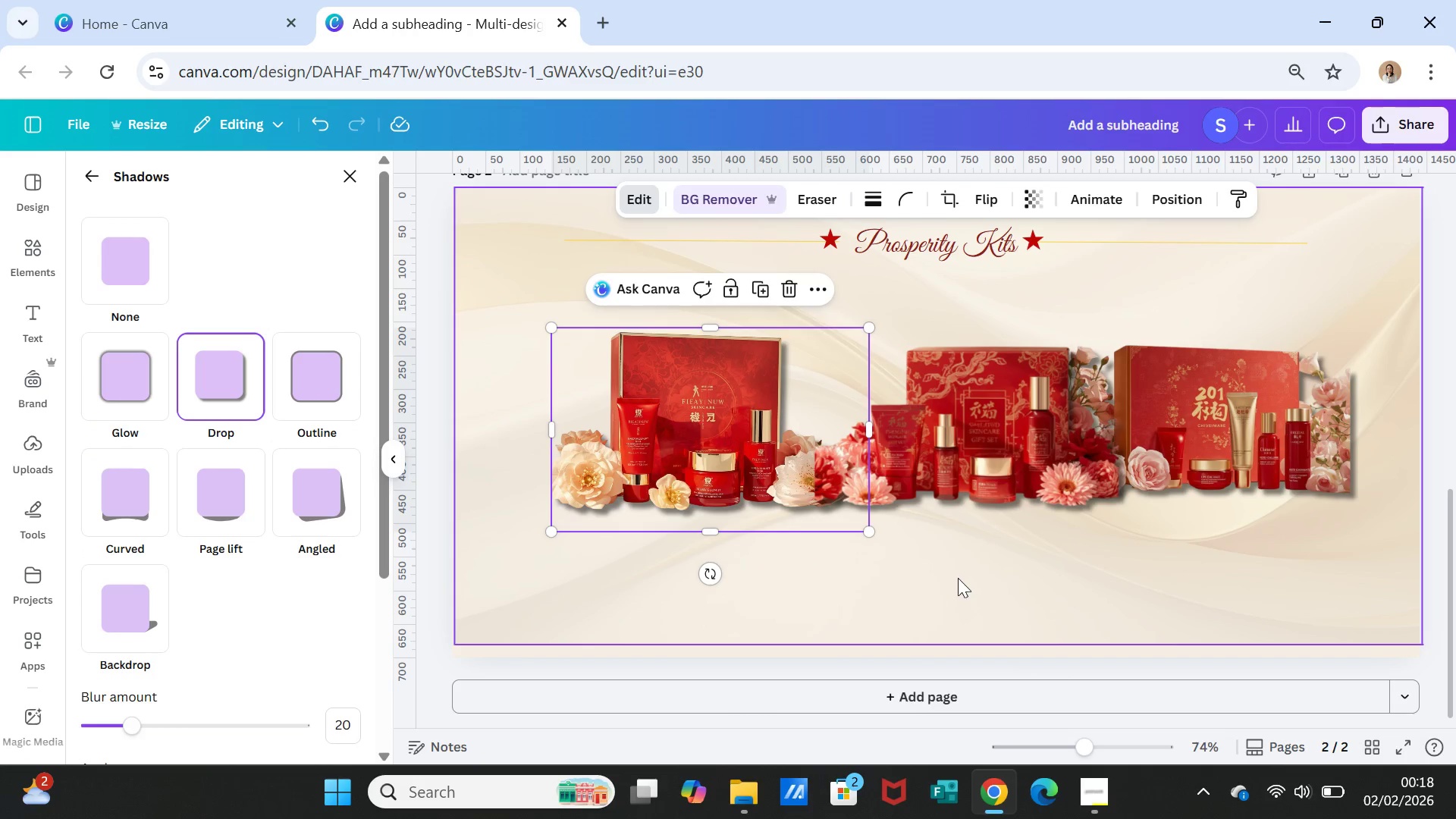 
left_click([961, 583])
 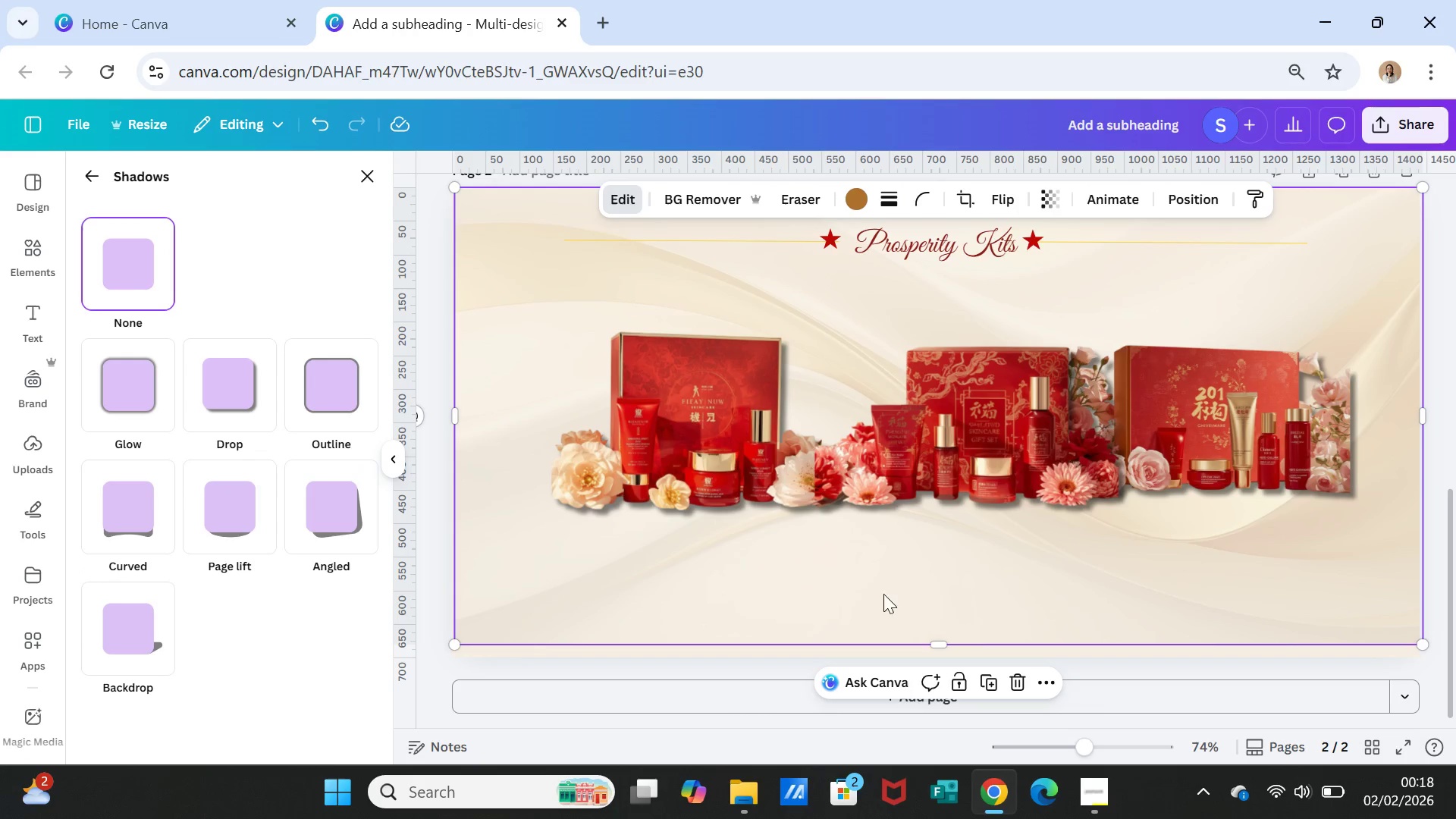 
left_click_drag(start_coordinate=[742, 495], to_coordinate=[715, 494])
 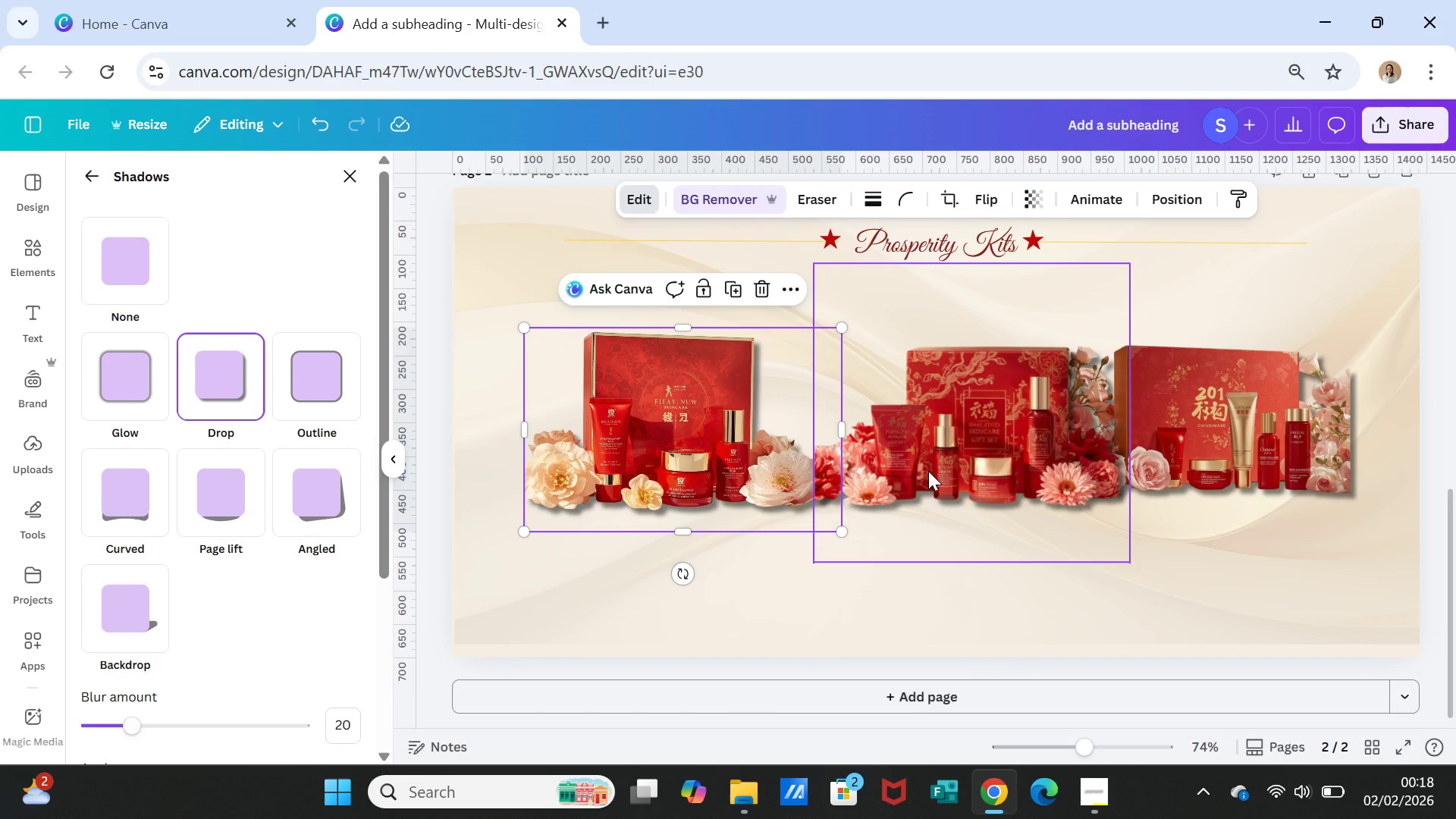 
left_click_drag(start_coordinate=[928, 471], to_coordinate=[904, 468])
 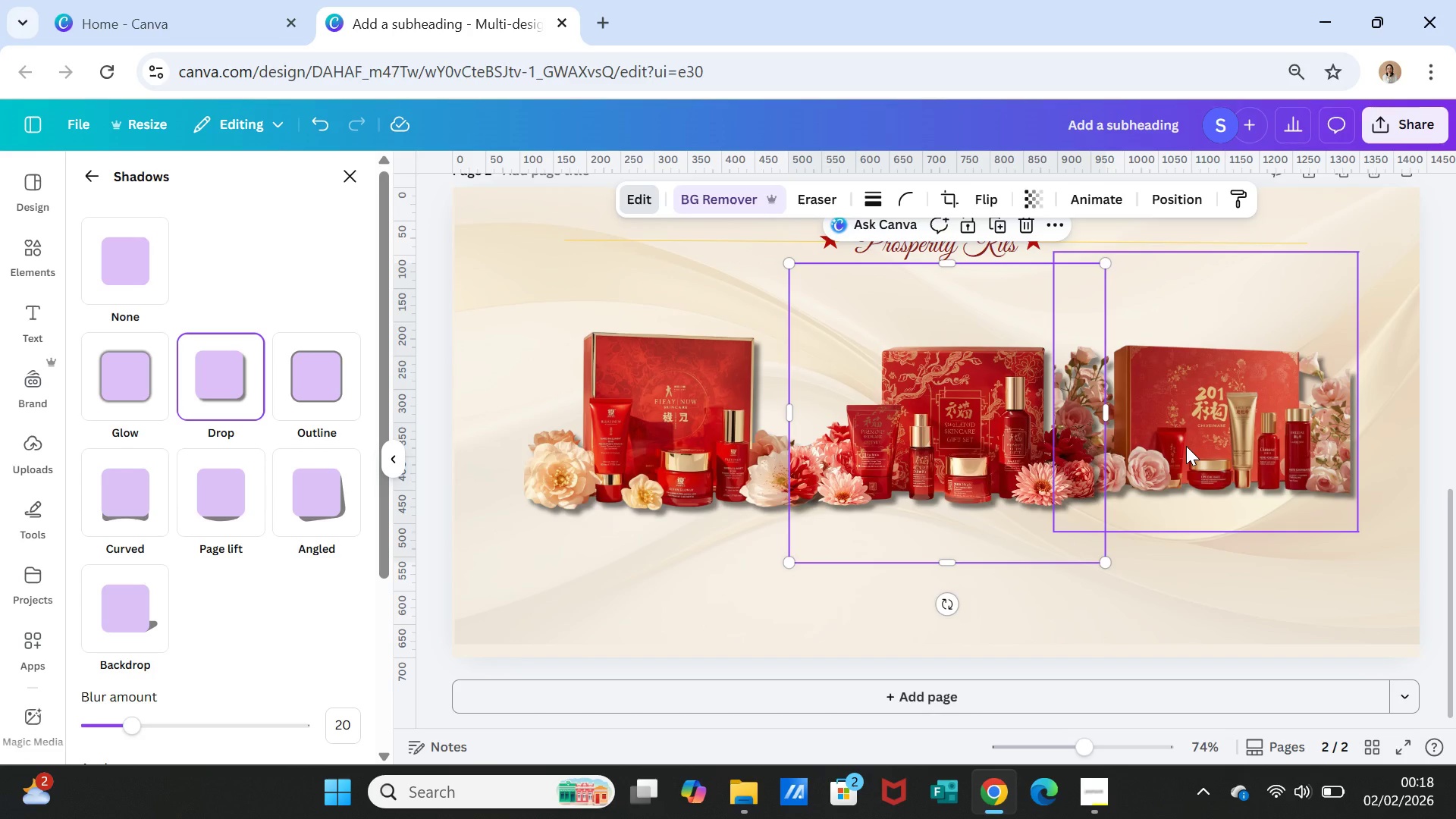 
left_click([1186, 446])
 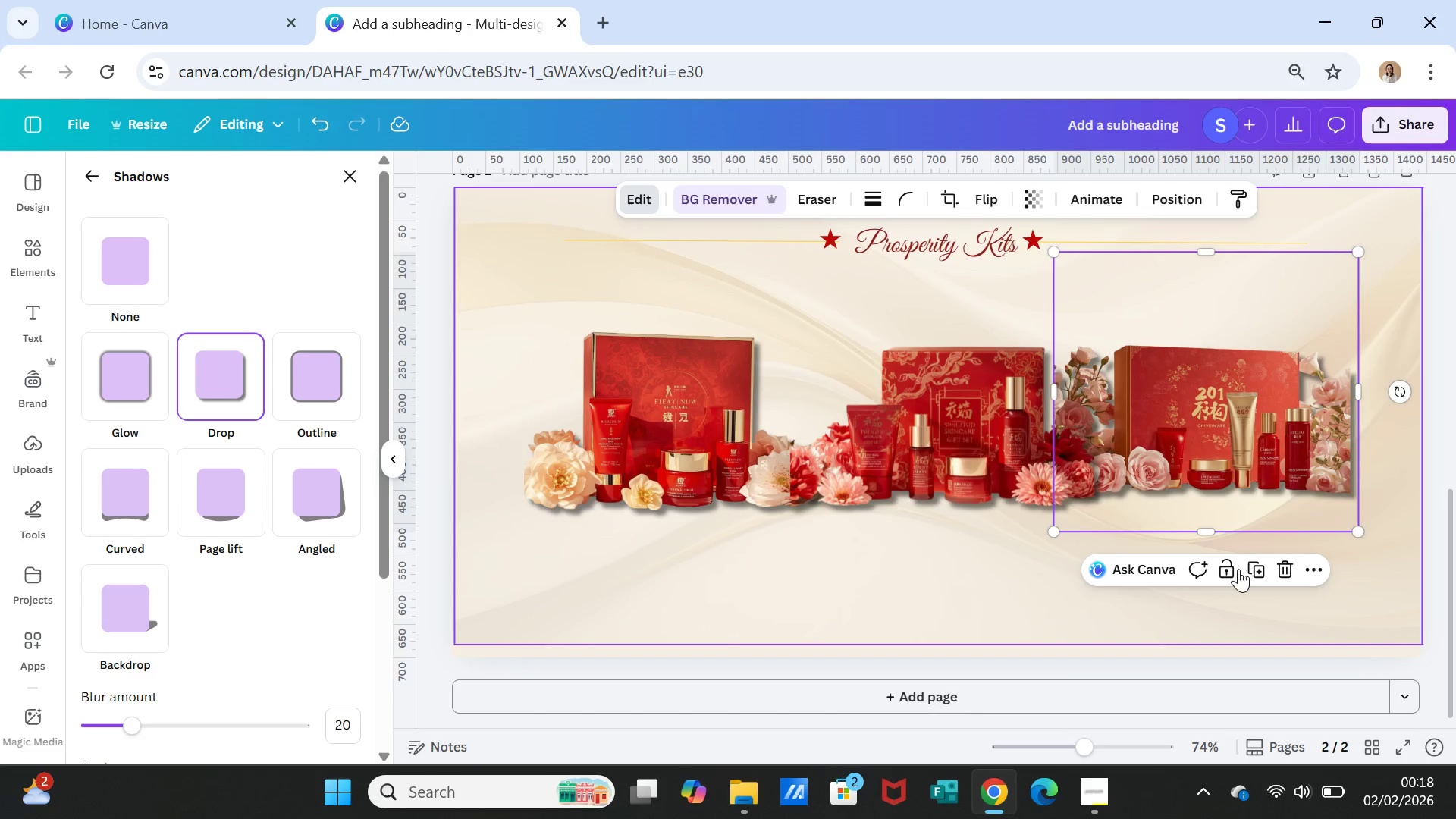 
left_click([1238, 569])
 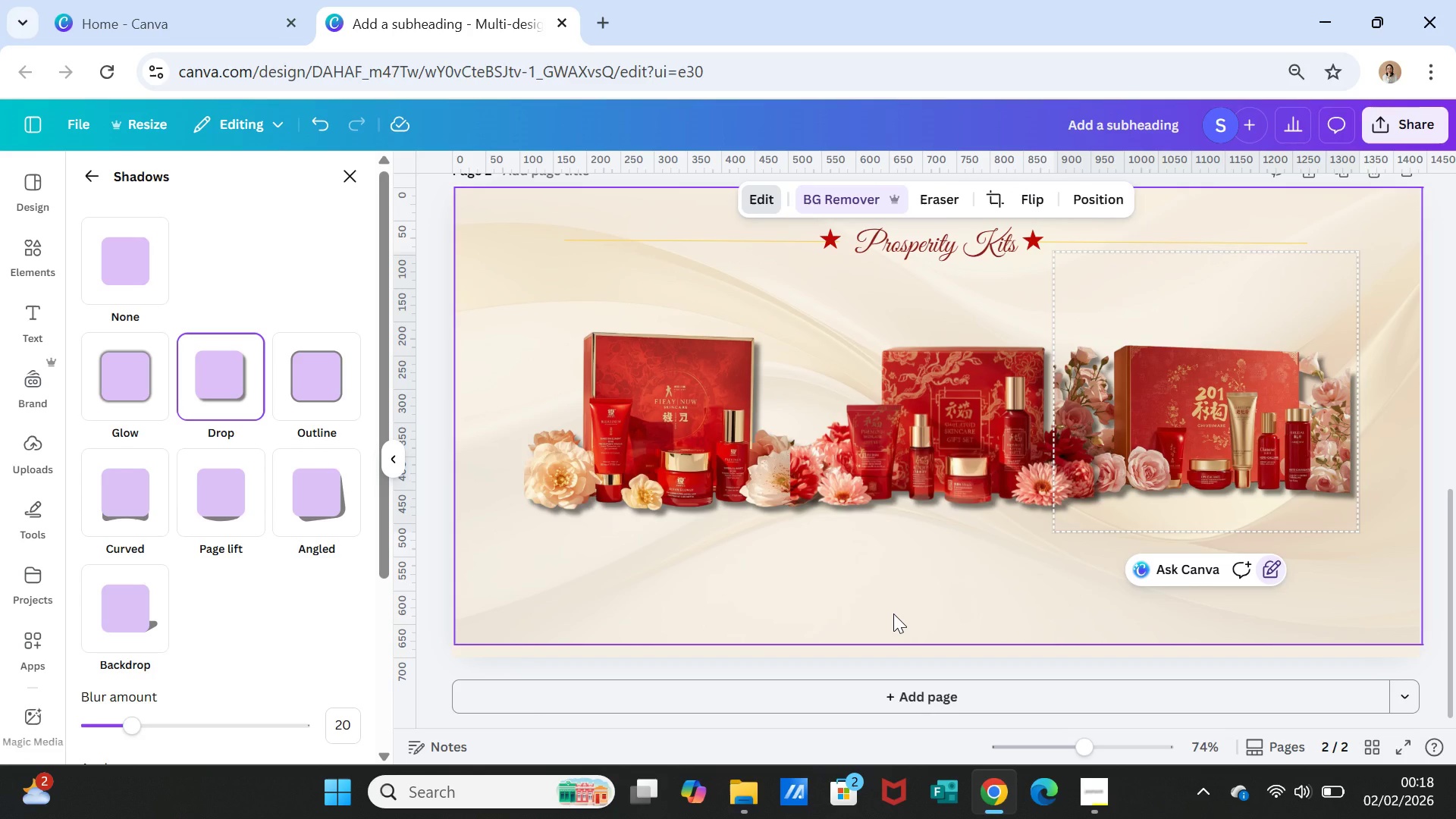 
left_click([893, 613])
 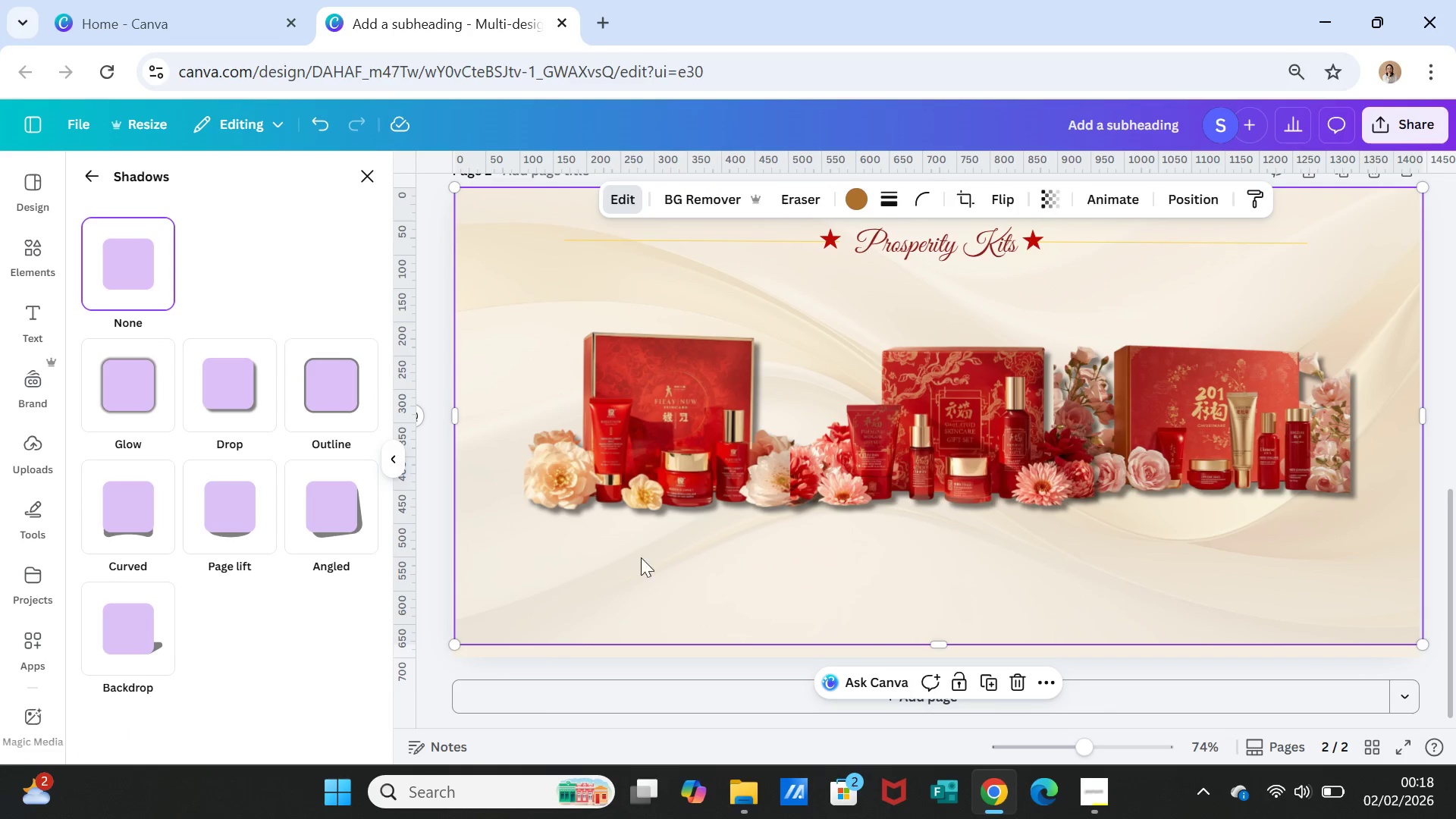 
left_click([623, 502])
 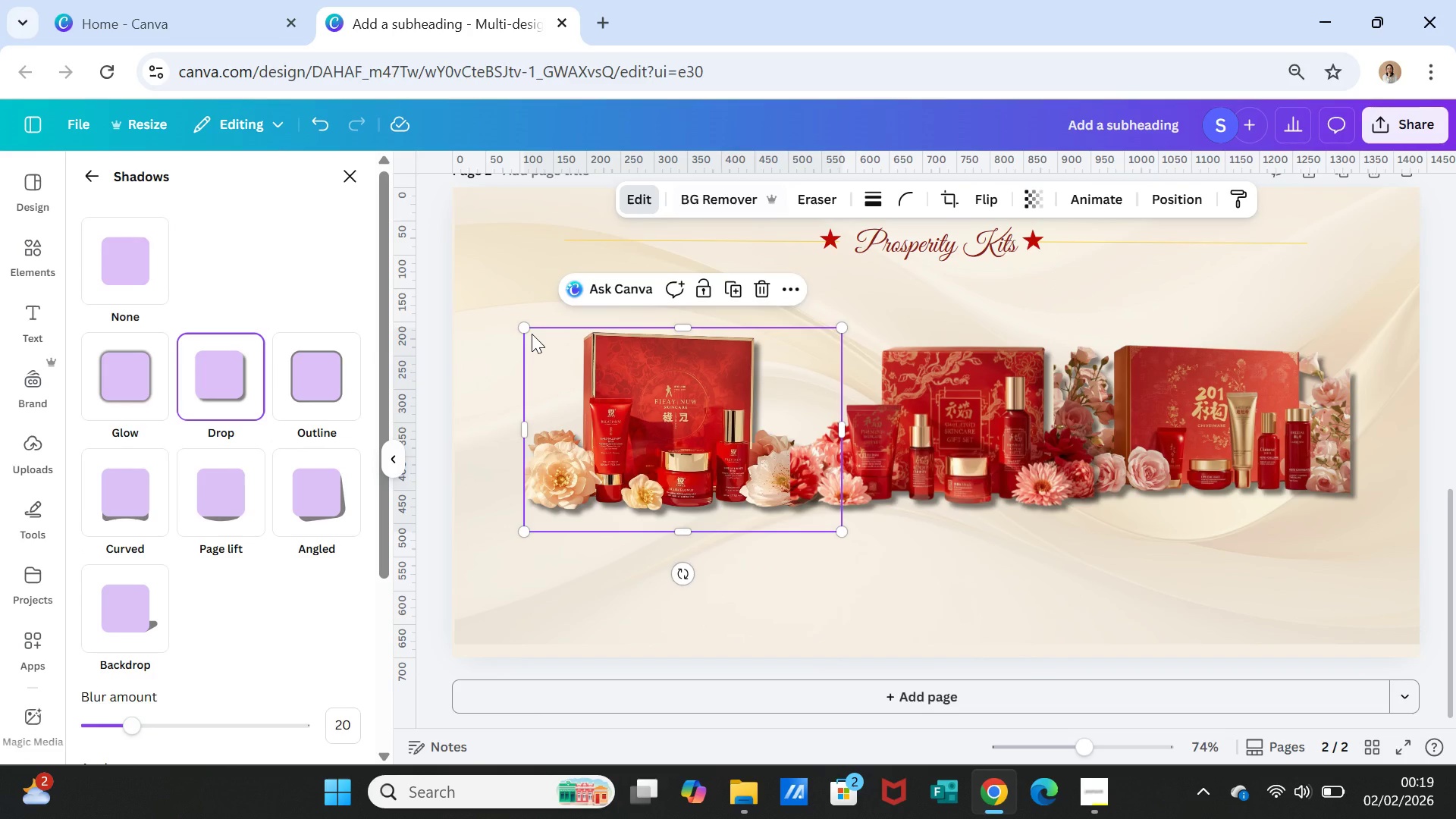 
left_click_drag(start_coordinate=[528, 330], to_coordinate=[543, 339])
 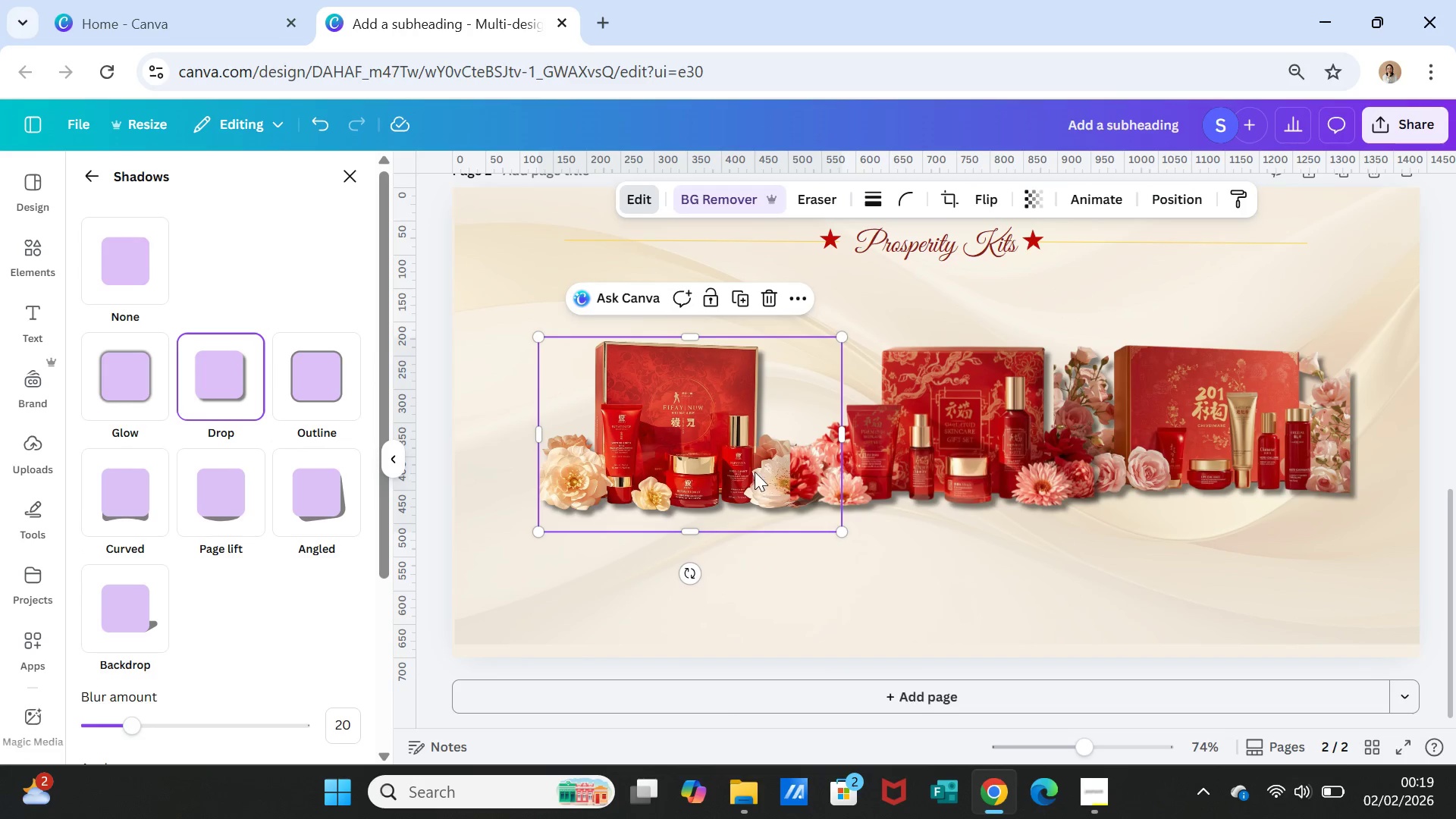 
left_click([754, 471])
 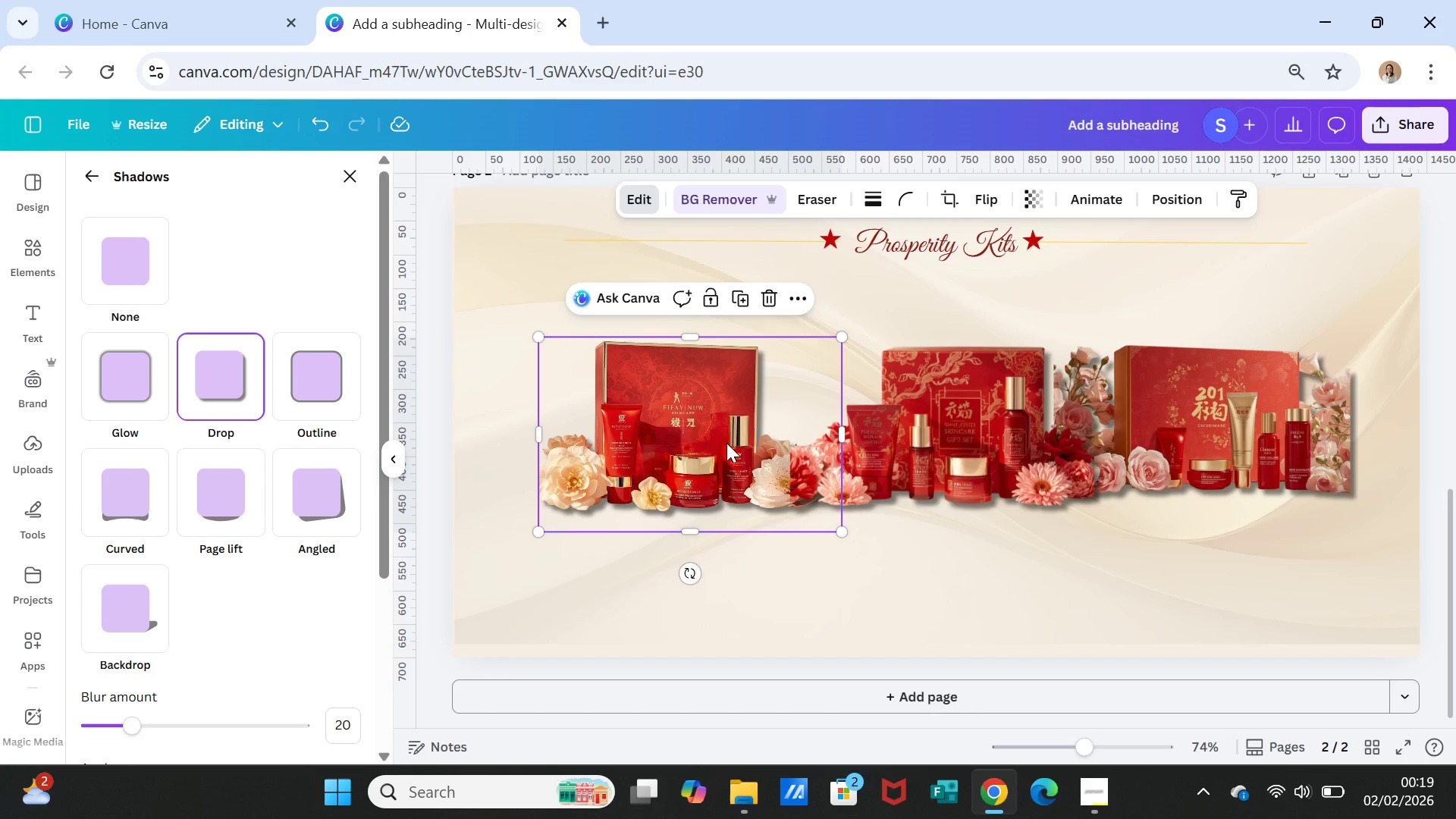 
right_click([726, 443])
 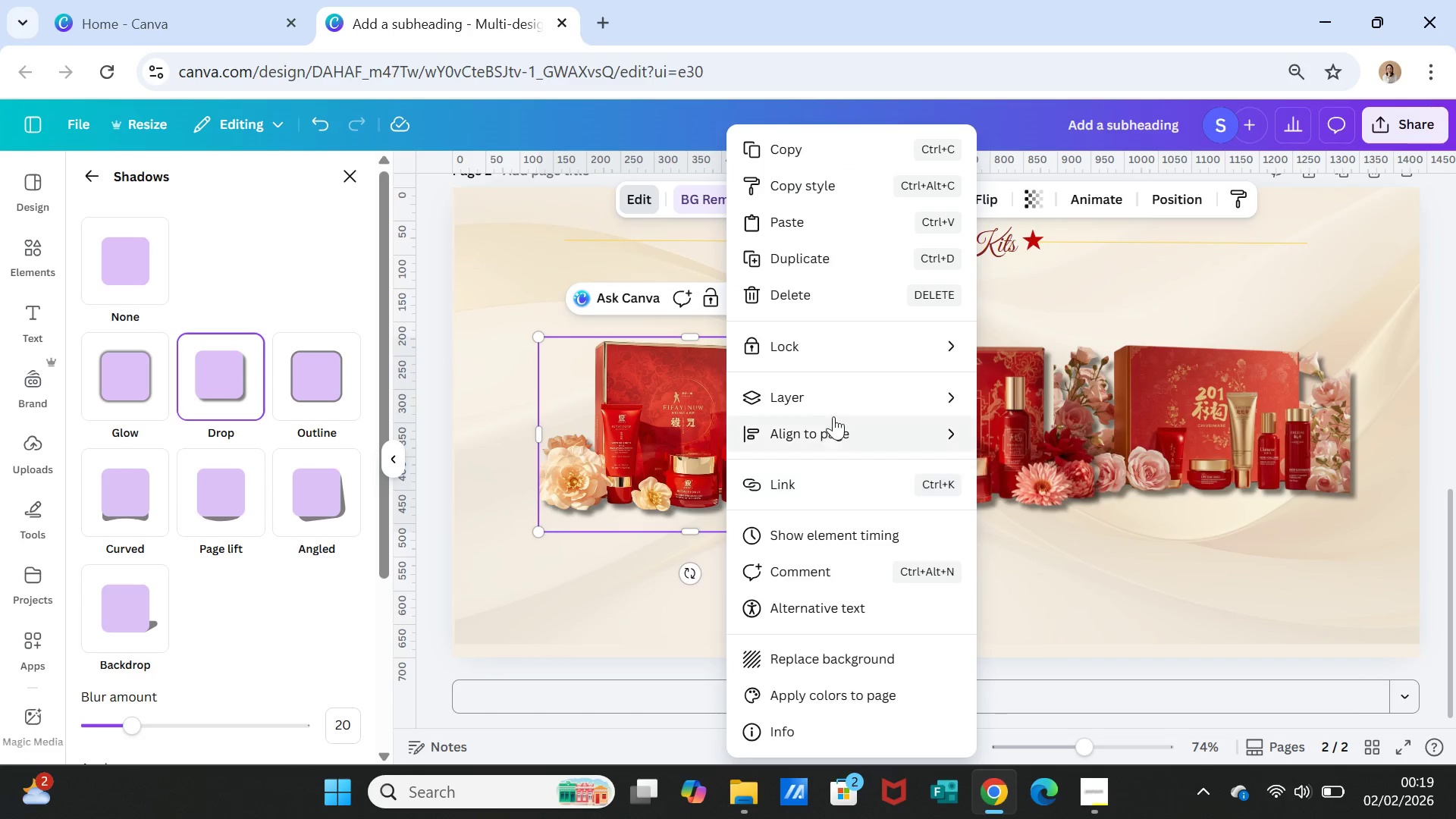 
left_click([839, 395])
 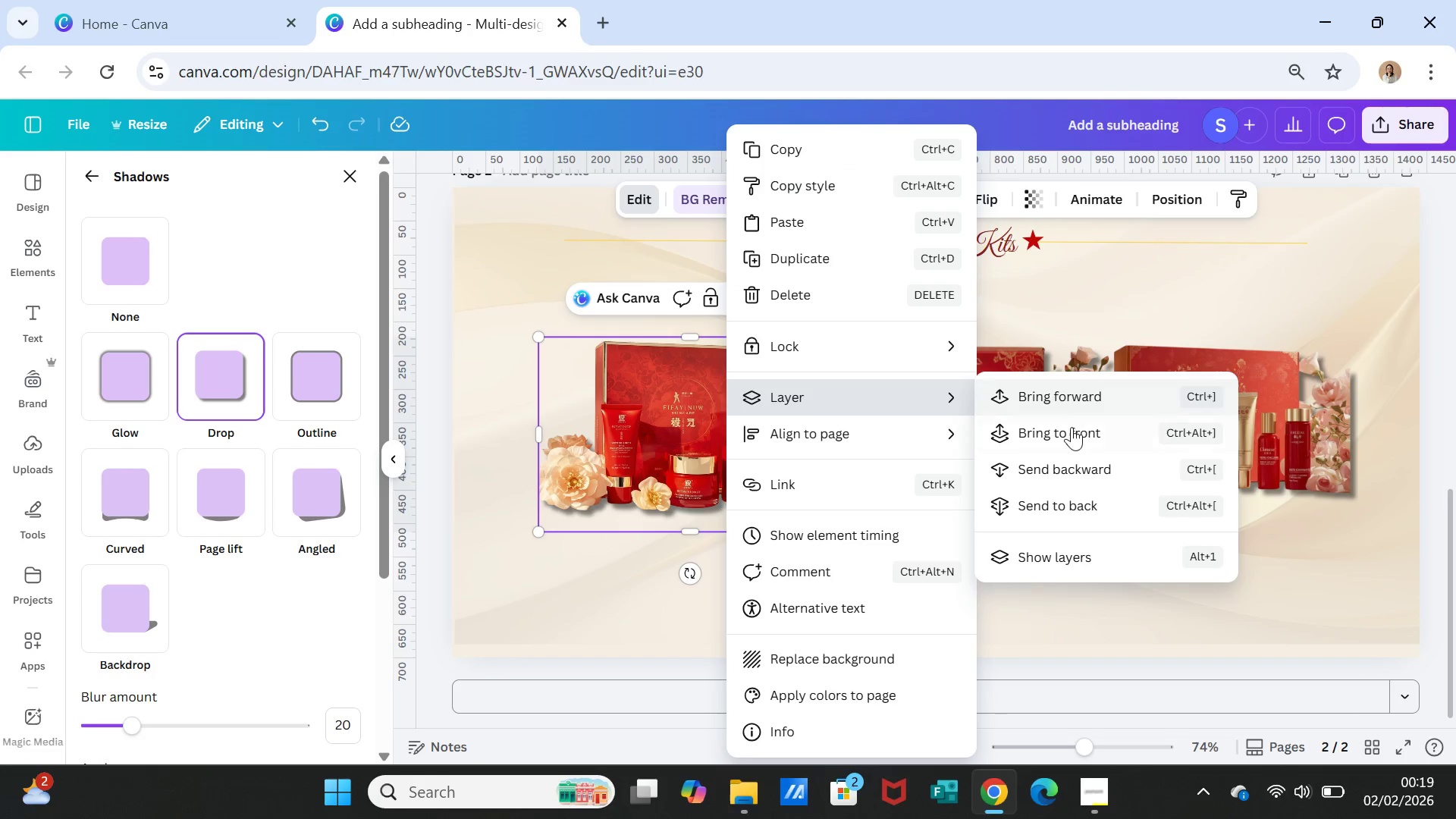 
left_click([1071, 428])
 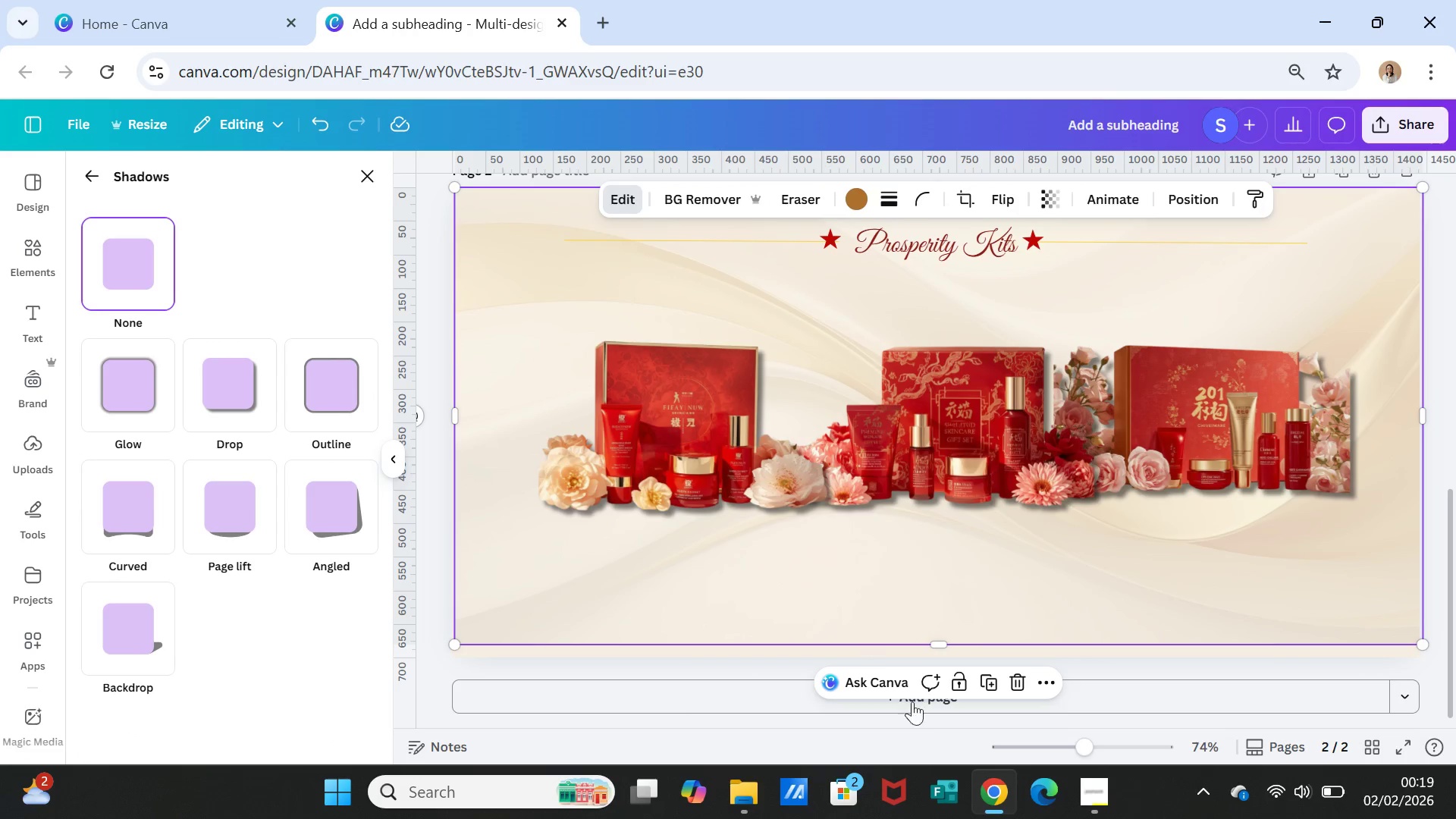 
left_click_drag(start_coordinate=[1091, 748], to_coordinate=[1084, 747])
 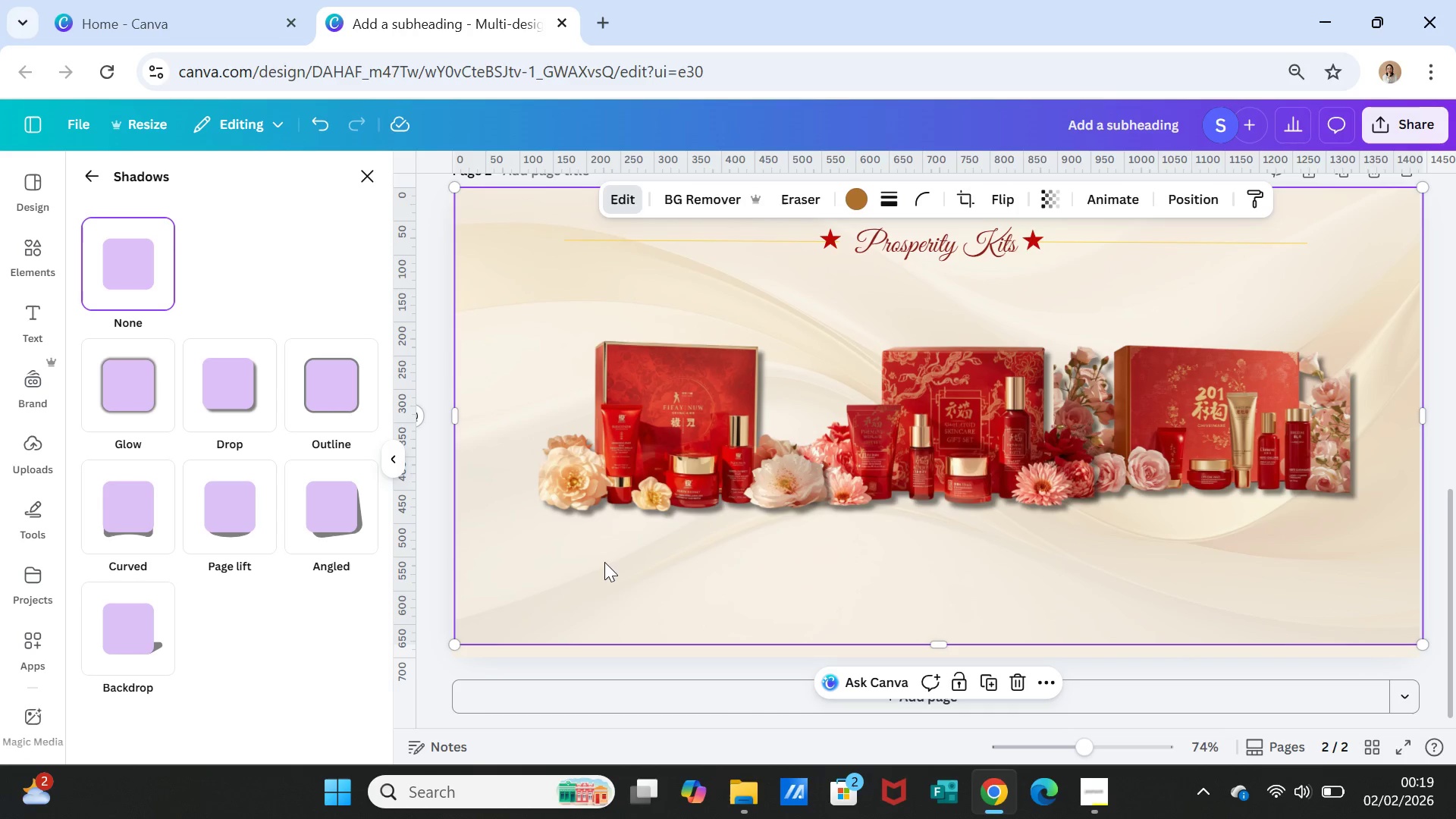 
left_click([603, 569])
 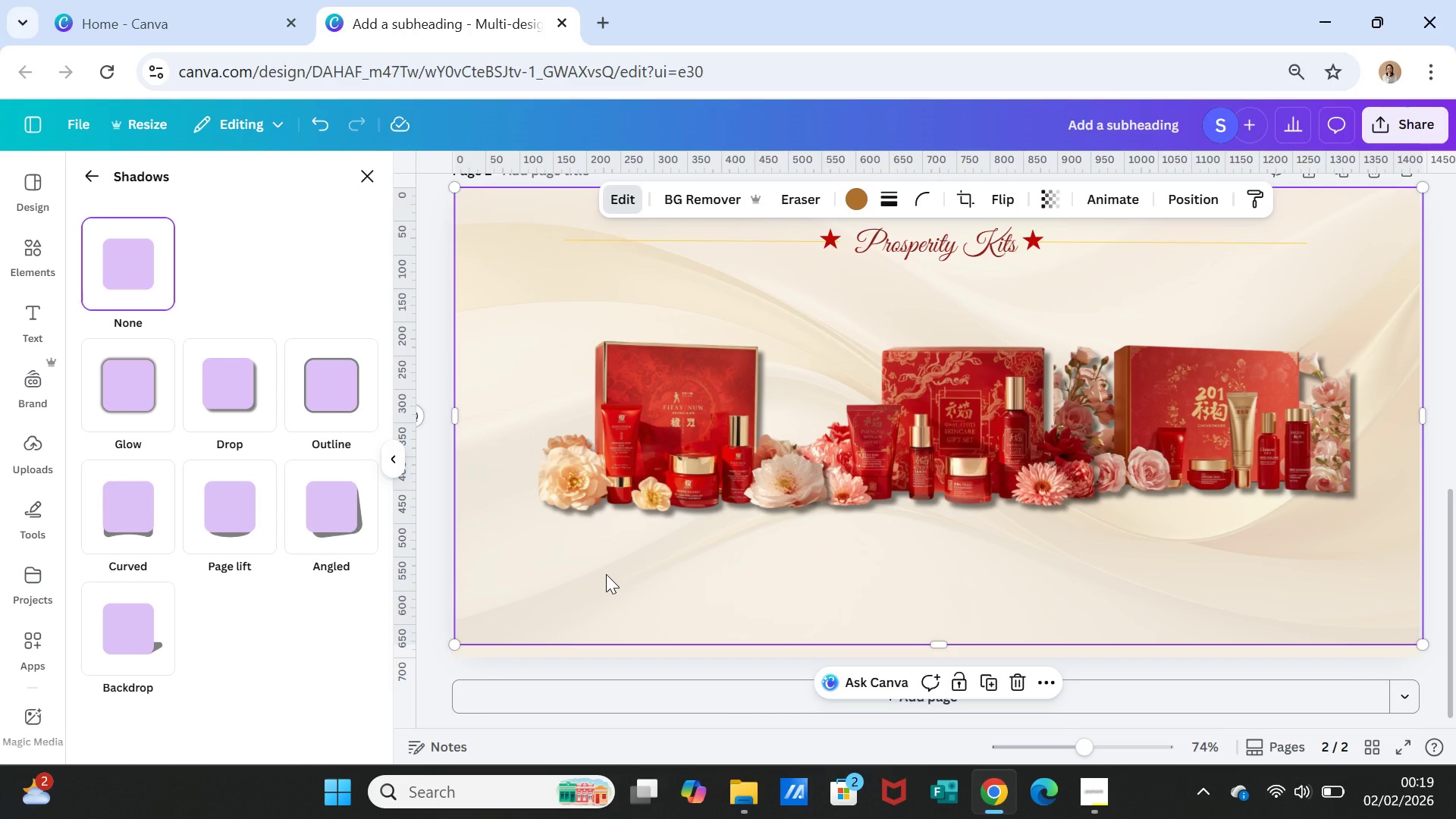 
wait(5.99)
 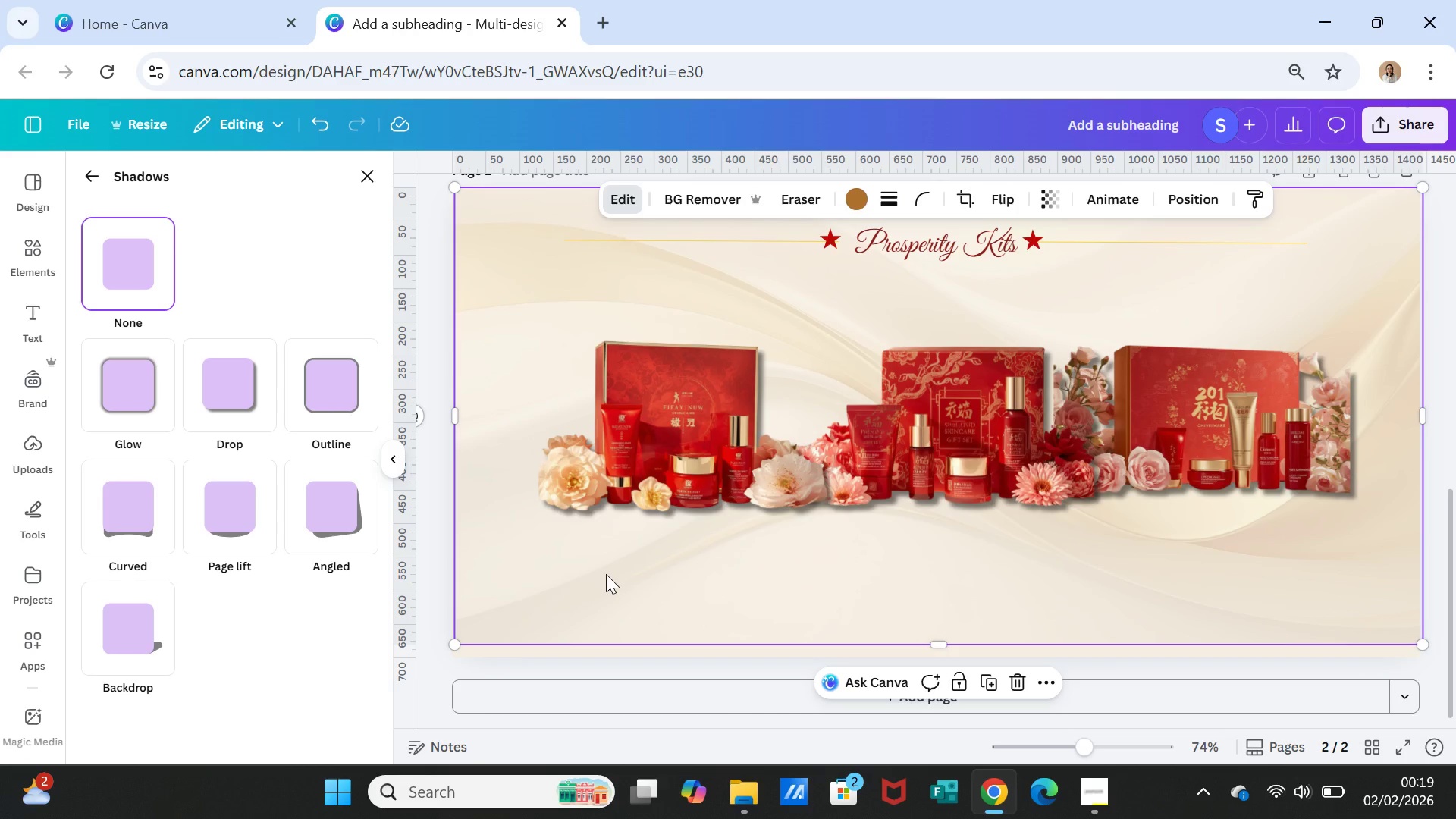 
left_click([1261, 432])
 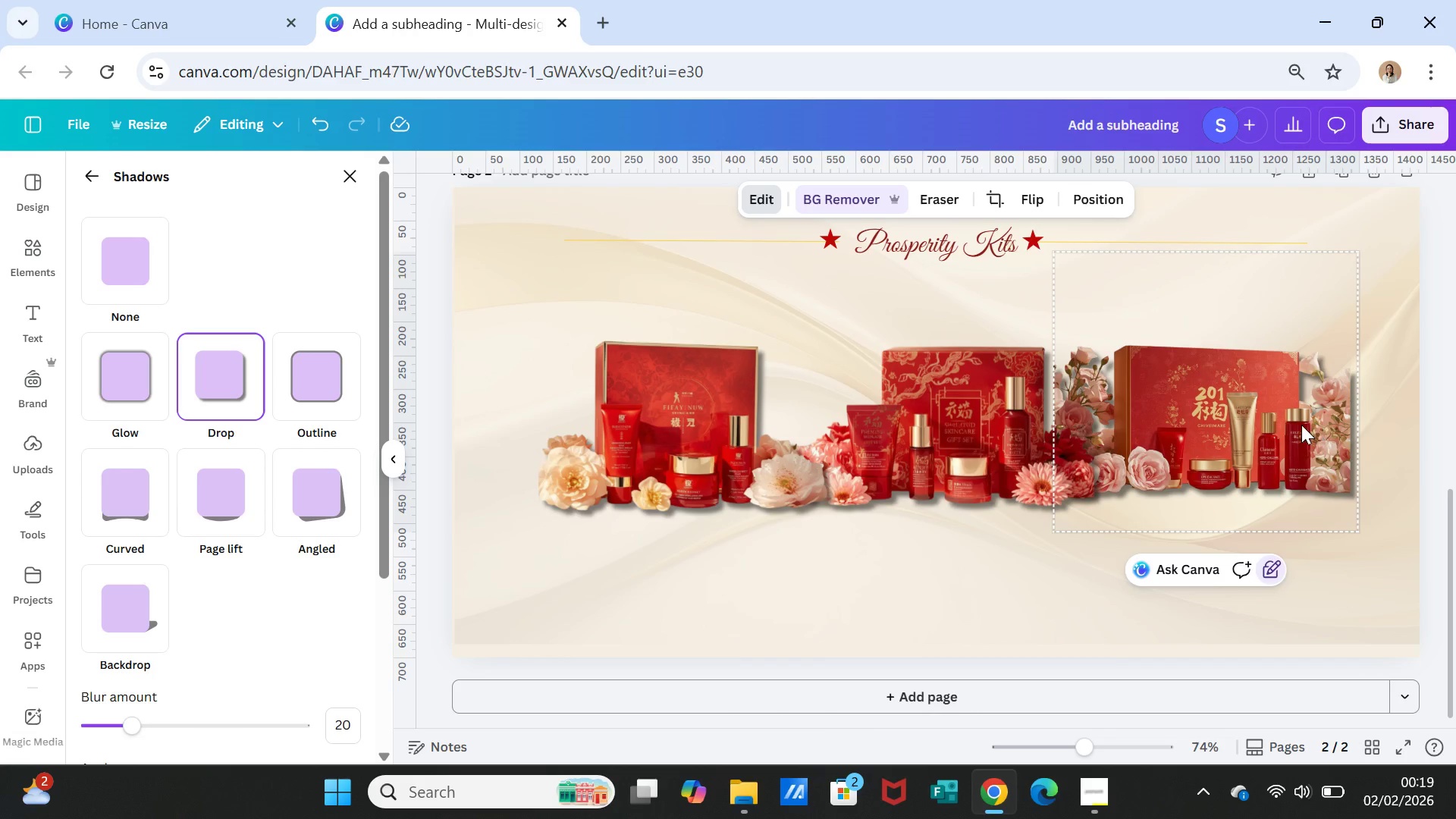 
left_click([1301, 425])
 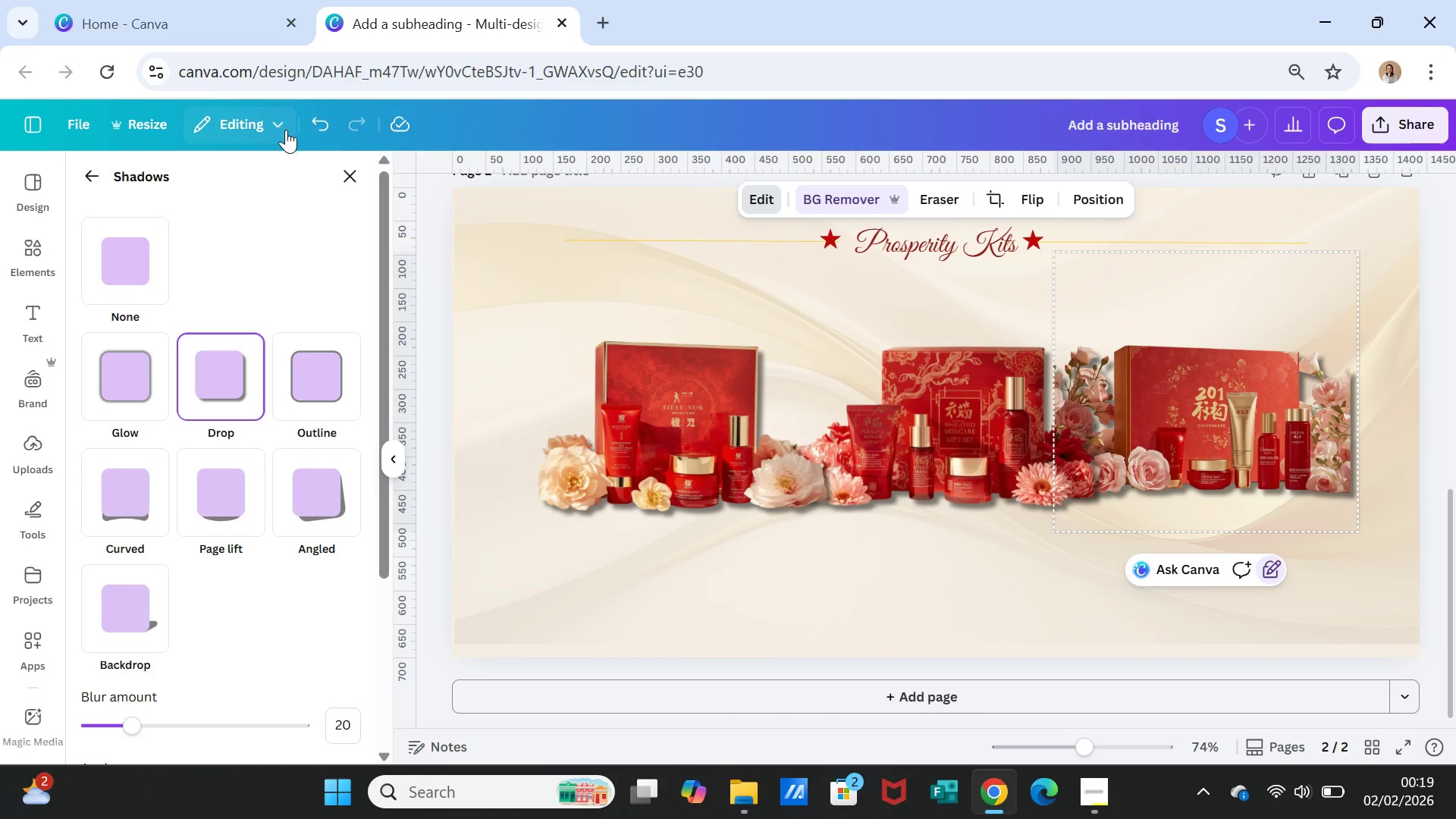 
left_click([757, 612])
 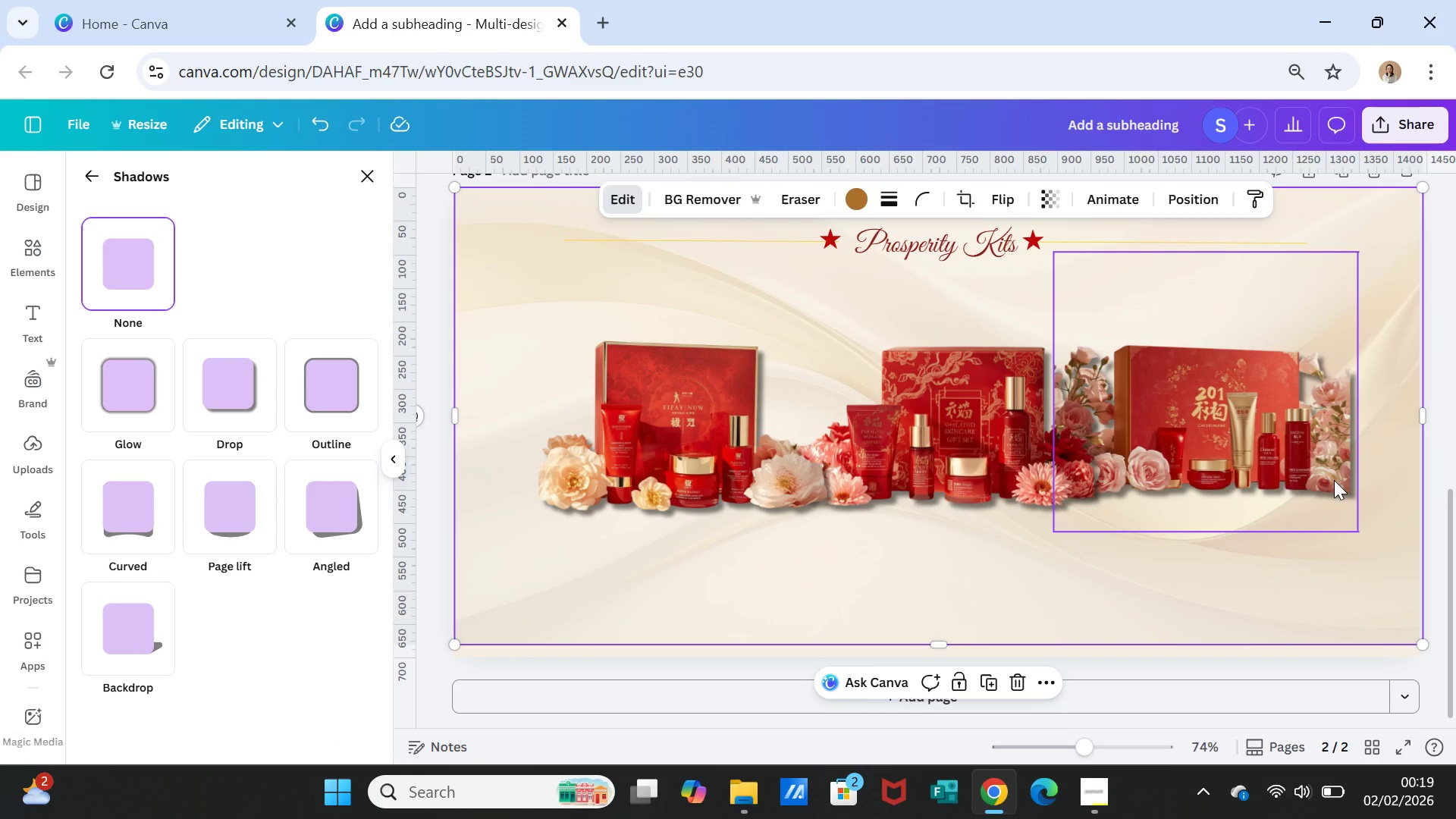 
left_click([1334, 480])
 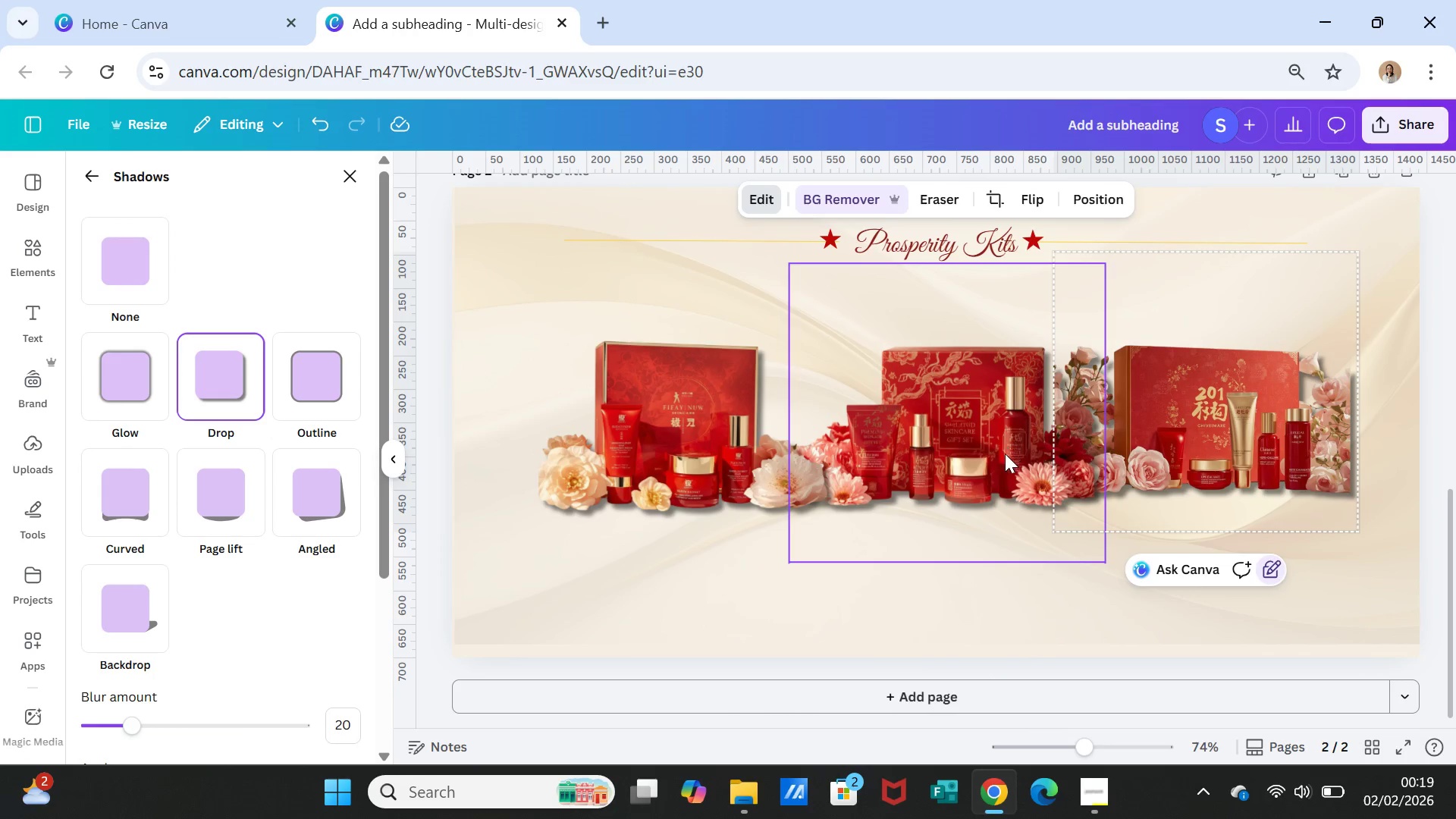 
left_click([1233, 306])
 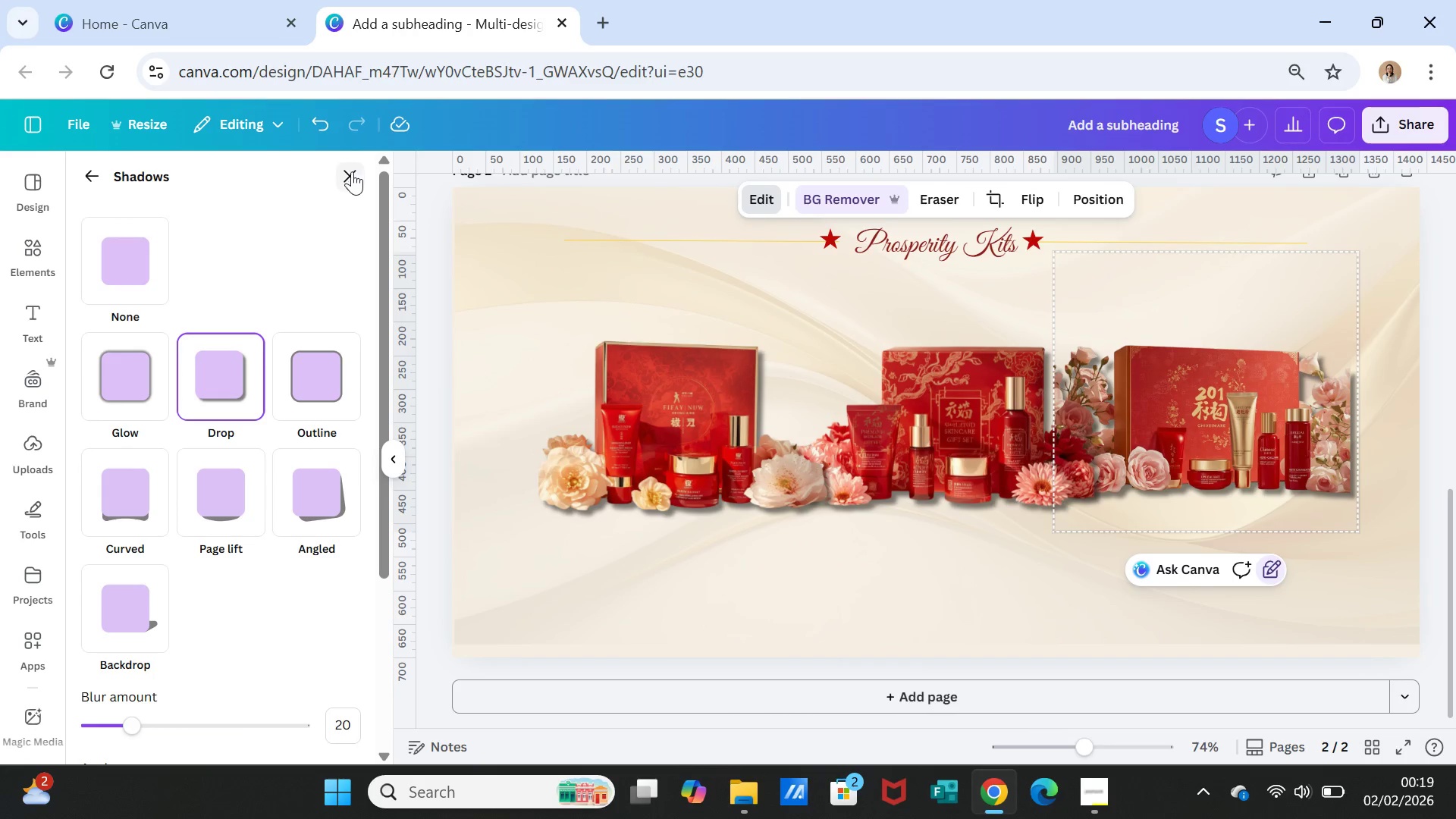 
left_click([348, 172])
 